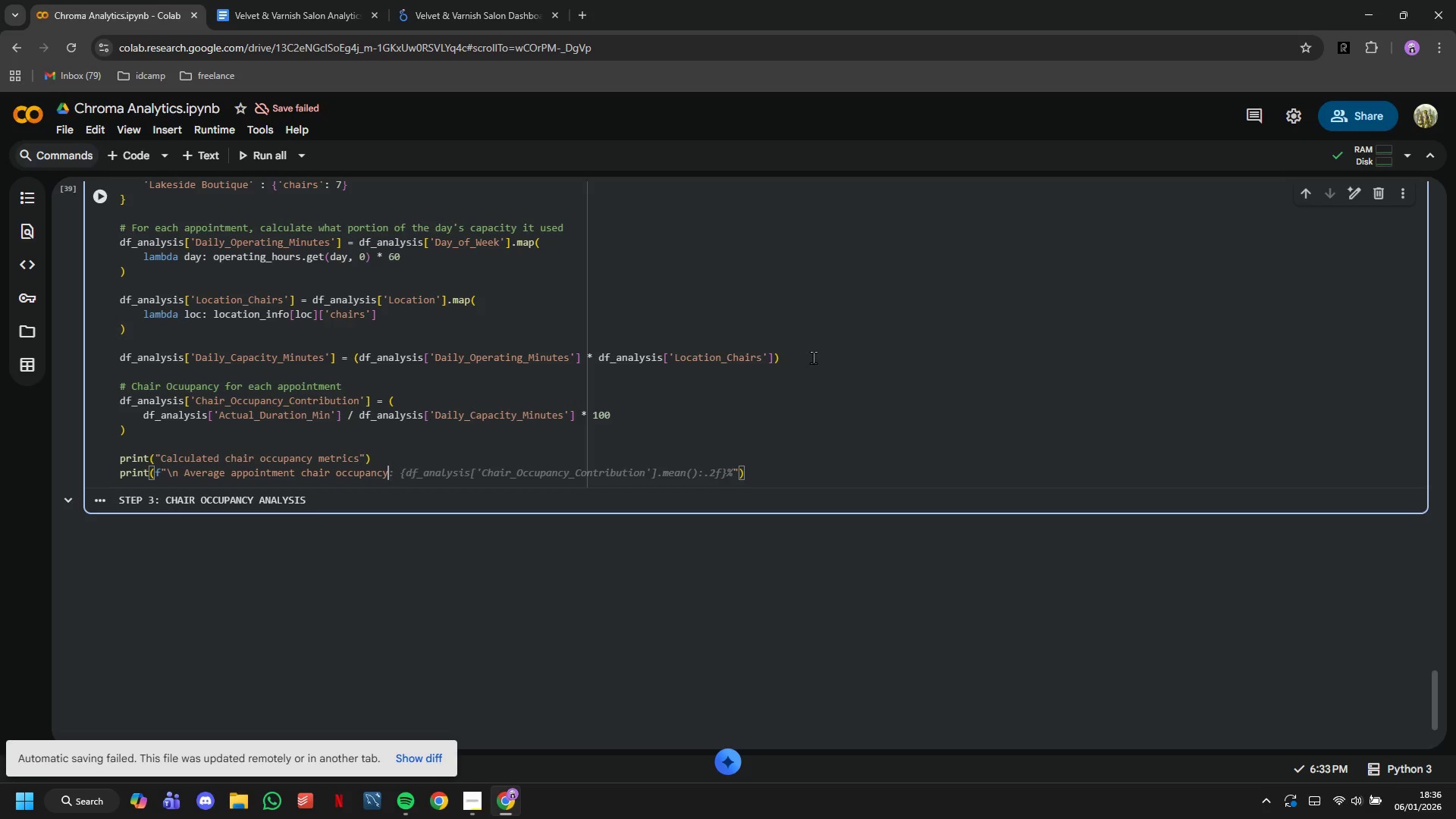 
wait(8.92)
 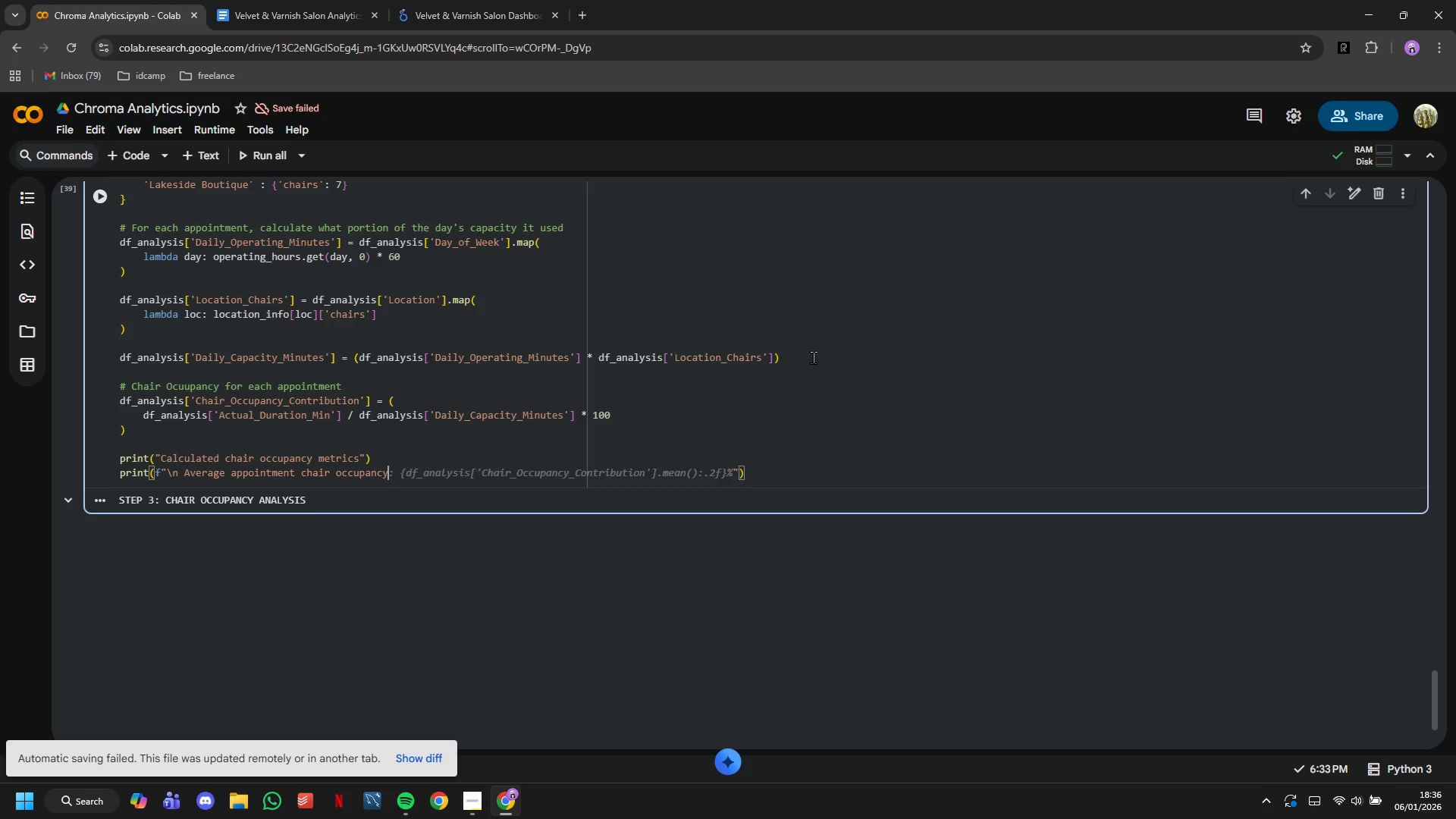 
type( contribution: {df_analysis['Chair )
key(Backspace)
type(_Occupancy_Distribuyt)
key(Backspace)
key(Backspace)
type(tion)
 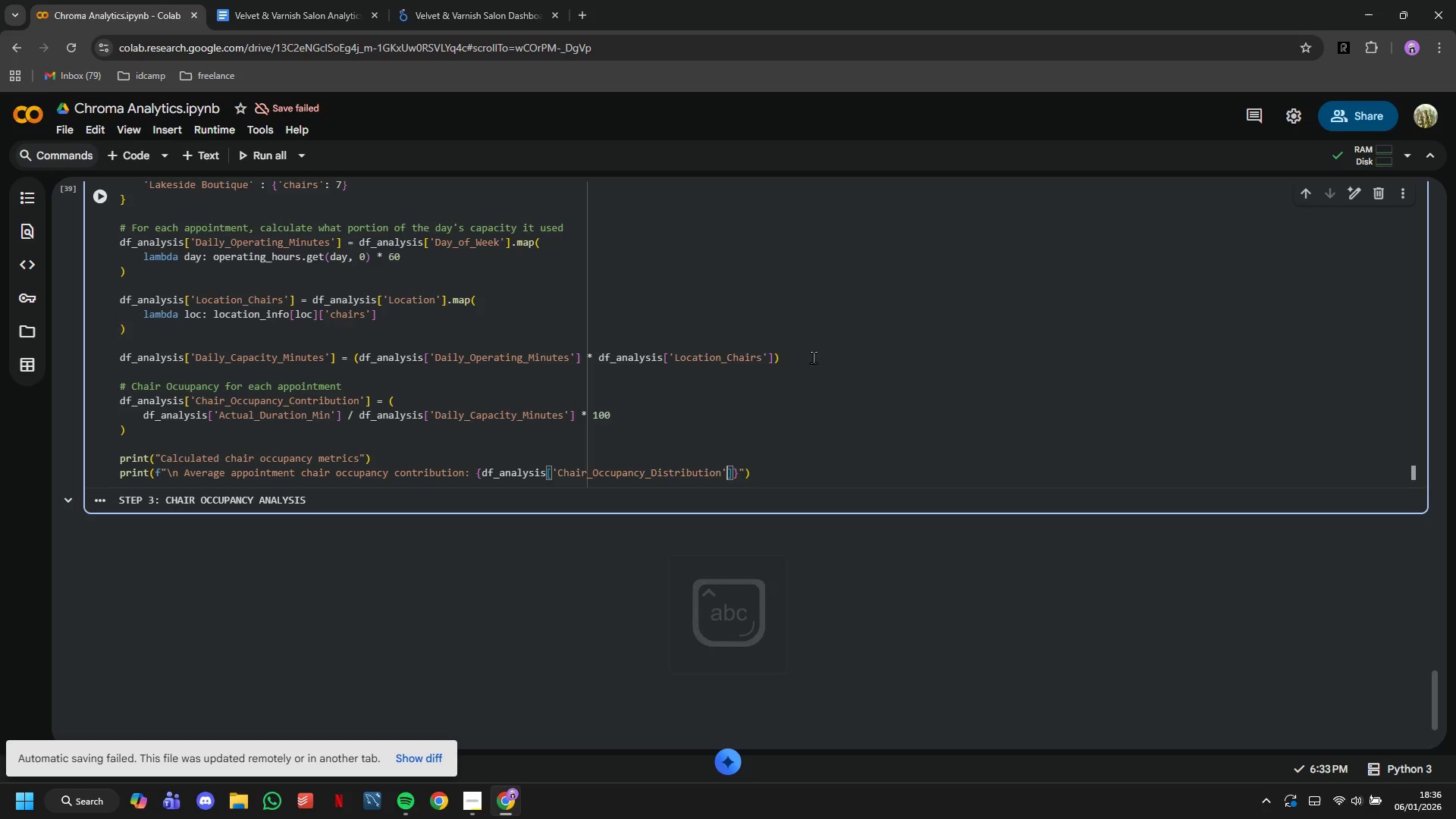 
 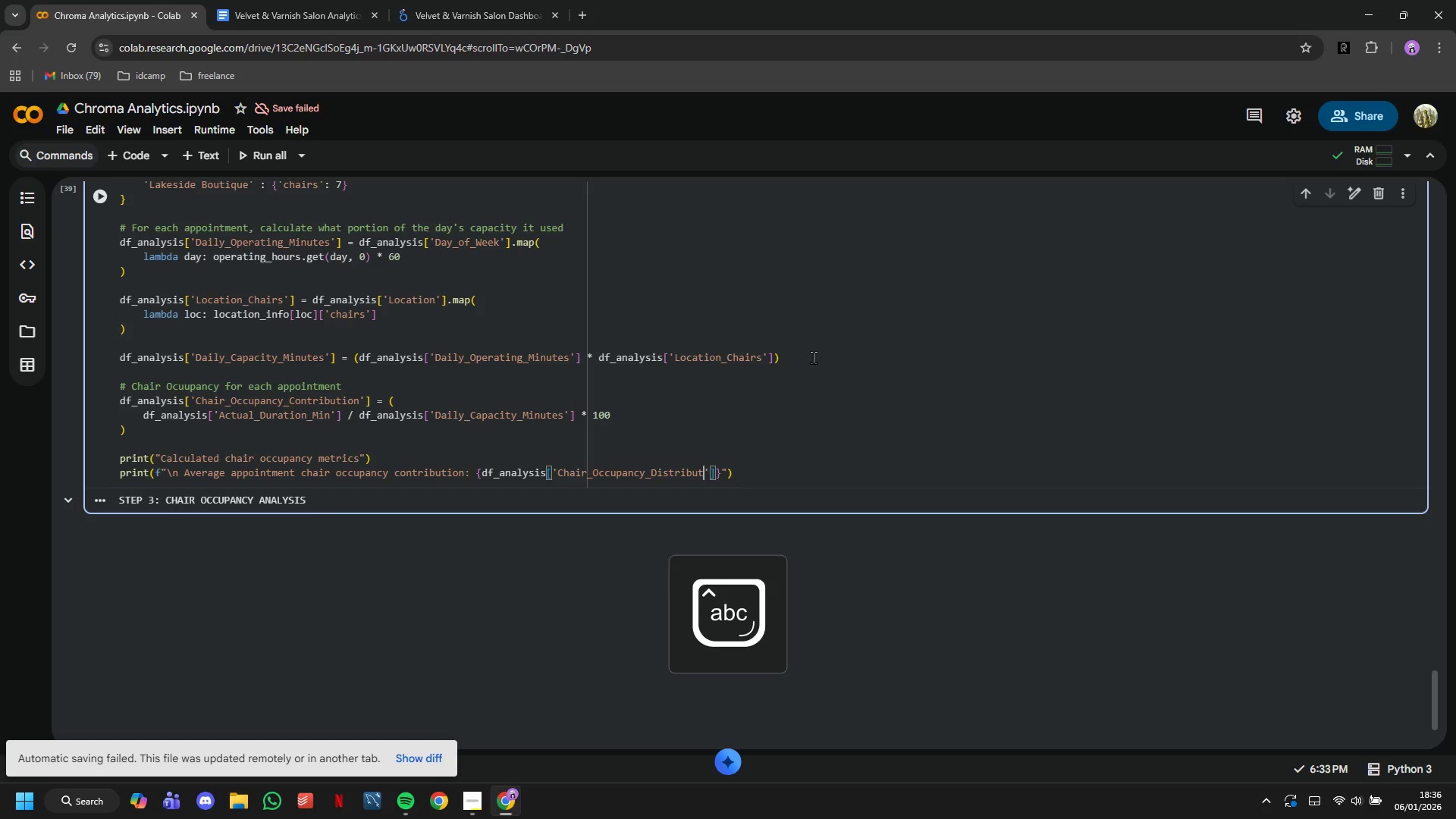 
key(ArrowRight)
 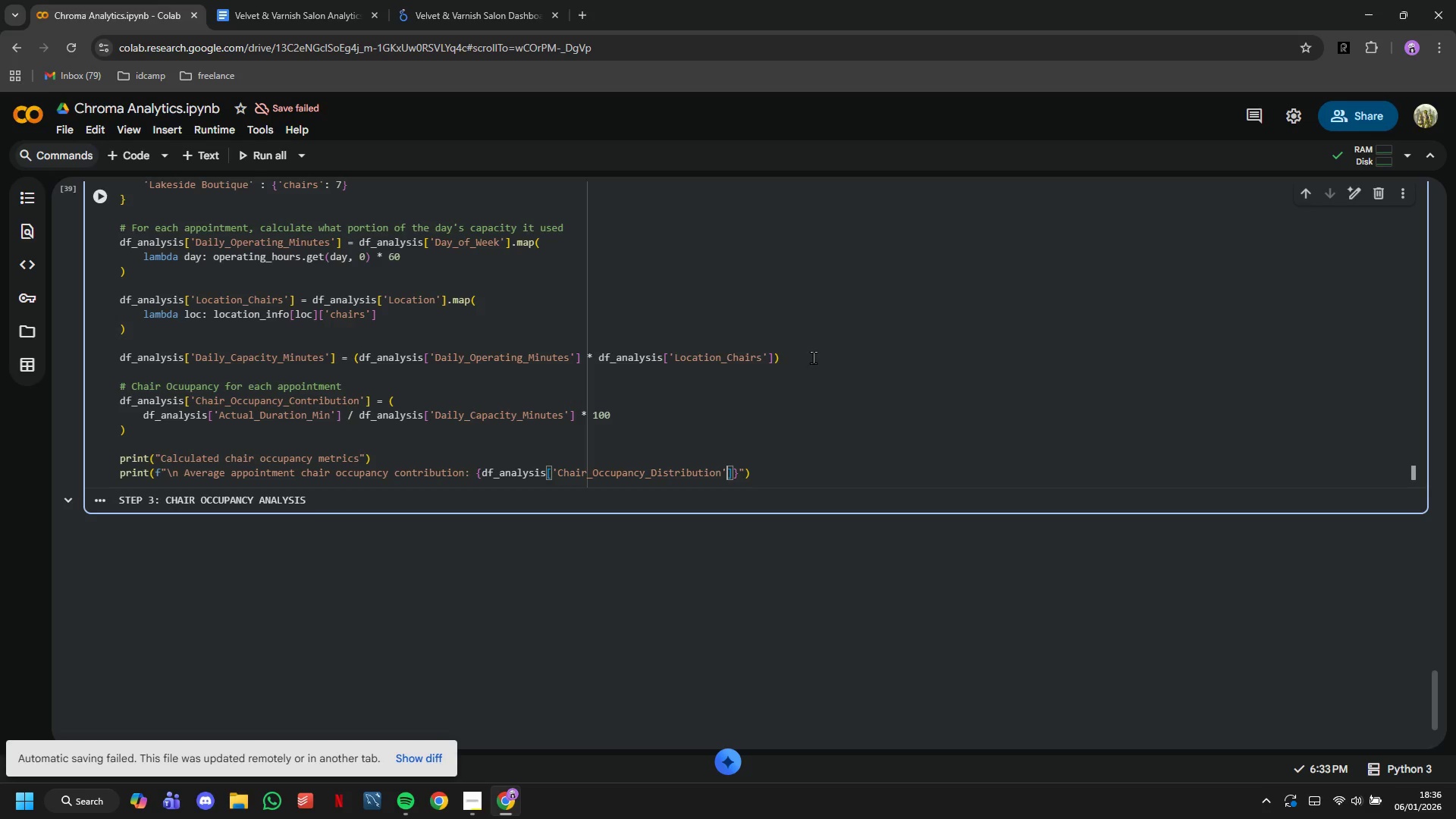 
key(ArrowRight)
 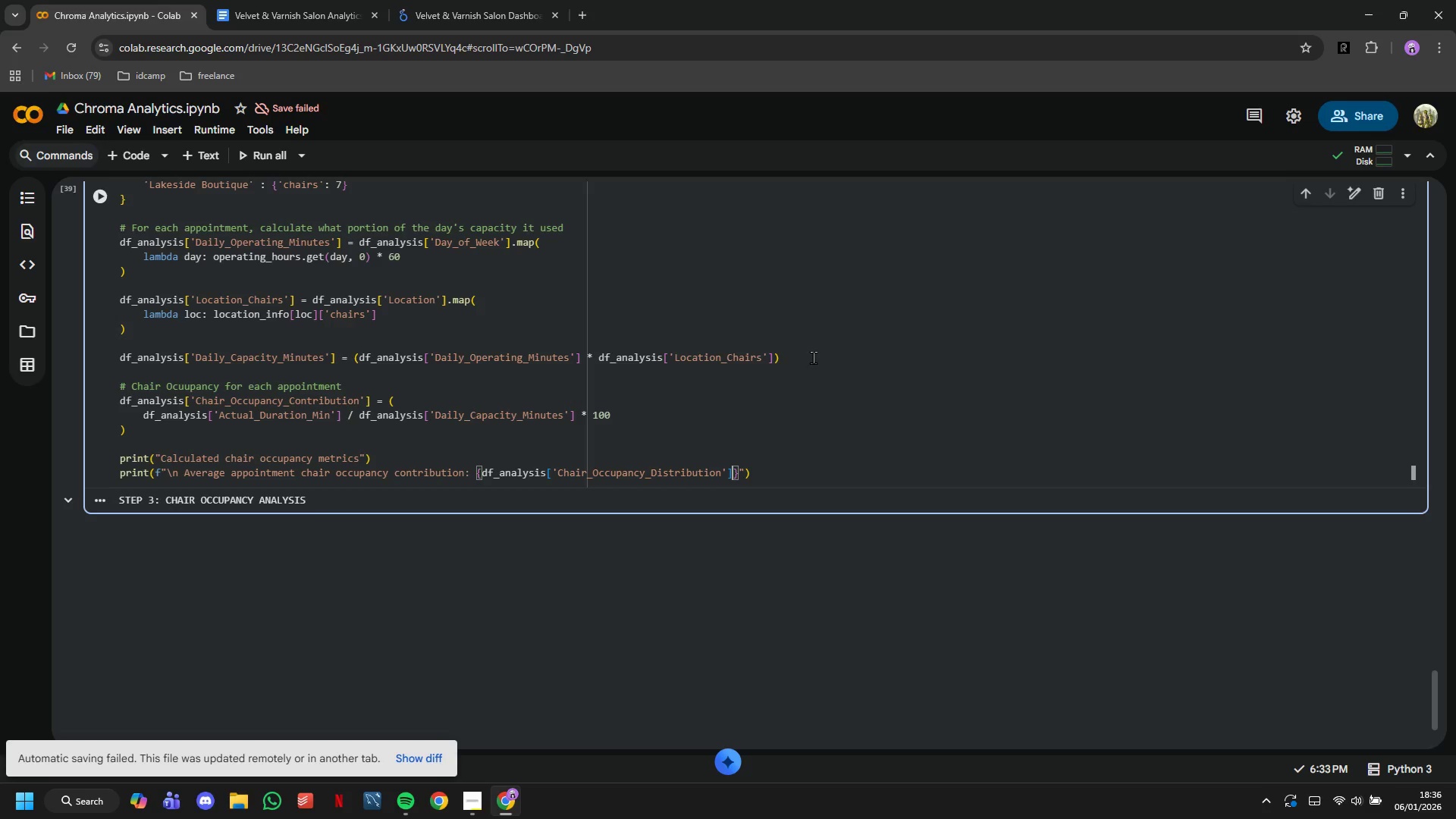 
type(.mean()
 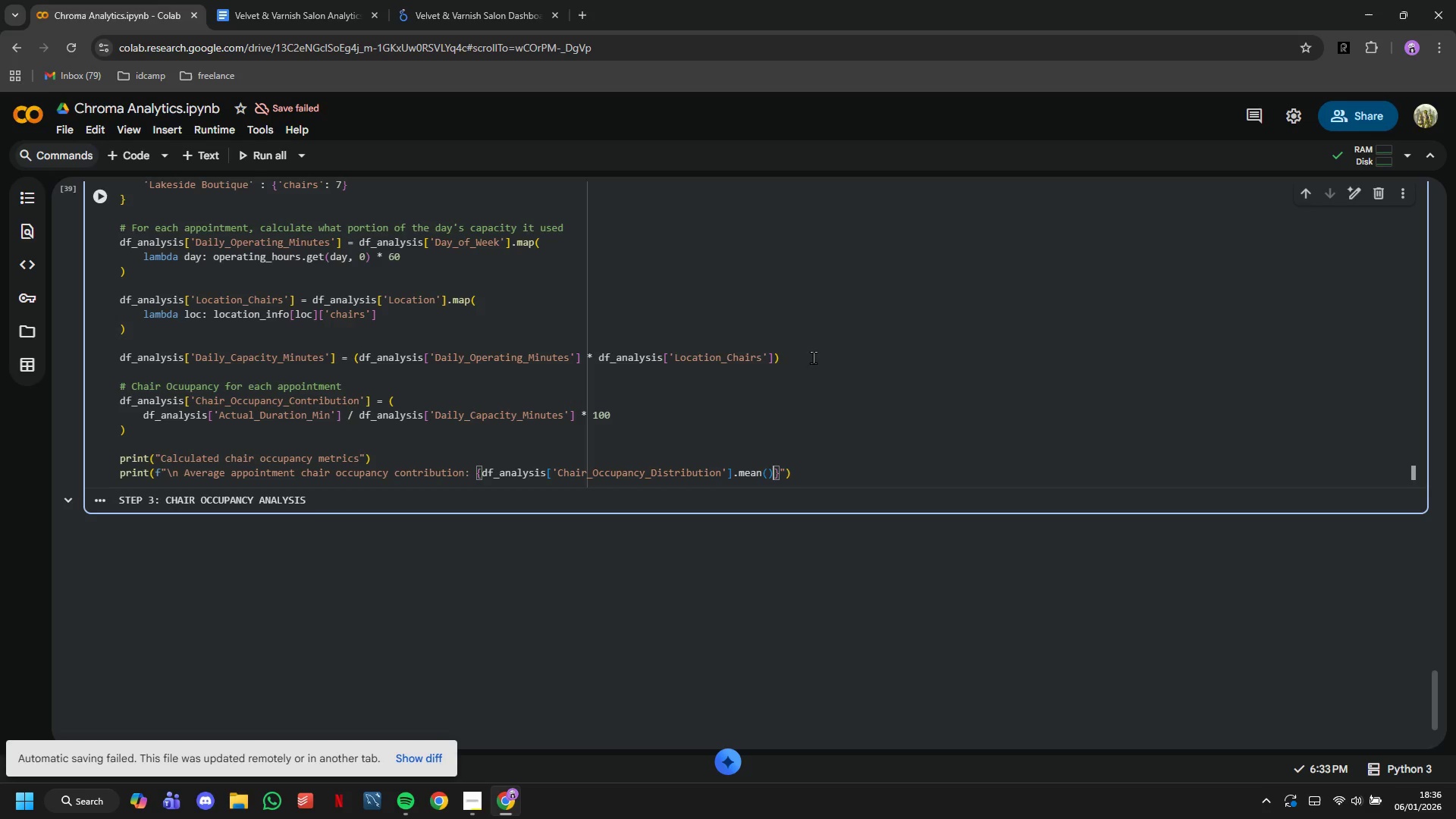 
 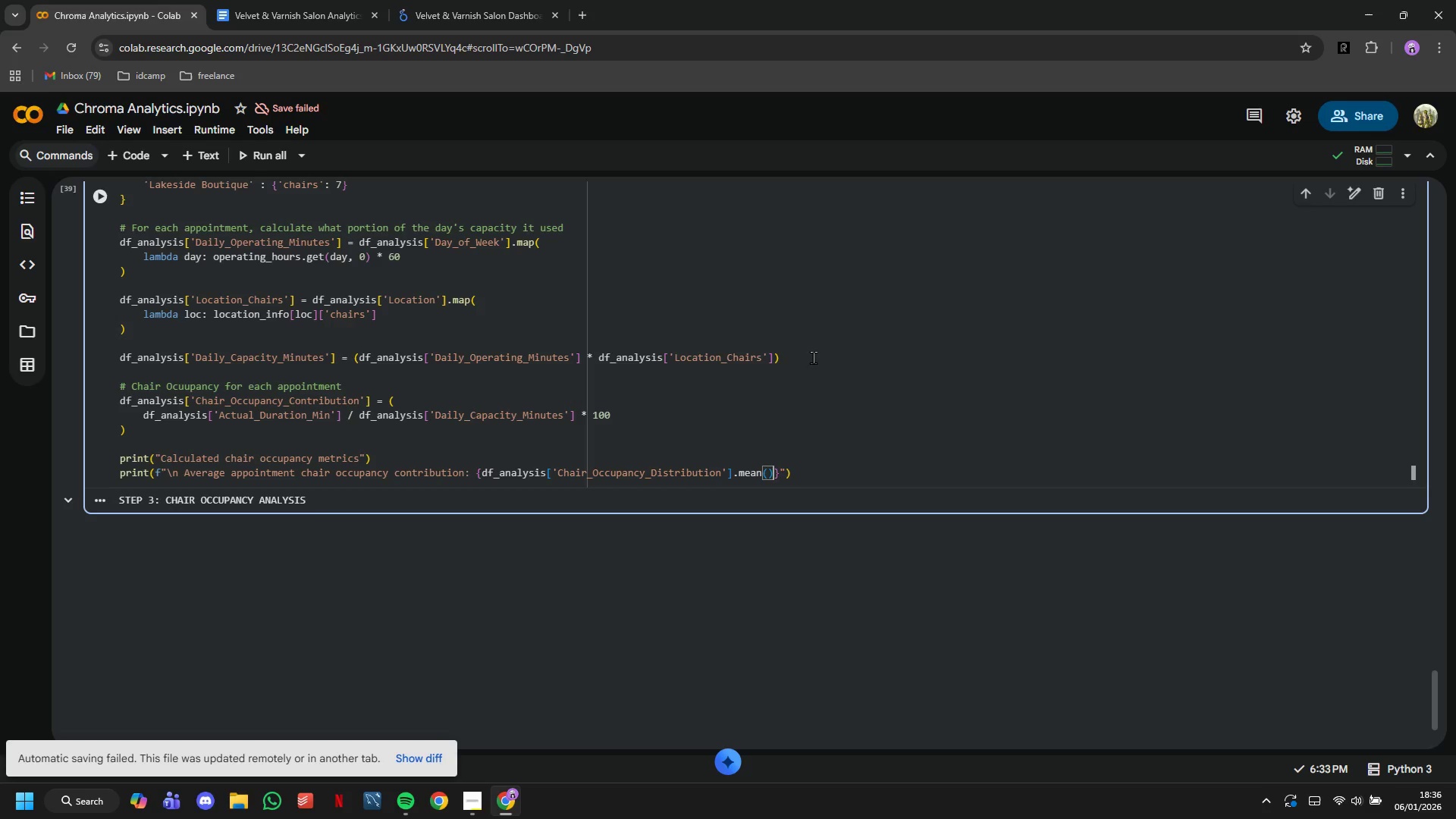 
key(ArrowRight)
 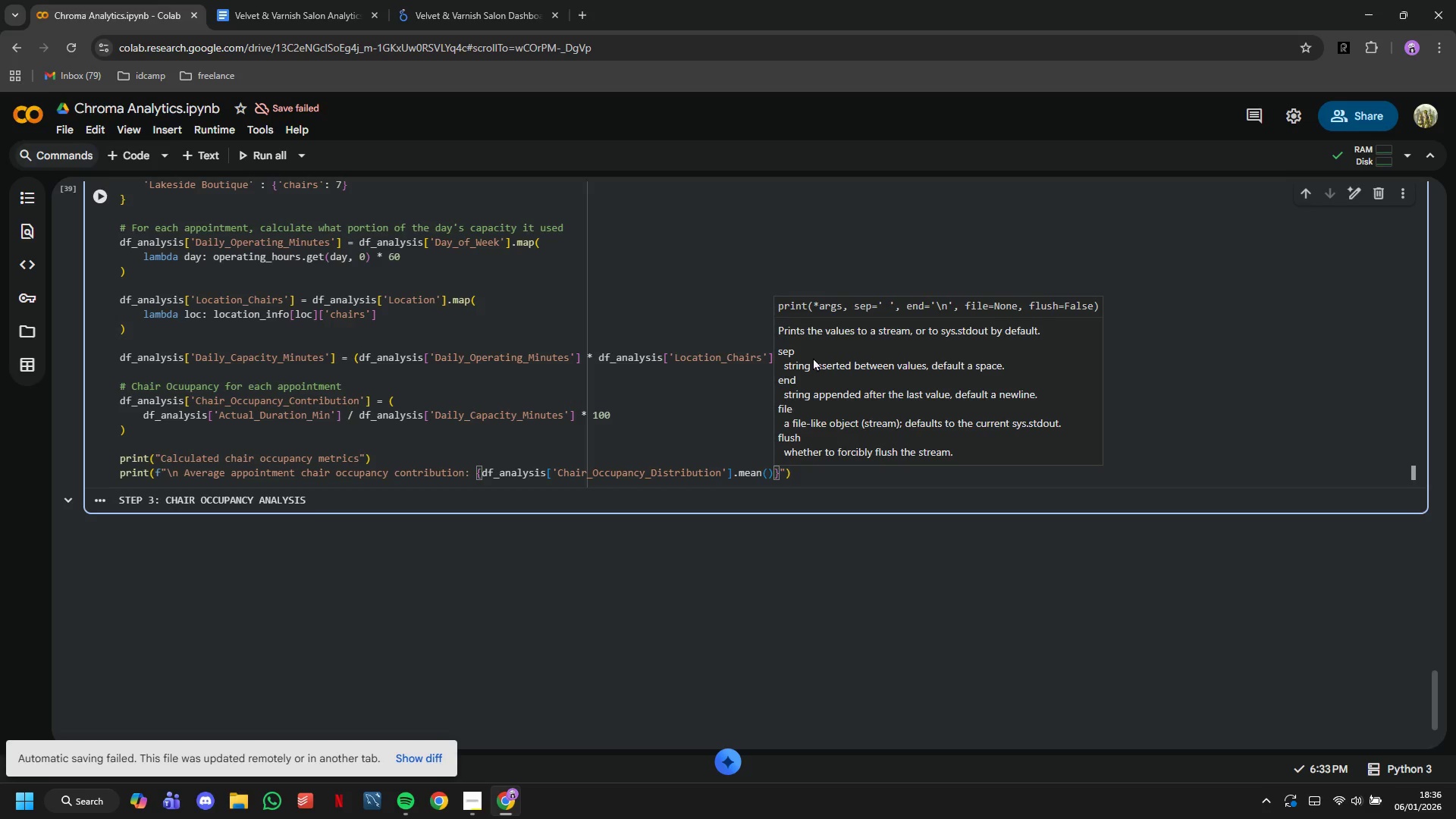 
type(:.3f)
 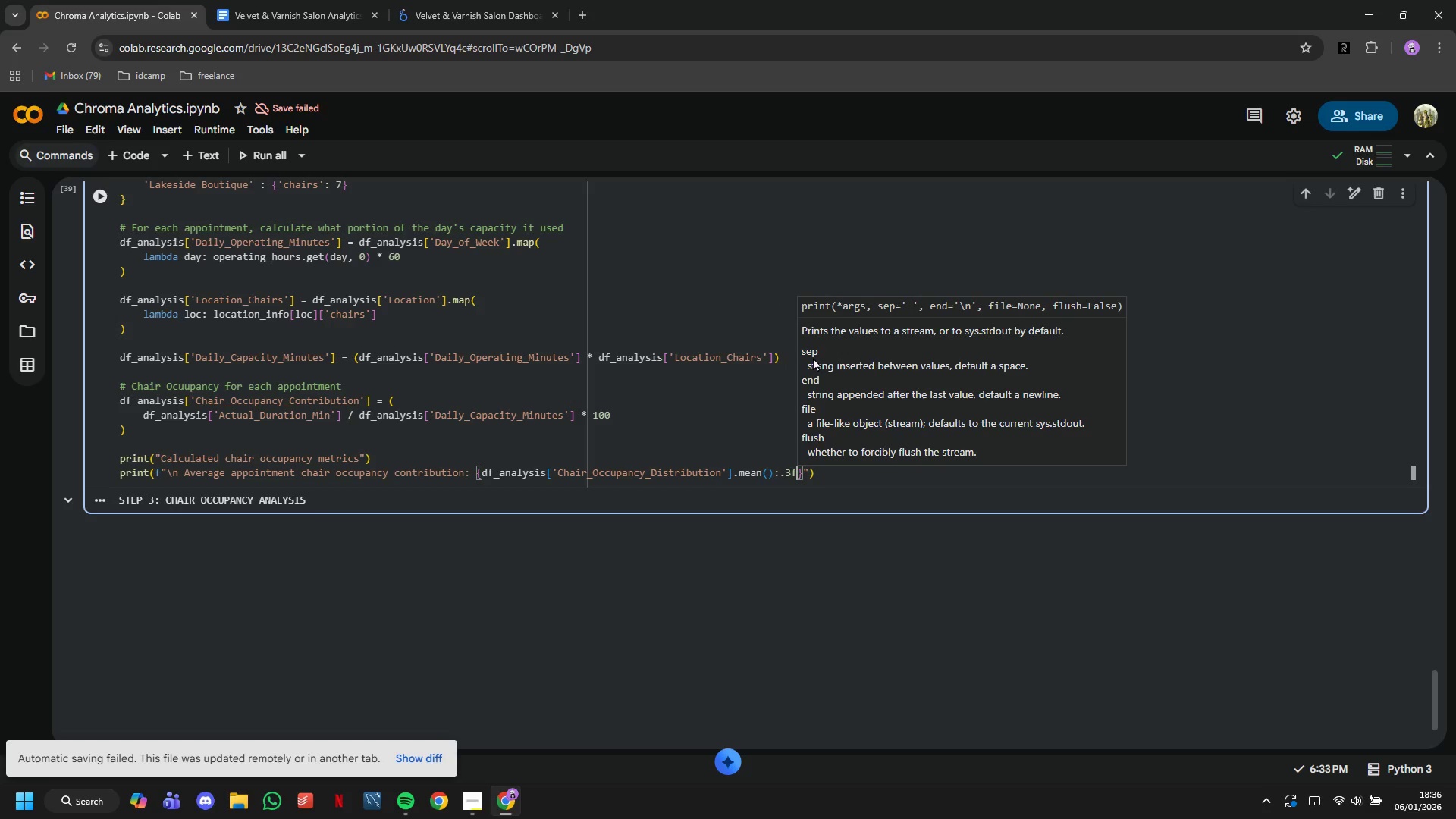 
key(ArrowRight)
 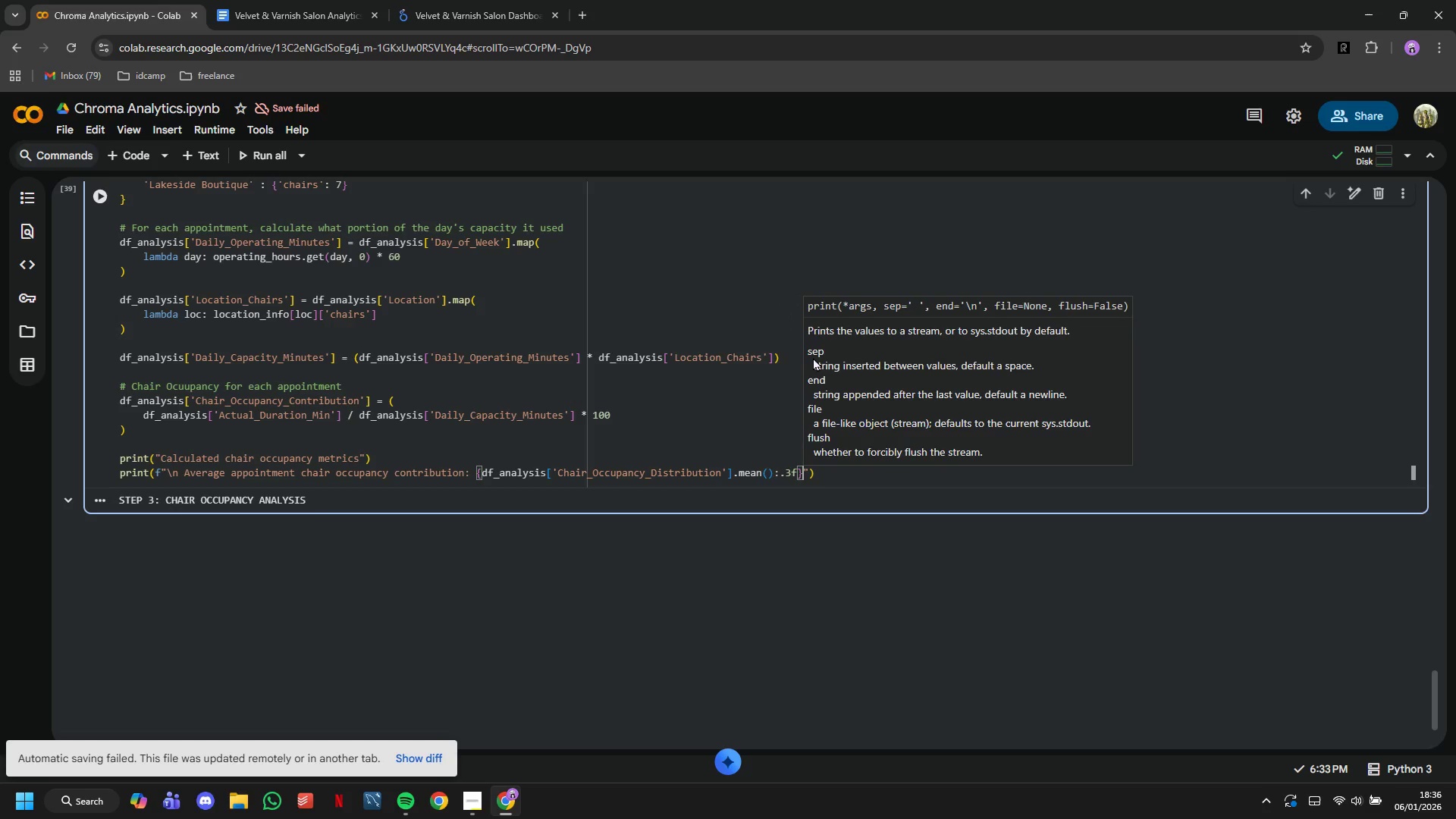 
key(Shift+5)
 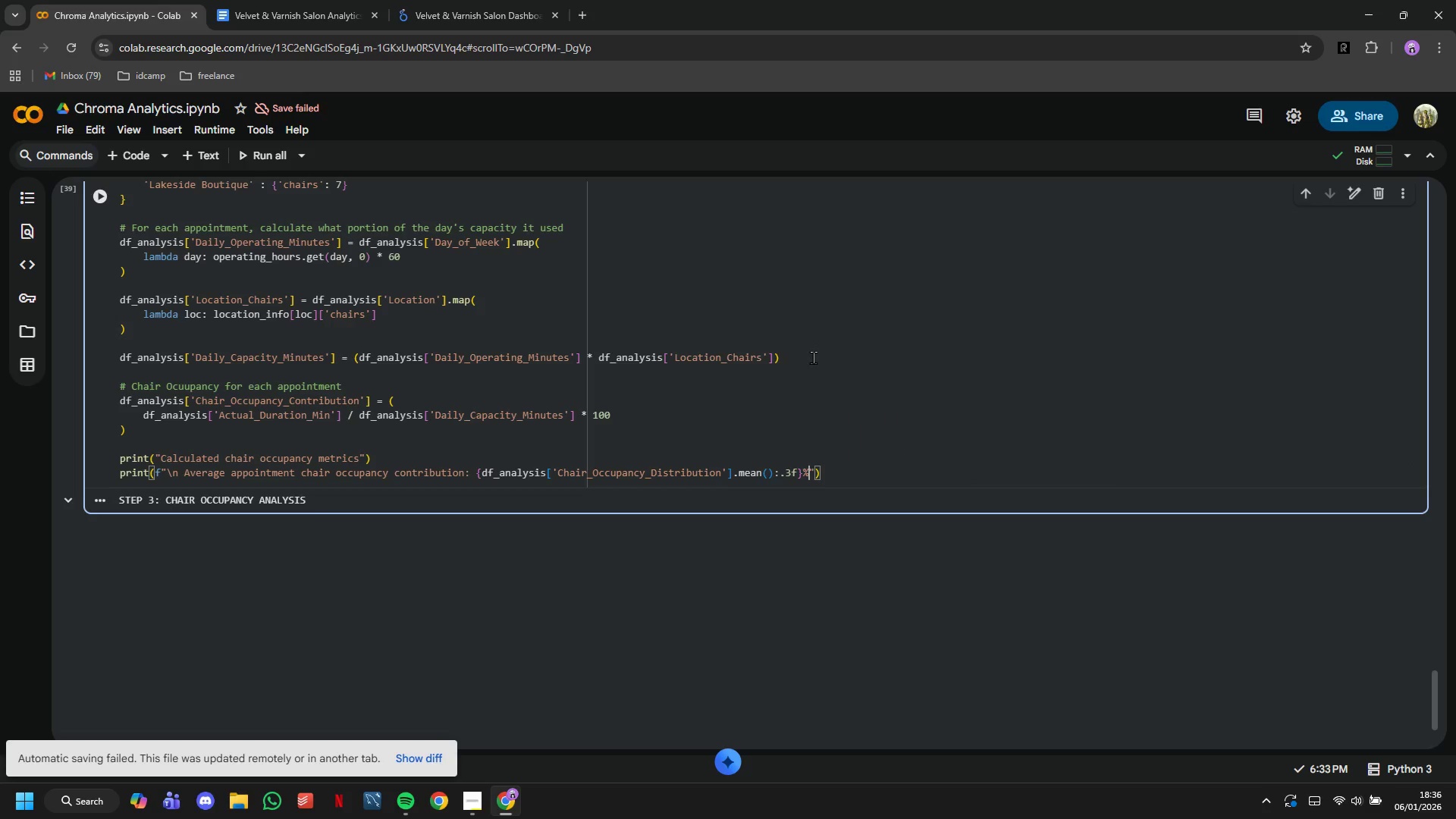 
key(ArrowRight)
 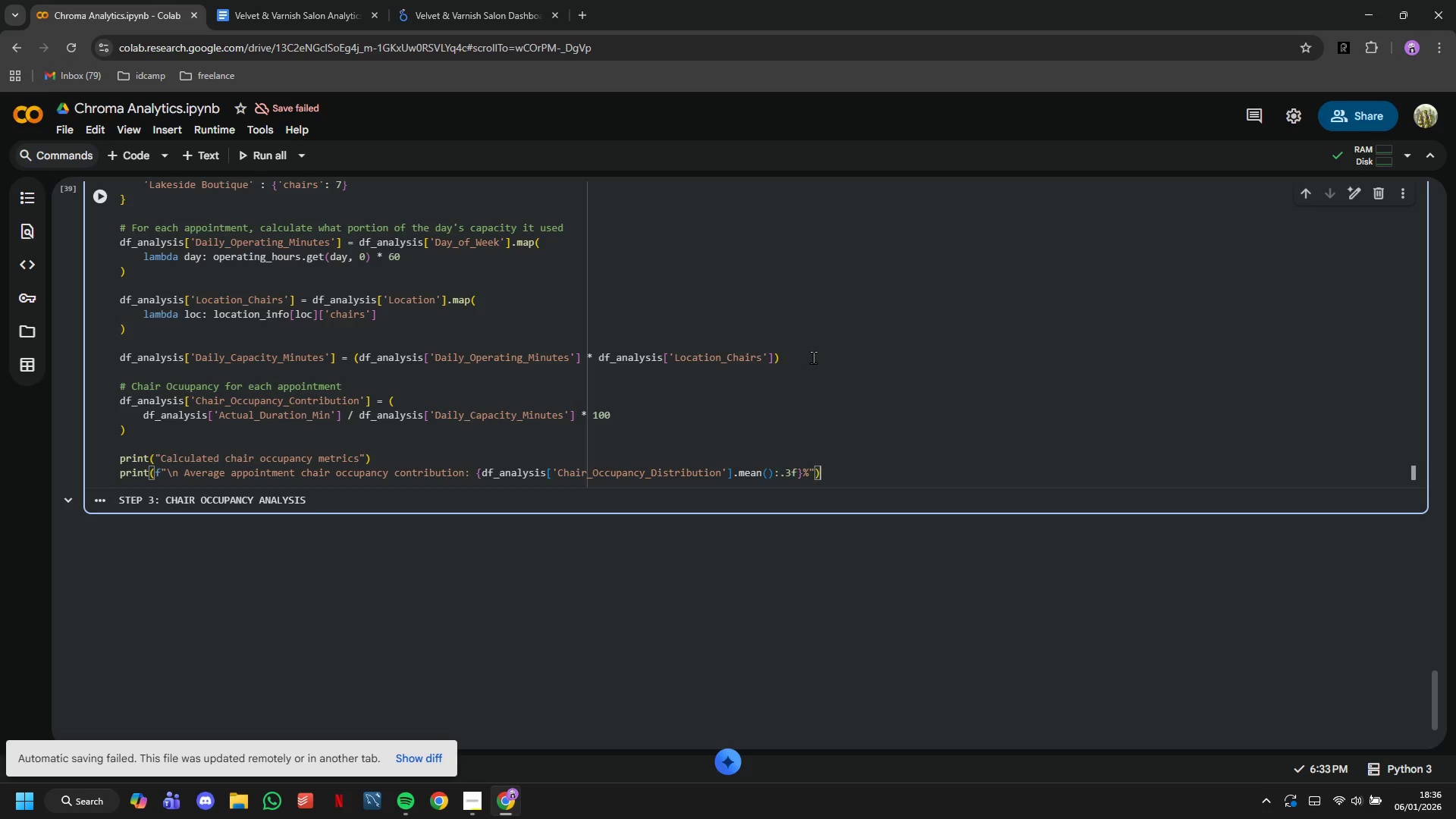 
key(ArrowRight)
 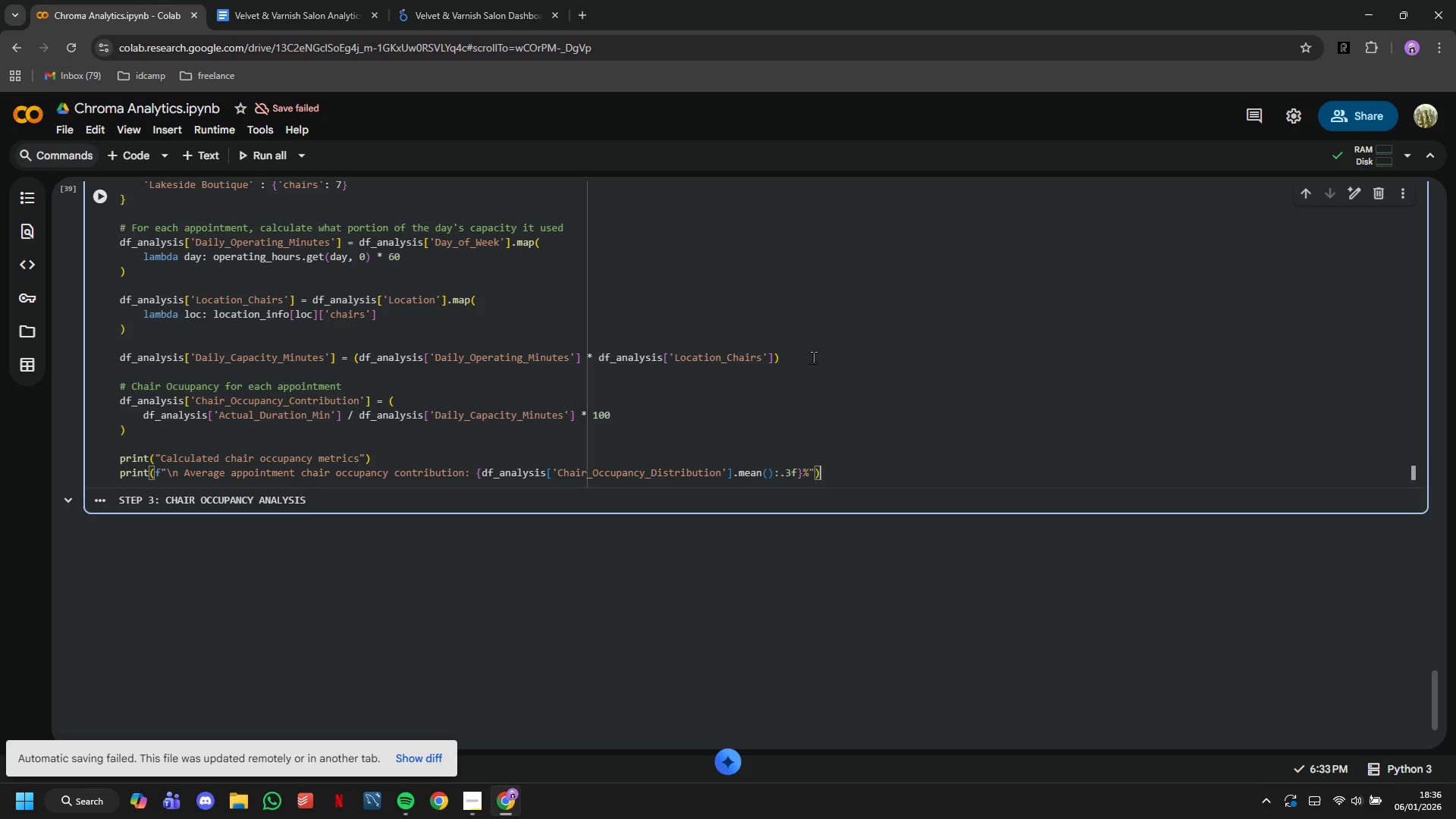 
key(Enter)
 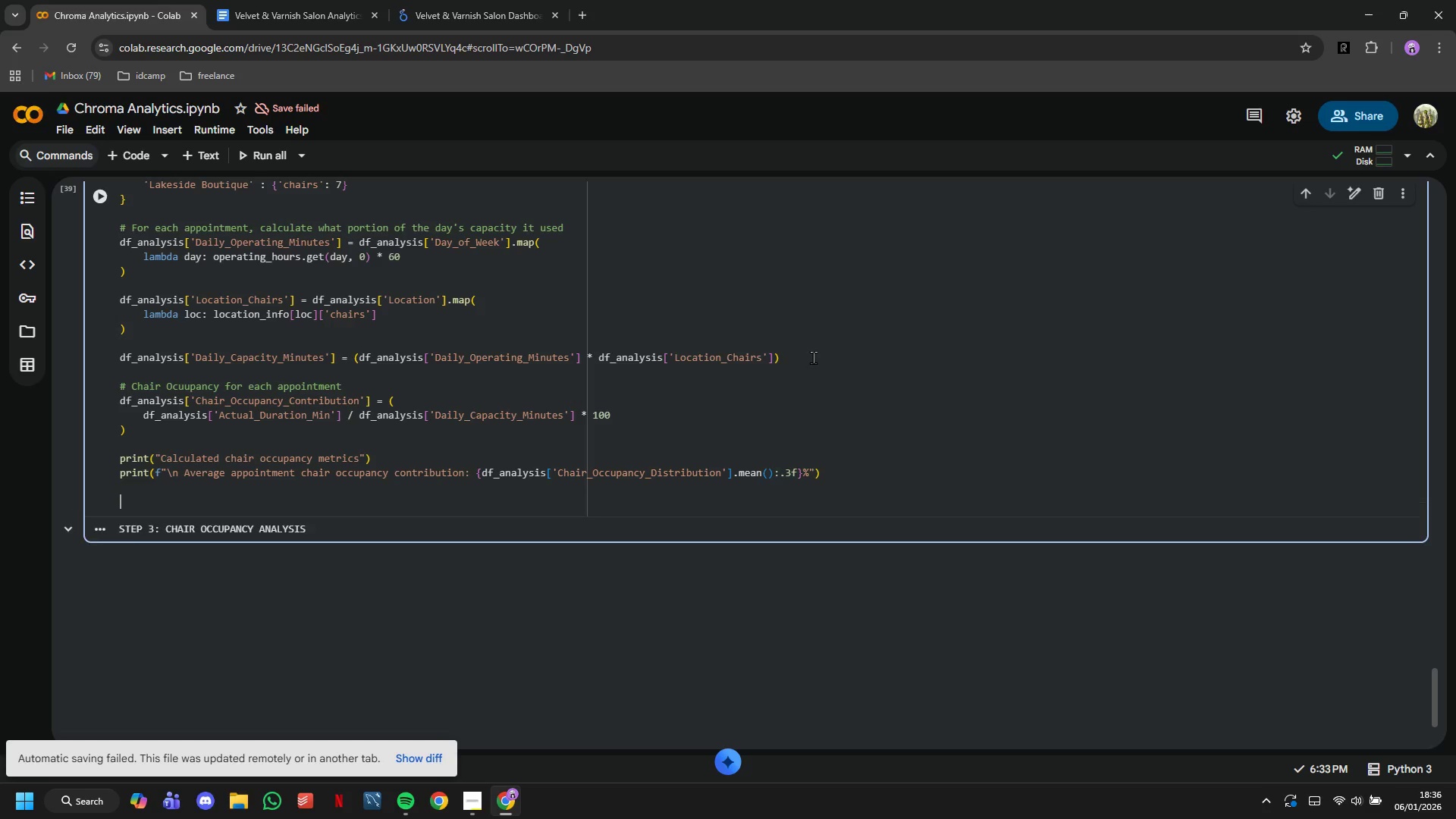 
key(Enter)
 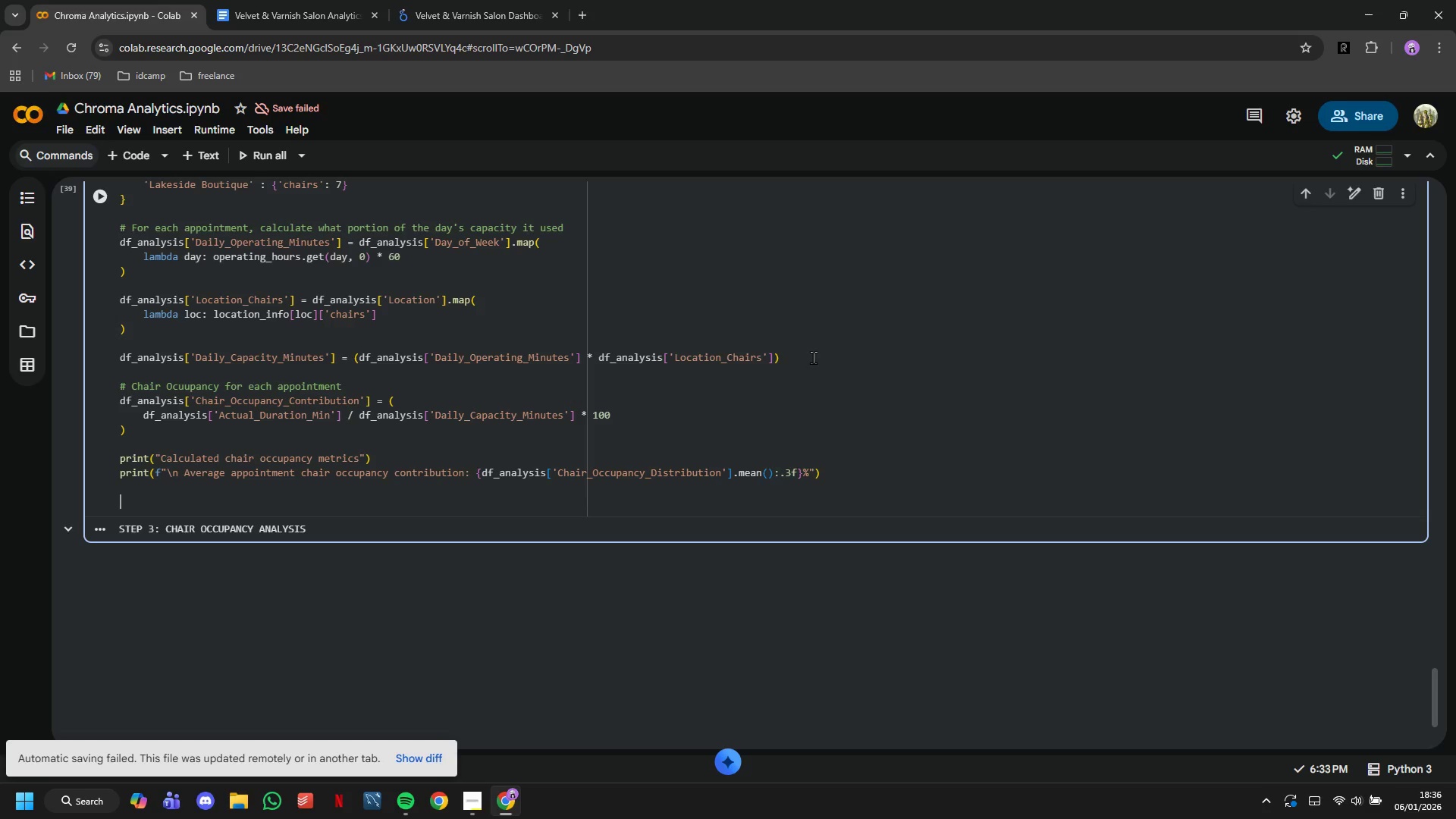 
key(Backspace)
 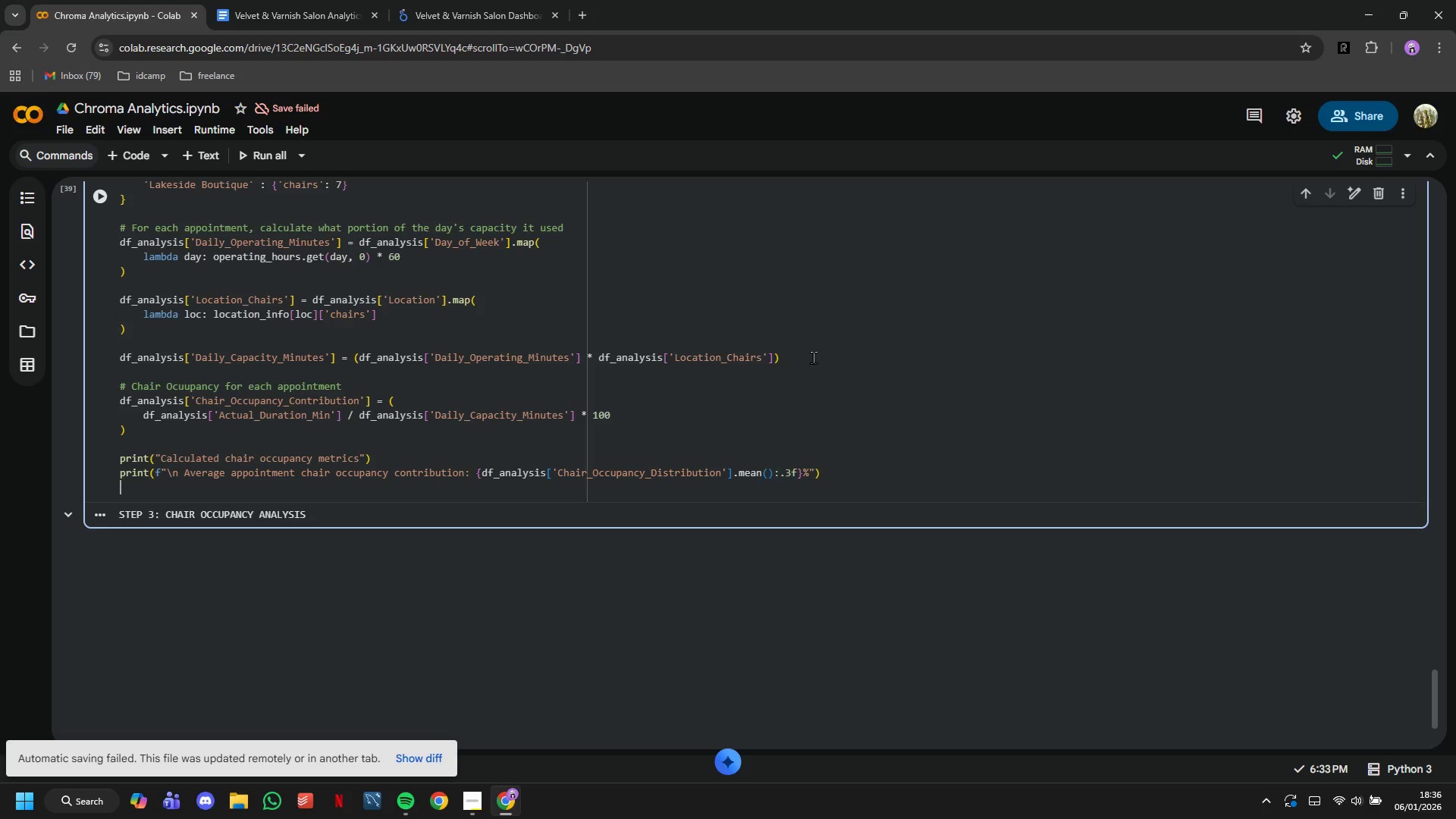 
key(Backspace)
 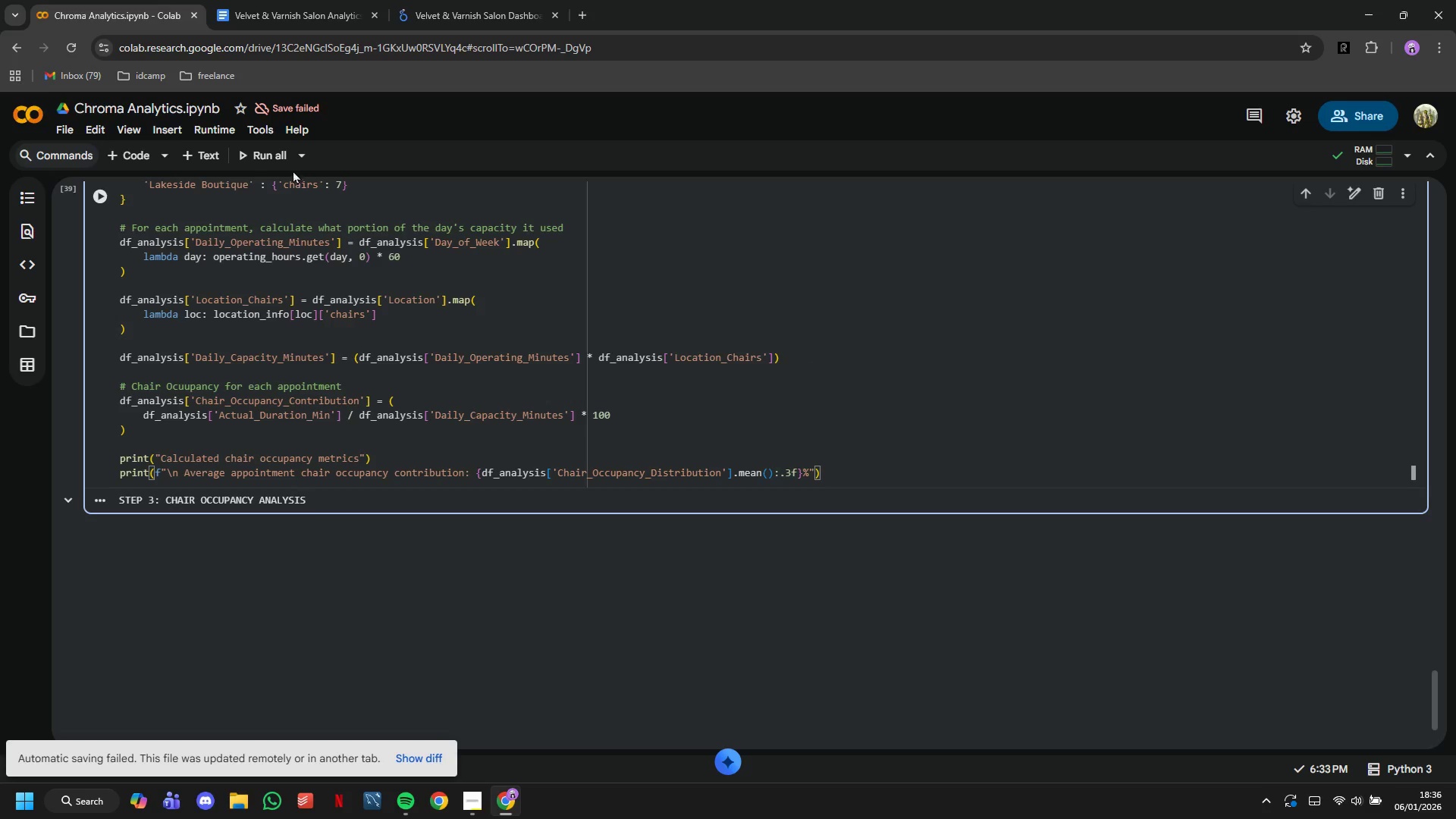 
left_click([101, 199])
 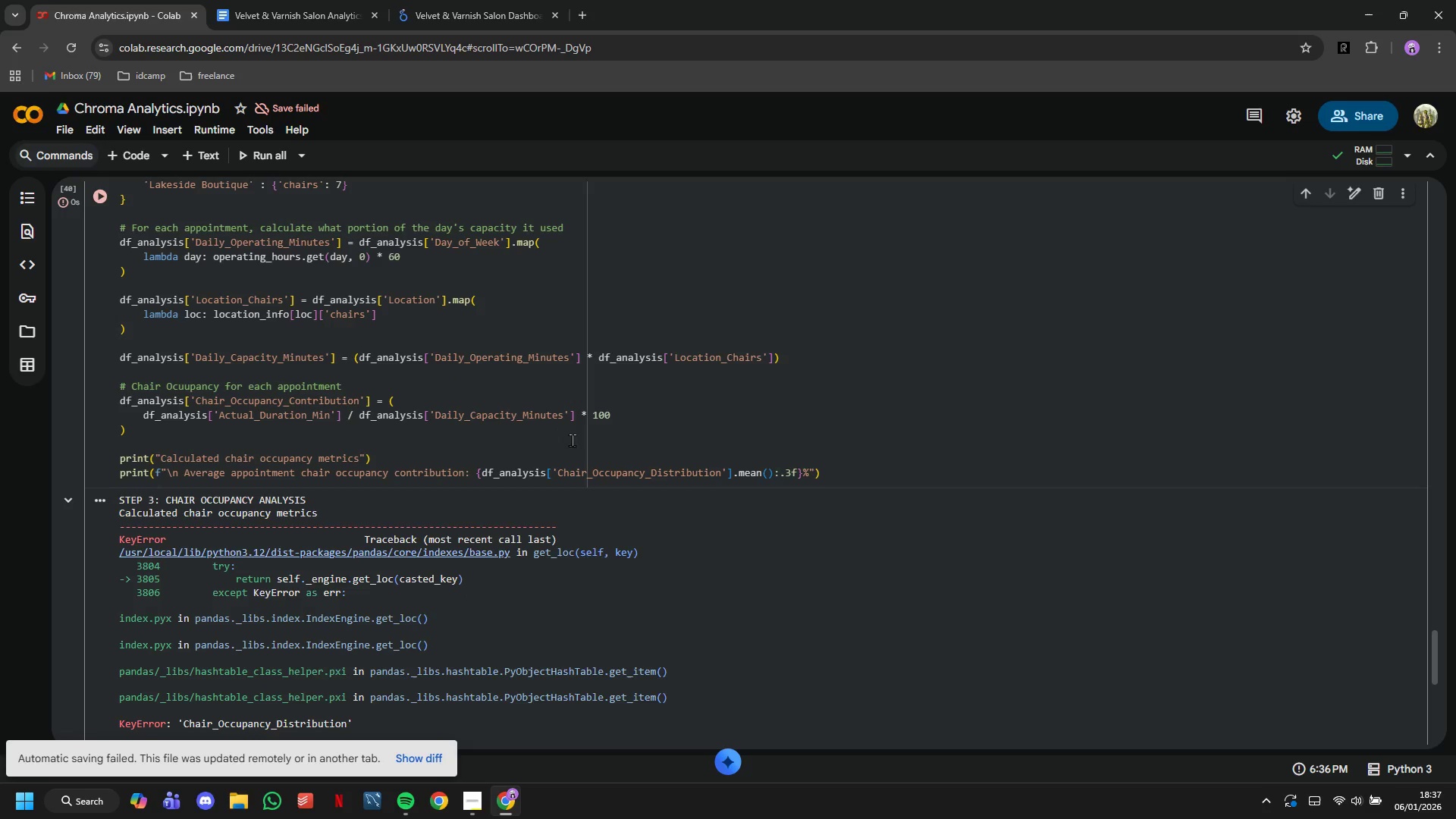 
wait(15.53)
 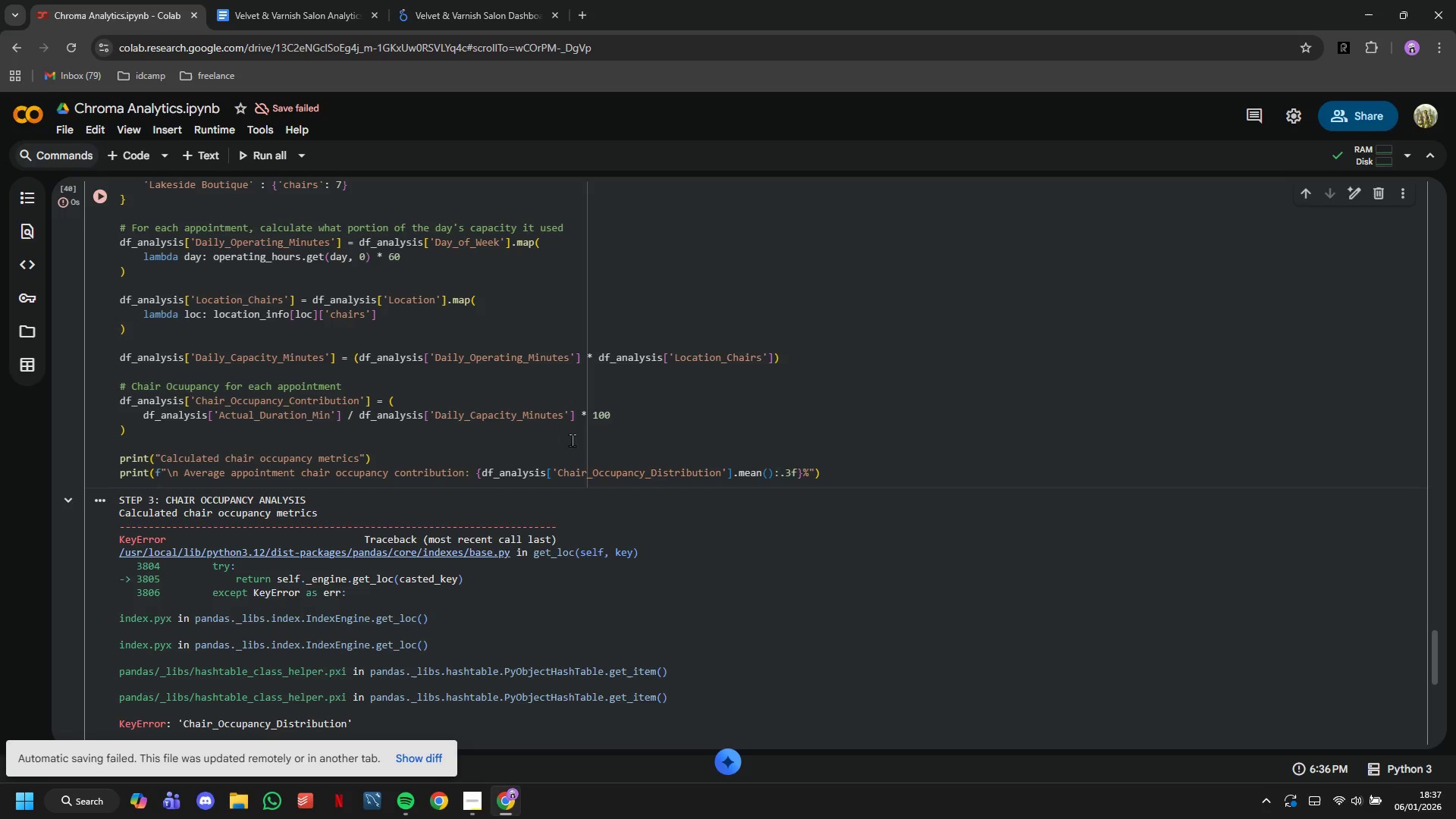 
left_click_drag(start_coordinate=[720, 470], to_coordinate=[654, 474])
 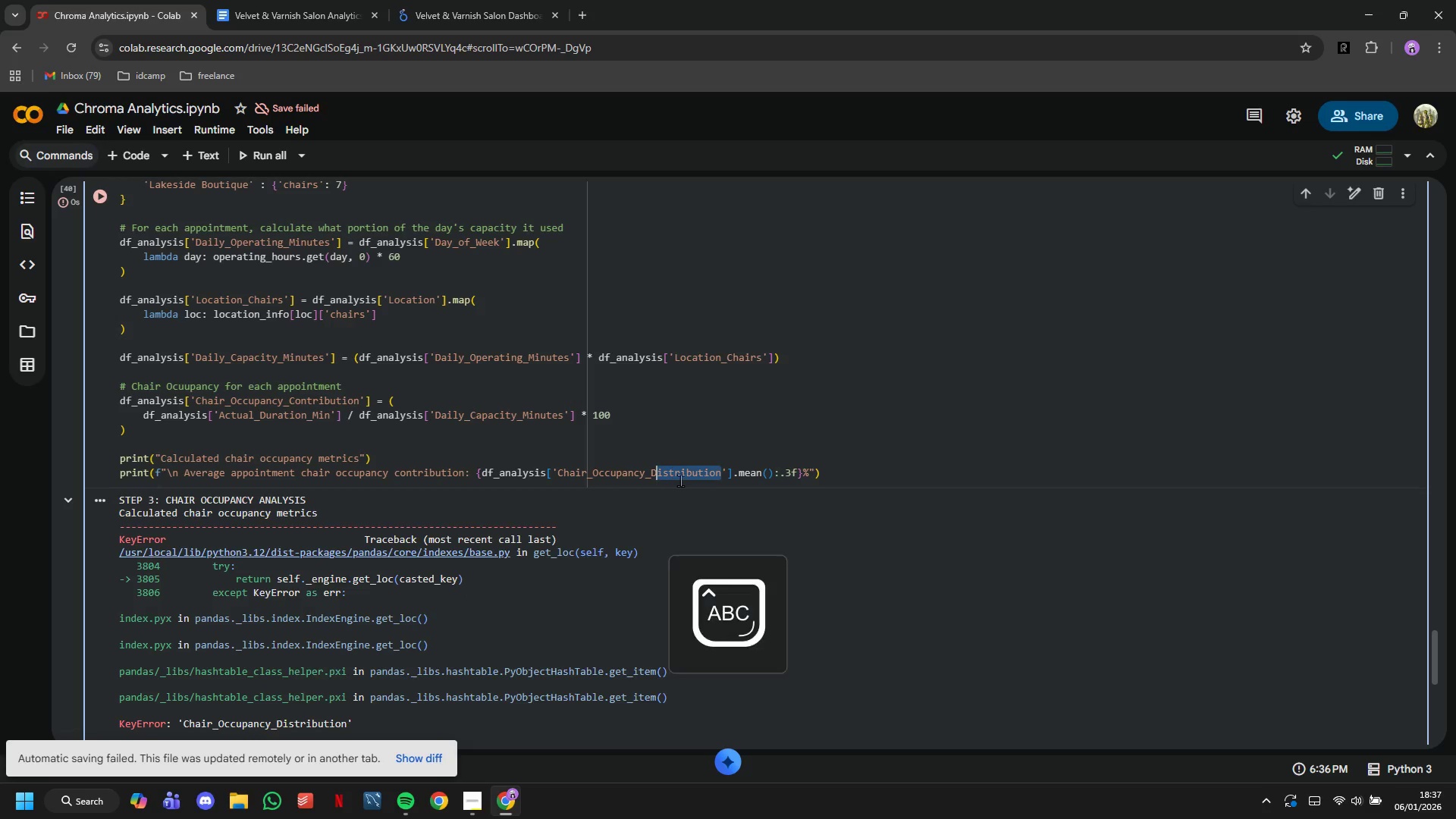 
key(CapsLock)
 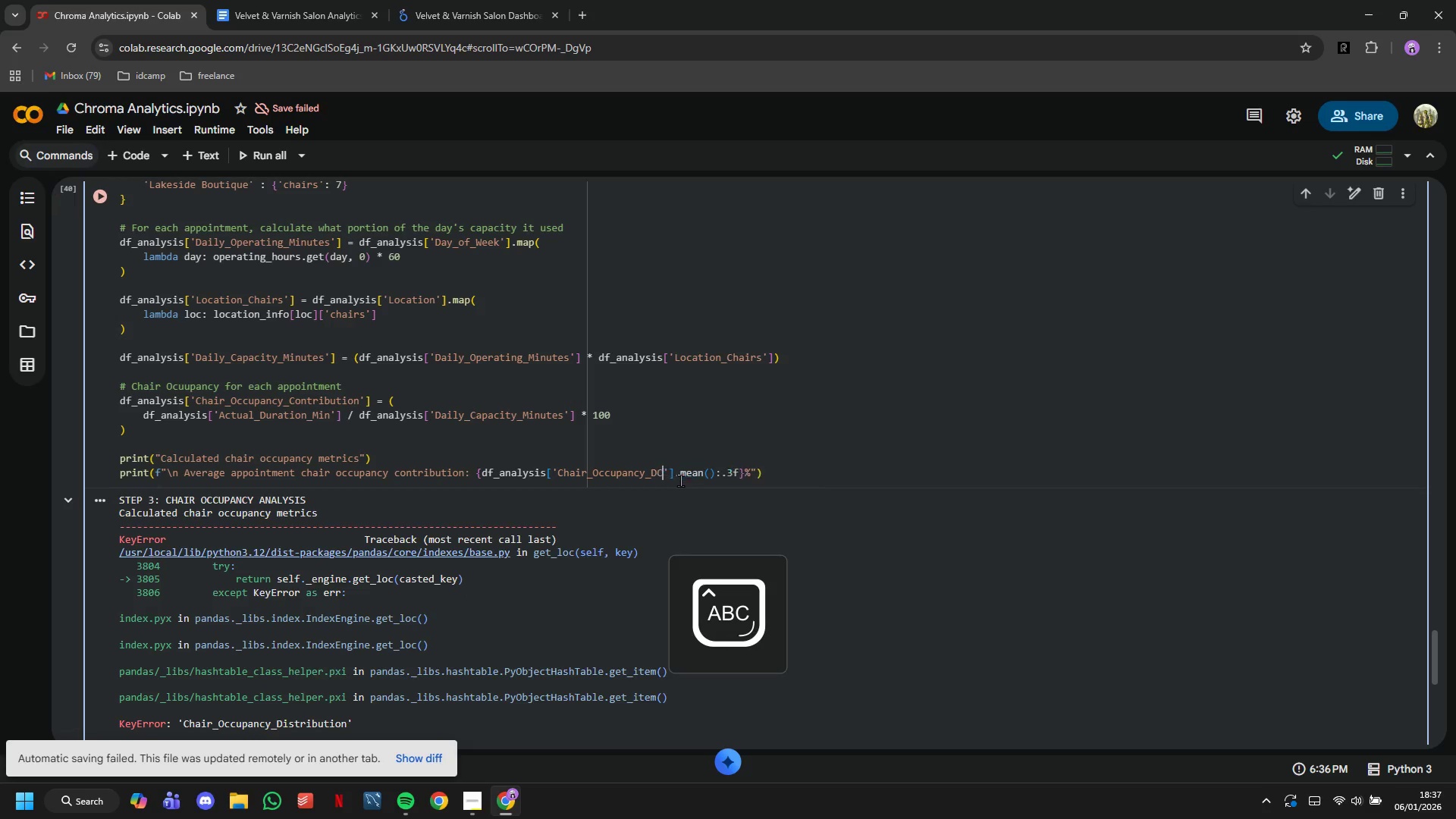 
type(Contribution)
 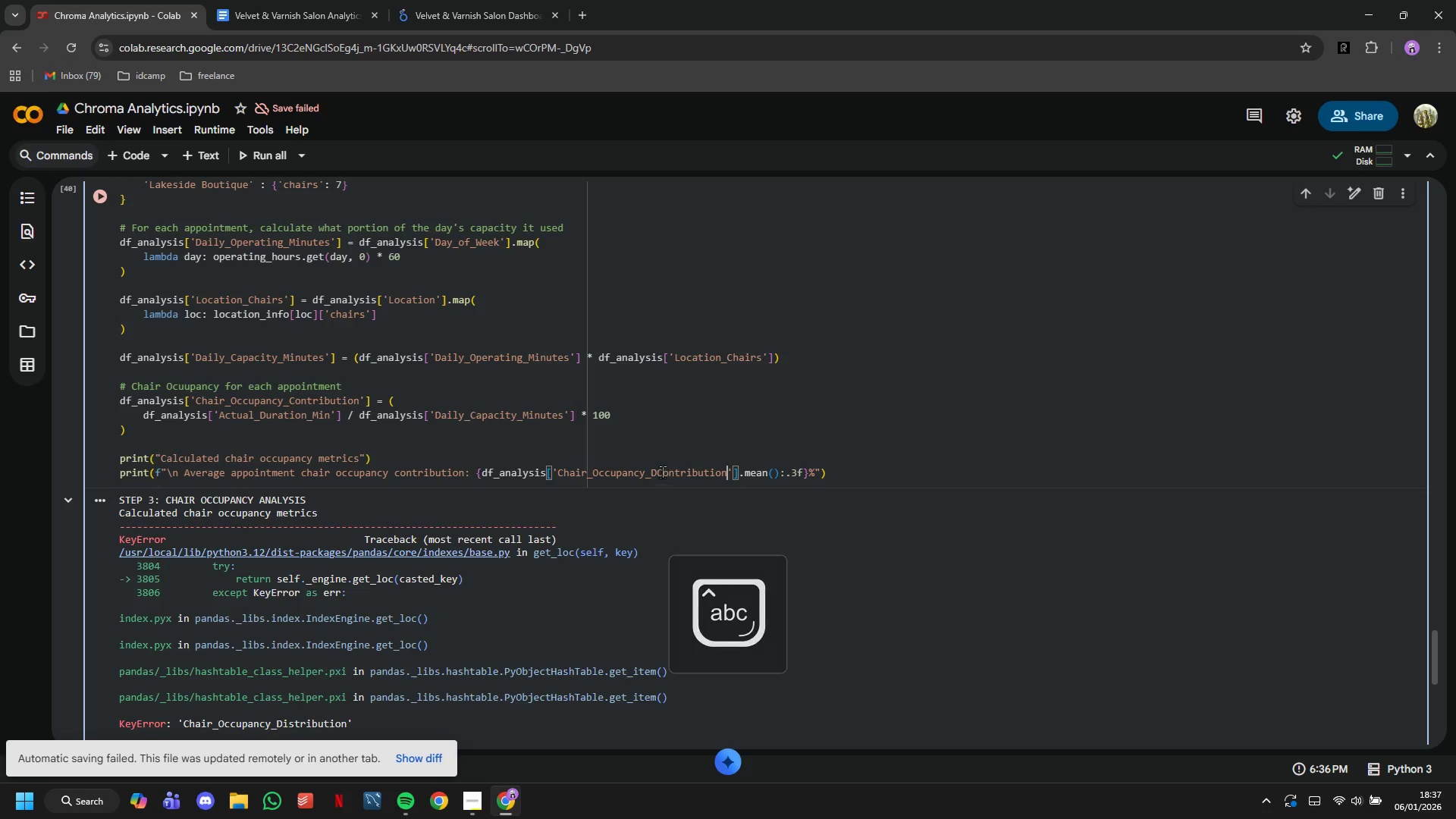 
left_click([657, 472])
 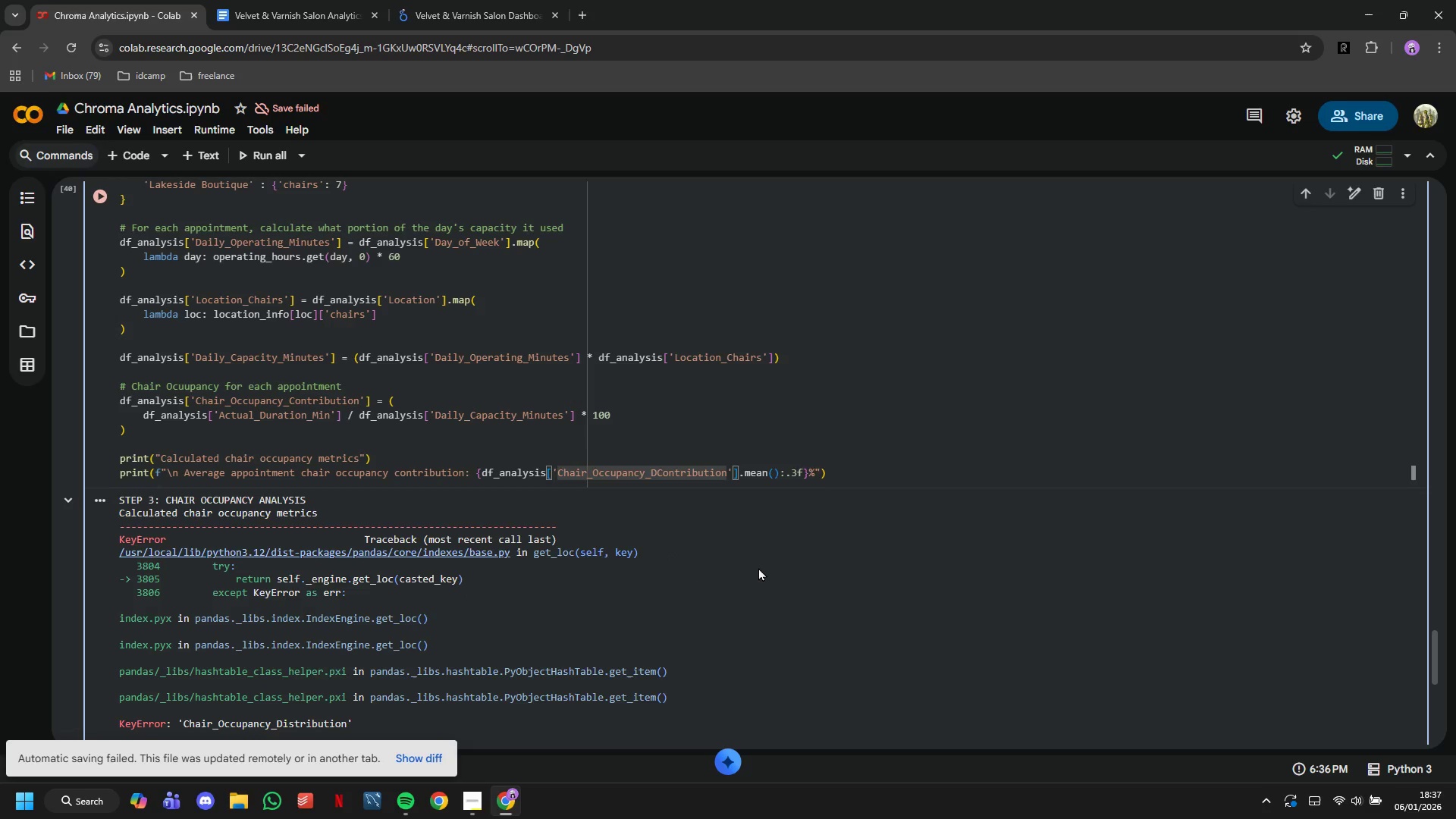 
key(Backspace)
 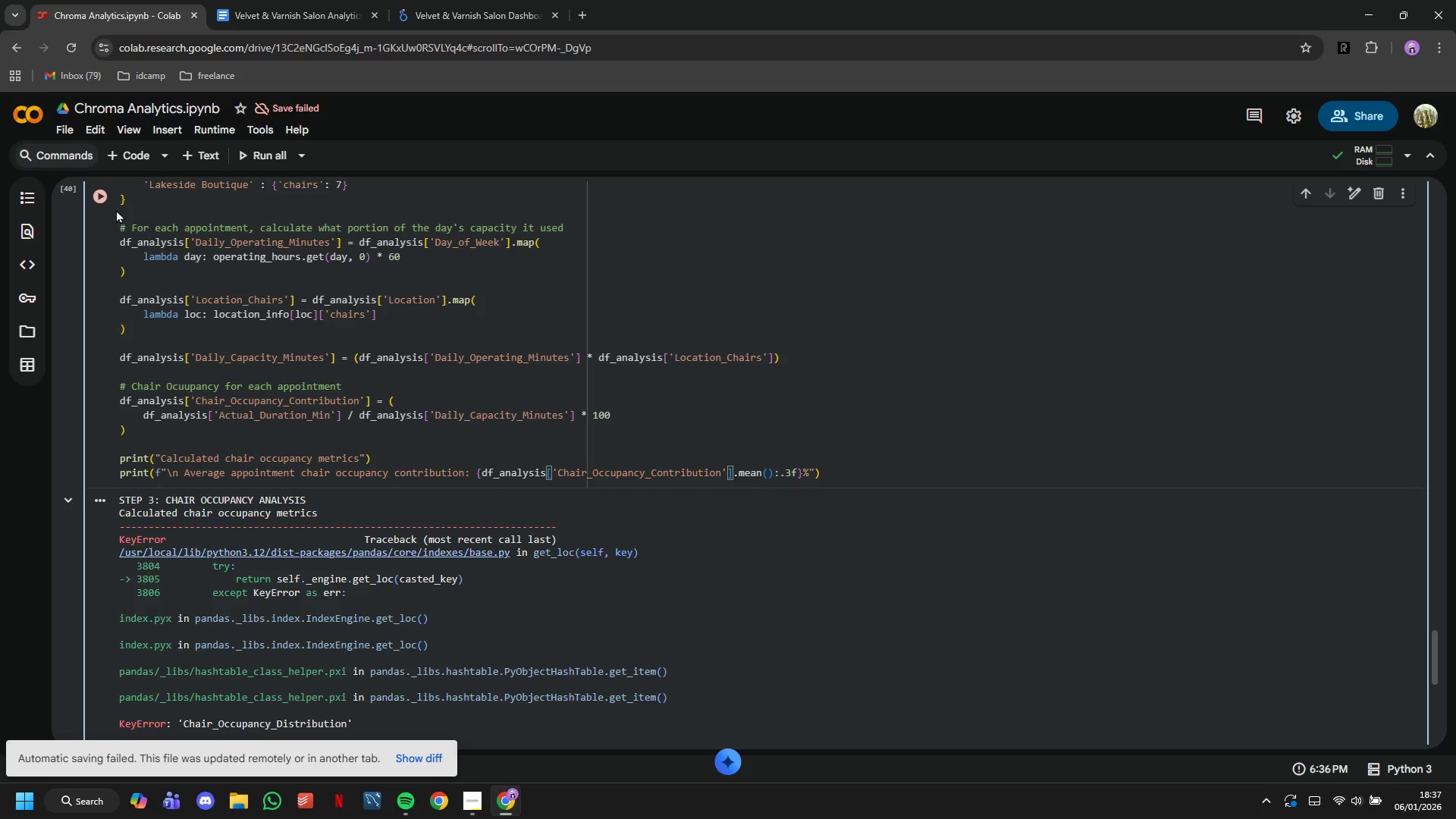 
left_click([108, 196])
 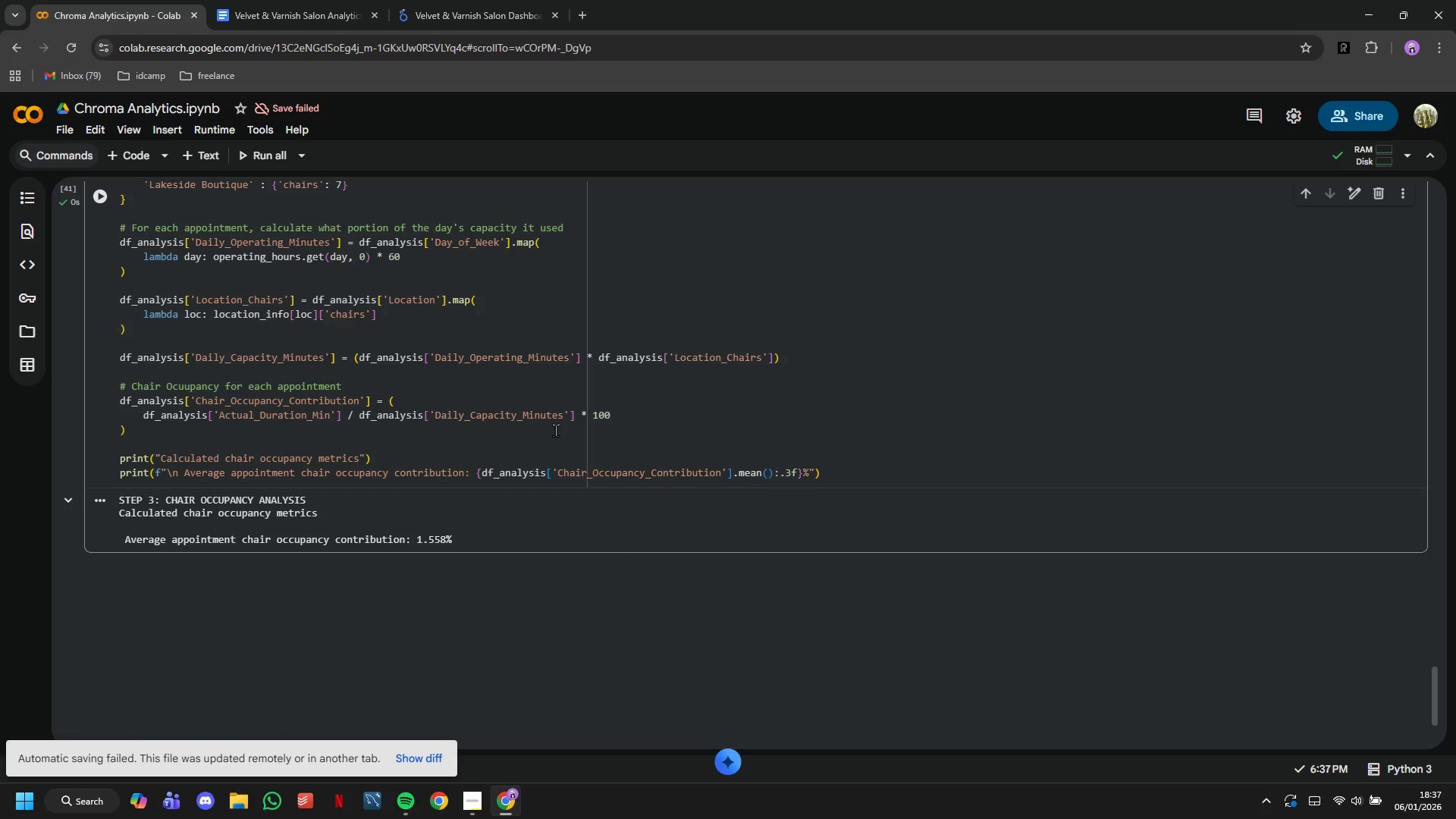 
scroll: coordinate [564, 429], scroll_direction: up, amount: 2.0
 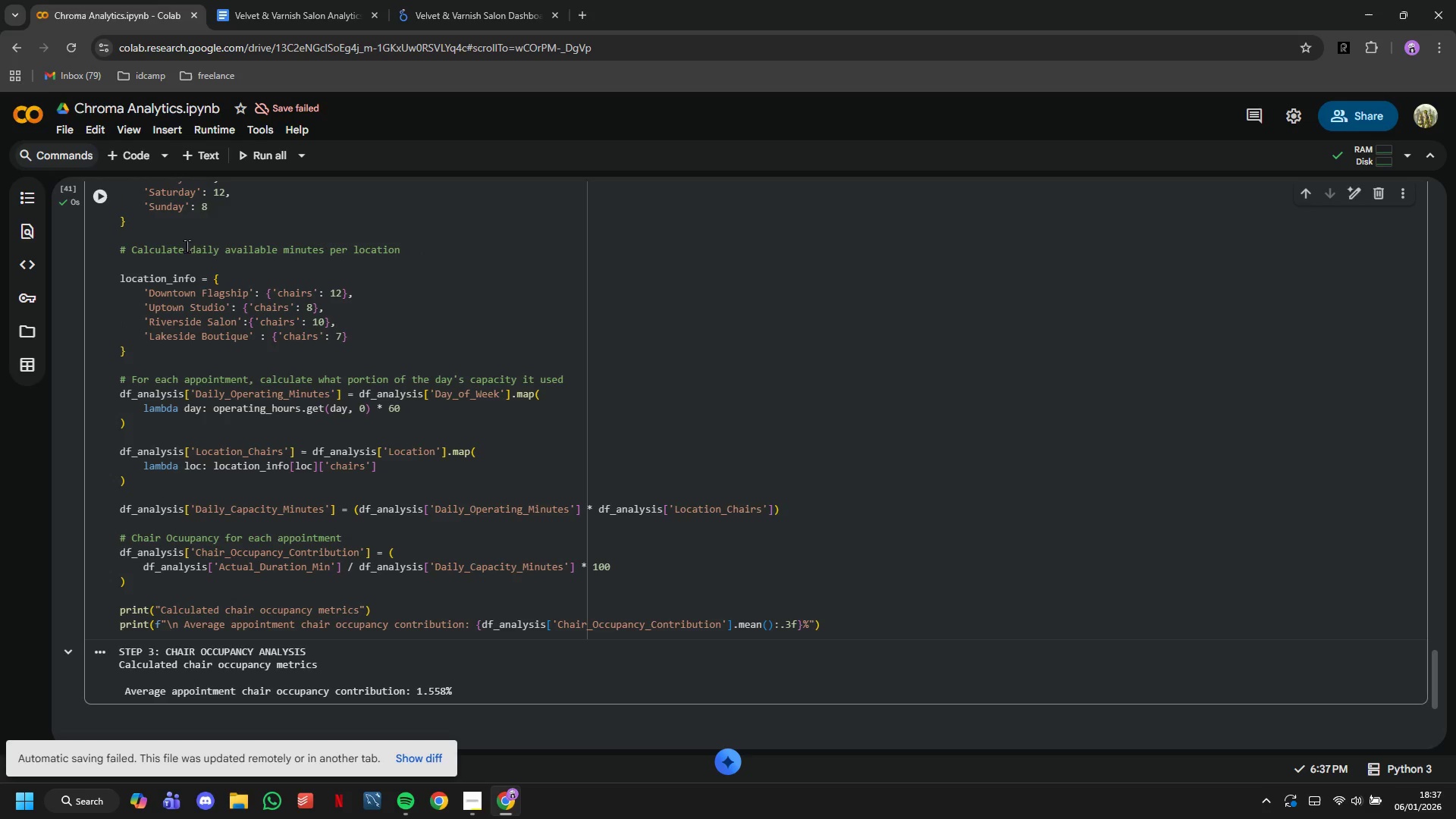 
left_click([146, 165])
 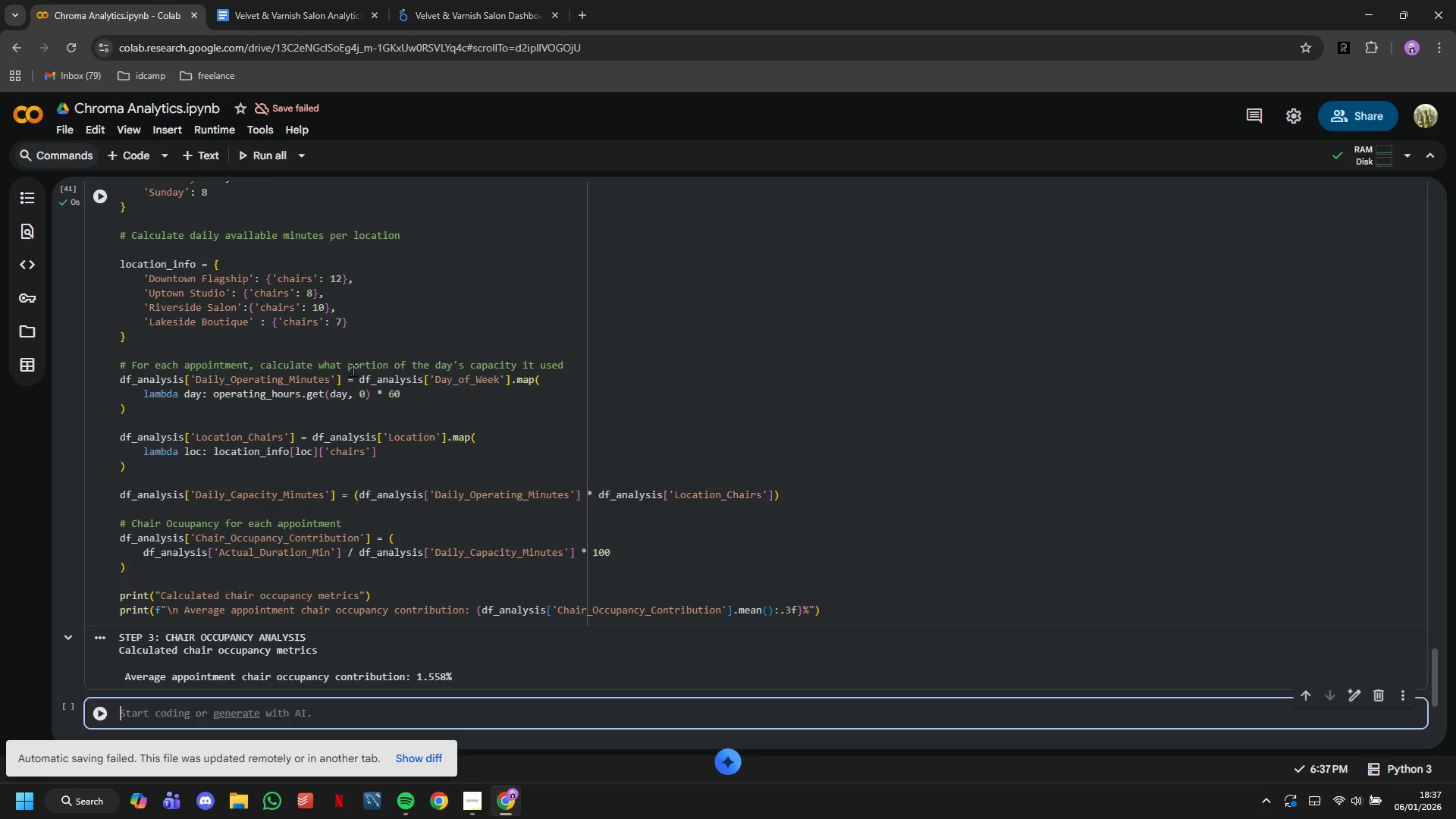 
scroll: coordinate [353, 369], scroll_direction: down, amount: 1.0
 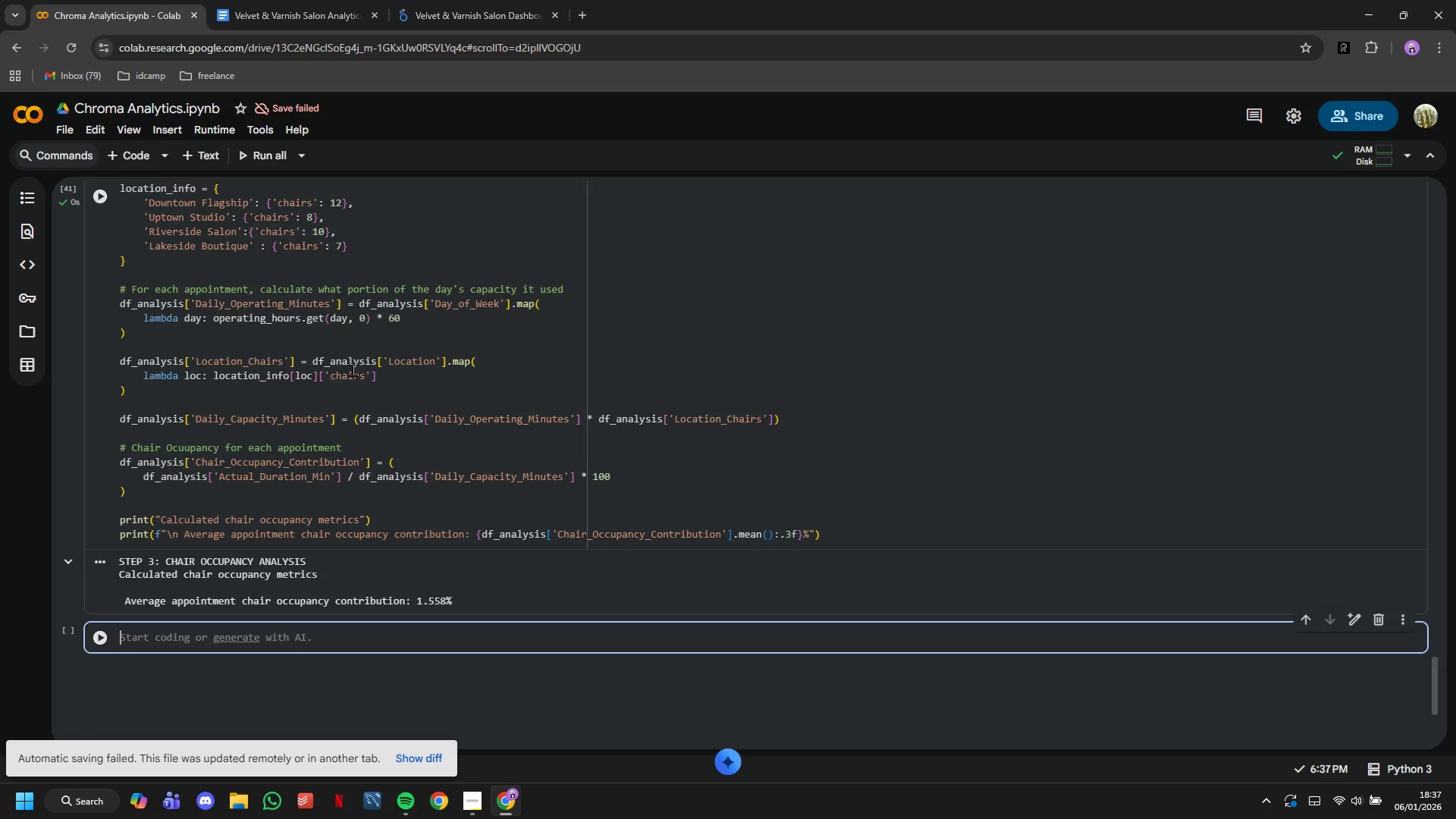 
type(# Let's aggregate by location and date to get daily occupancy rates)
 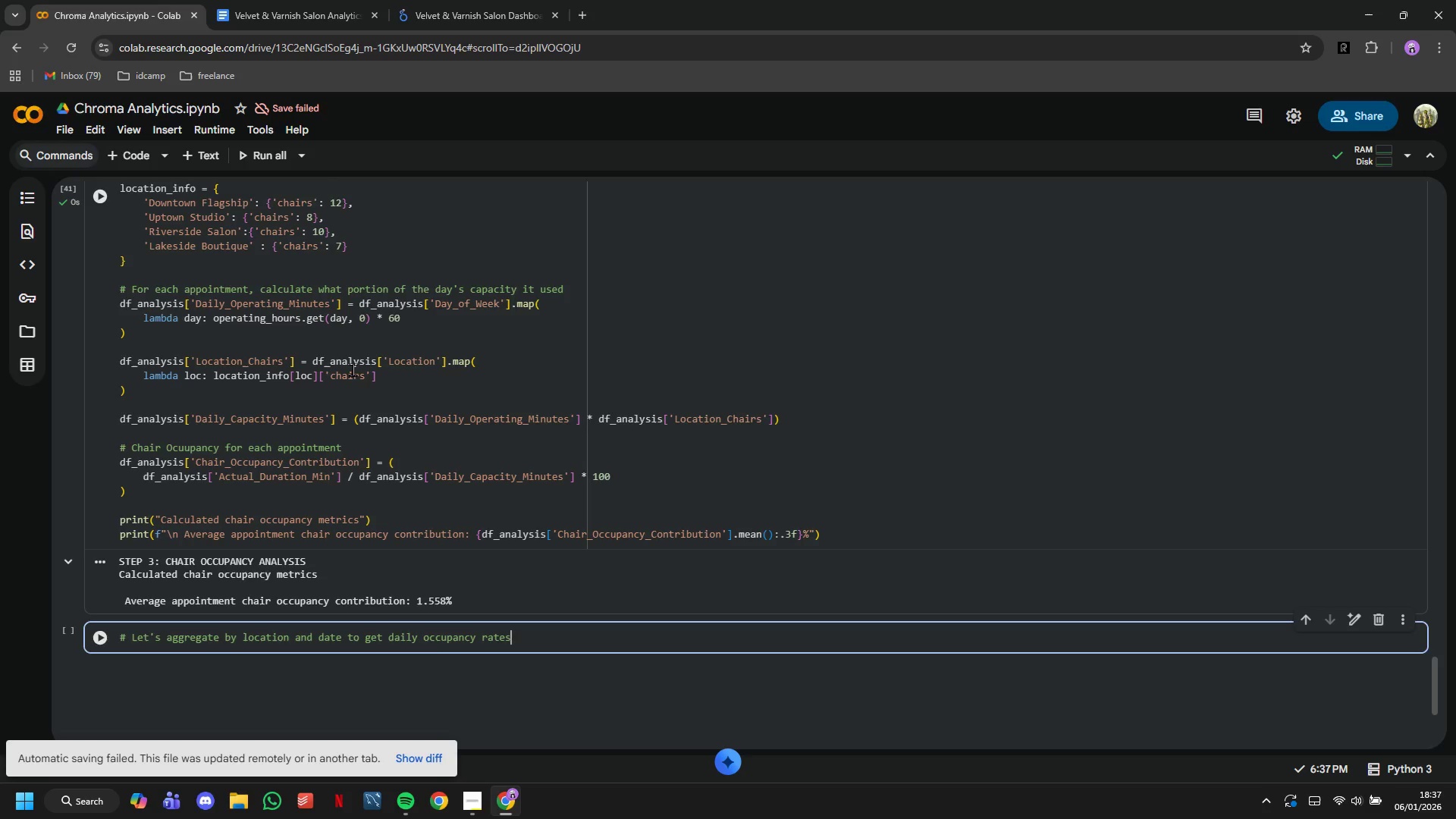 
key(Enter)
 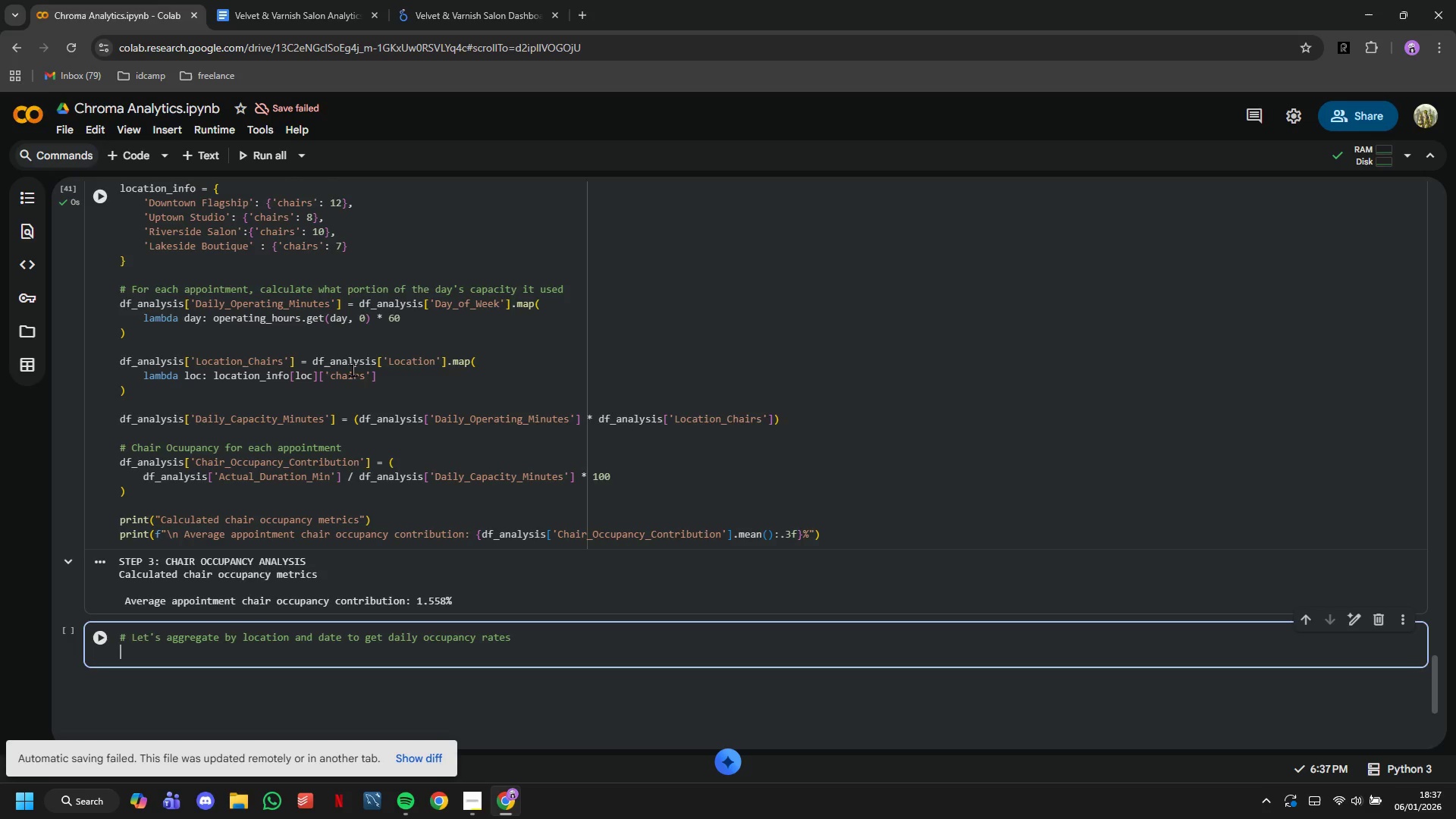 
type(daily_occupancy = df_analysis.groupby(['Location)
 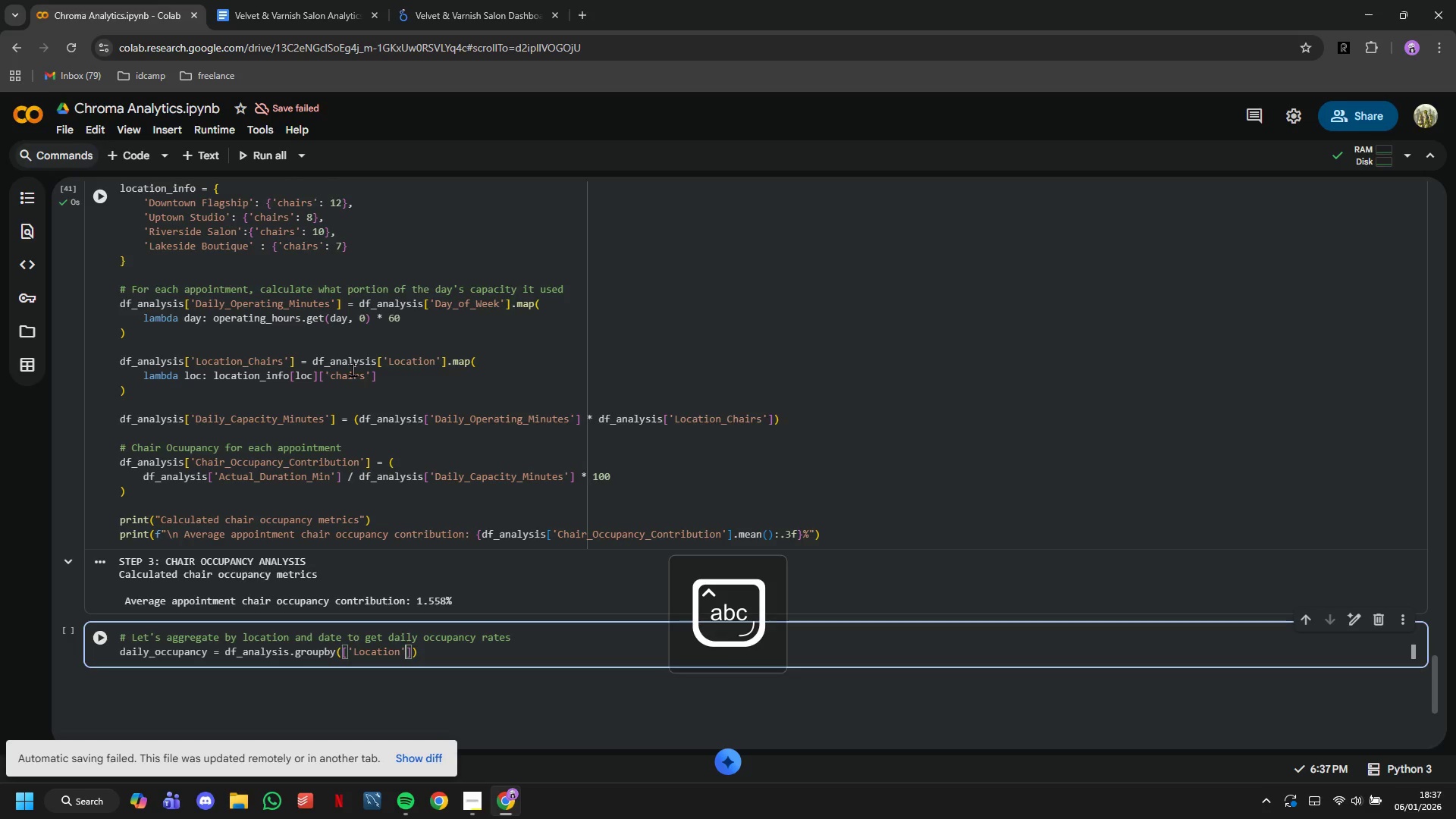 
 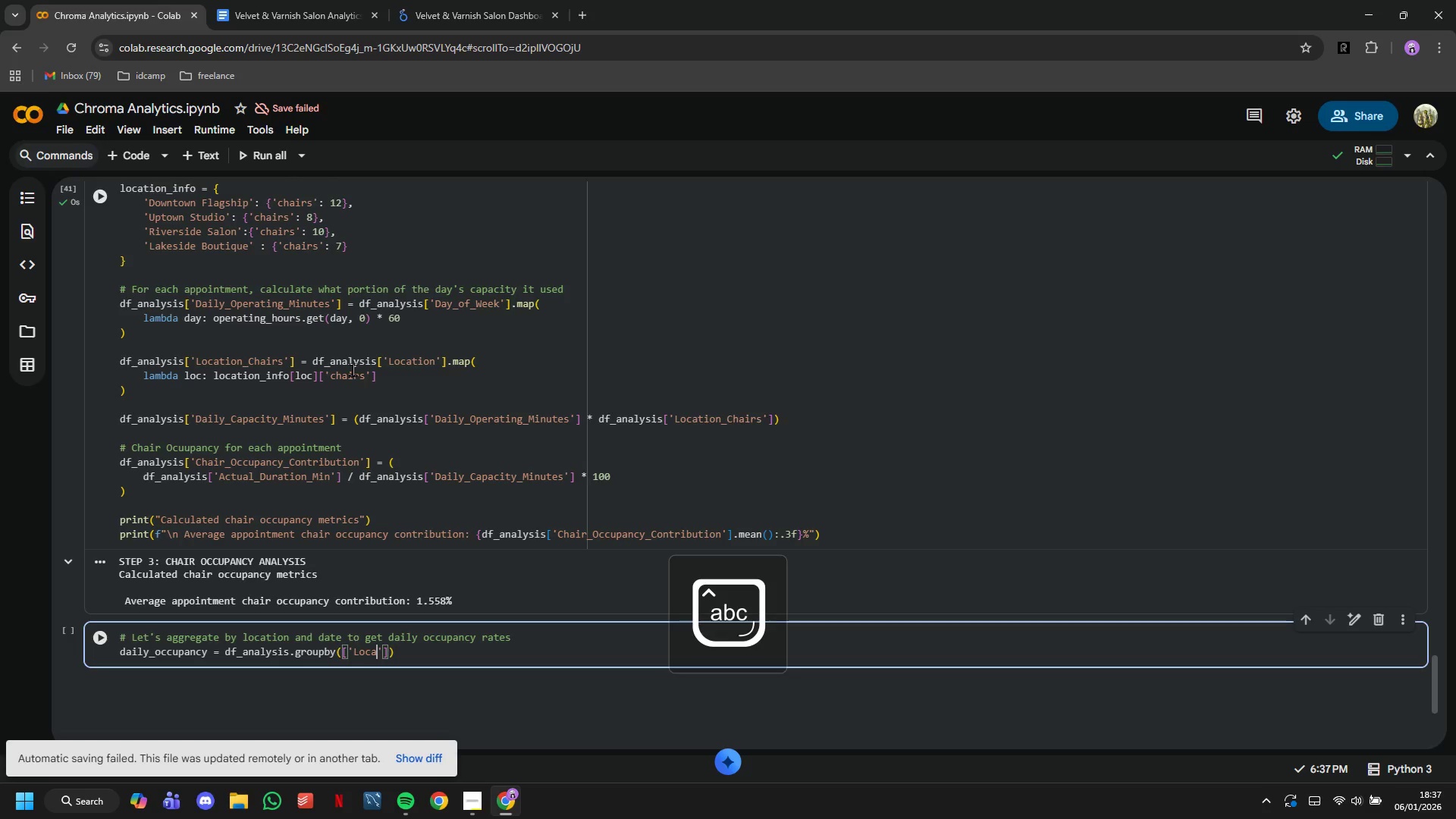 
key(ArrowRight)
 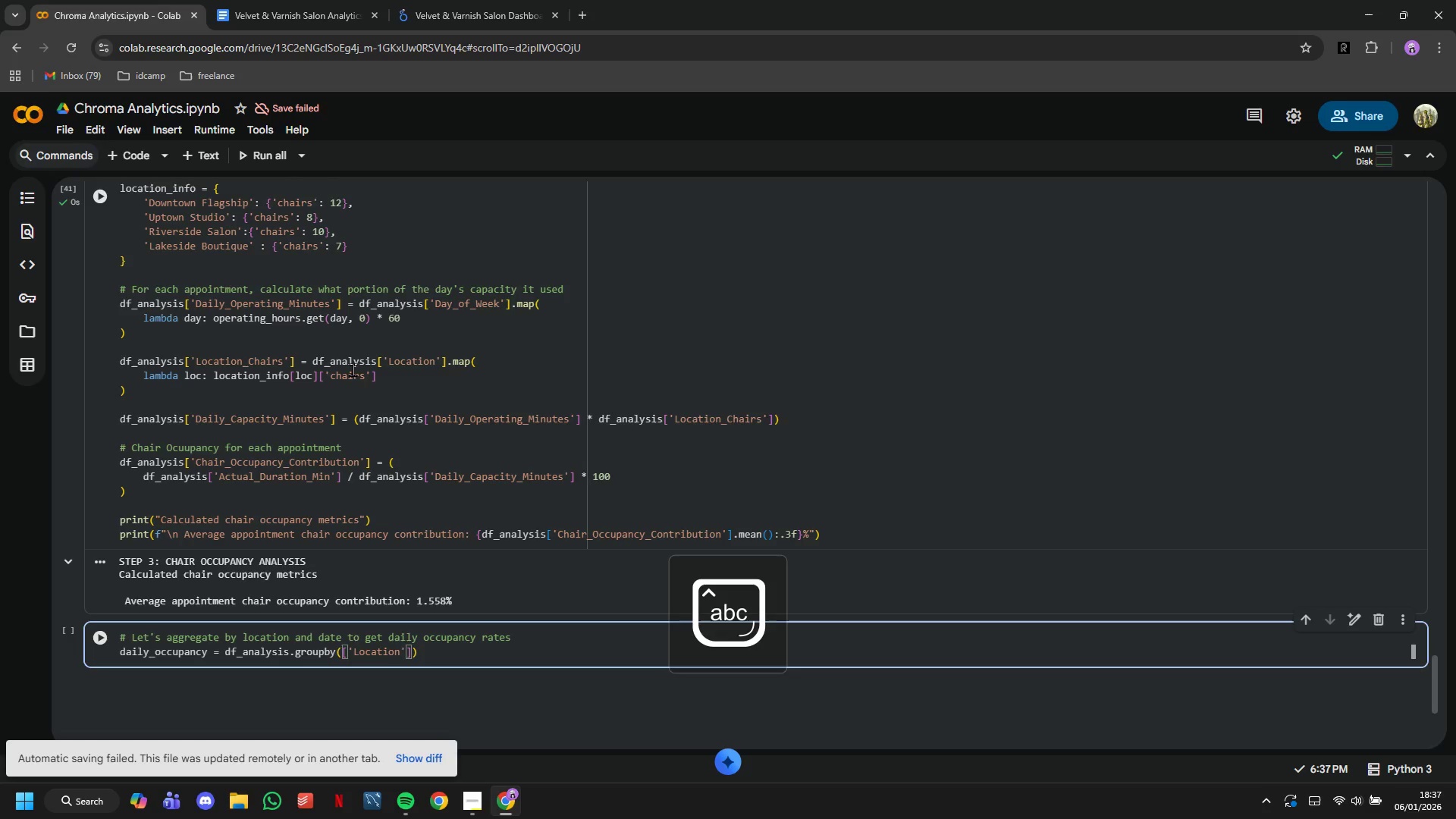 
type(,'Date)
 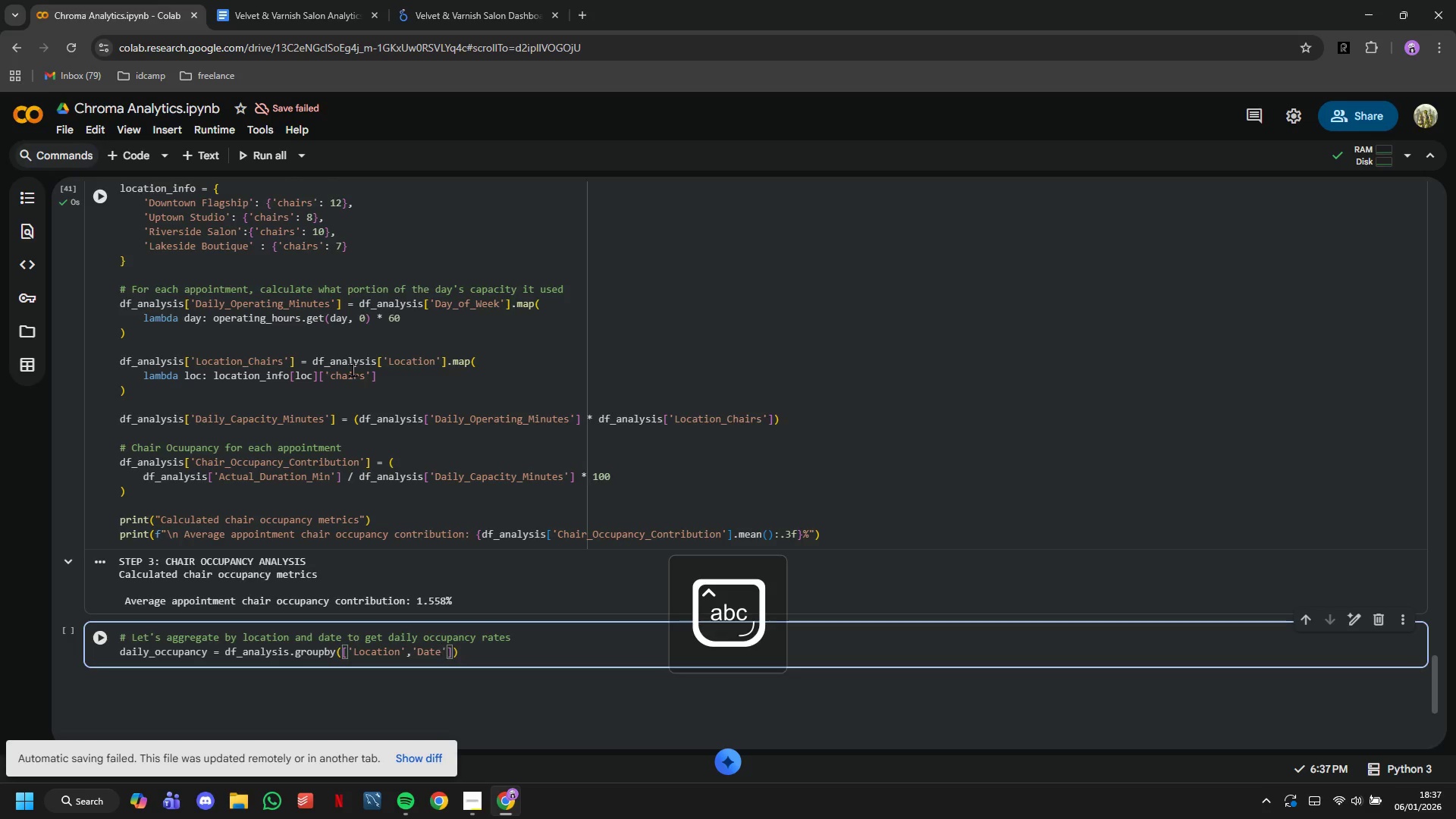 
key(ArrowRight)
 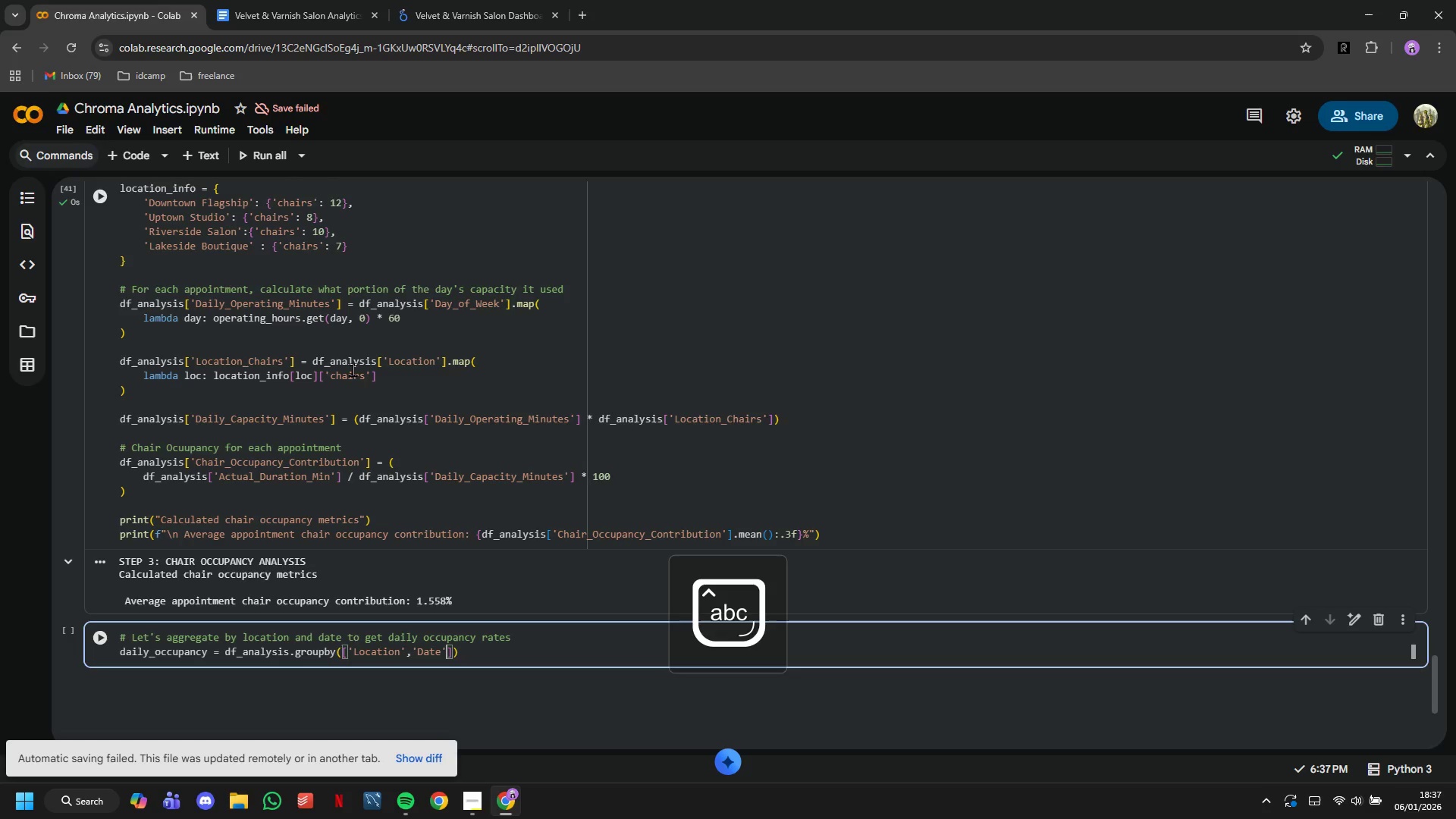 
key(ArrowRight)
 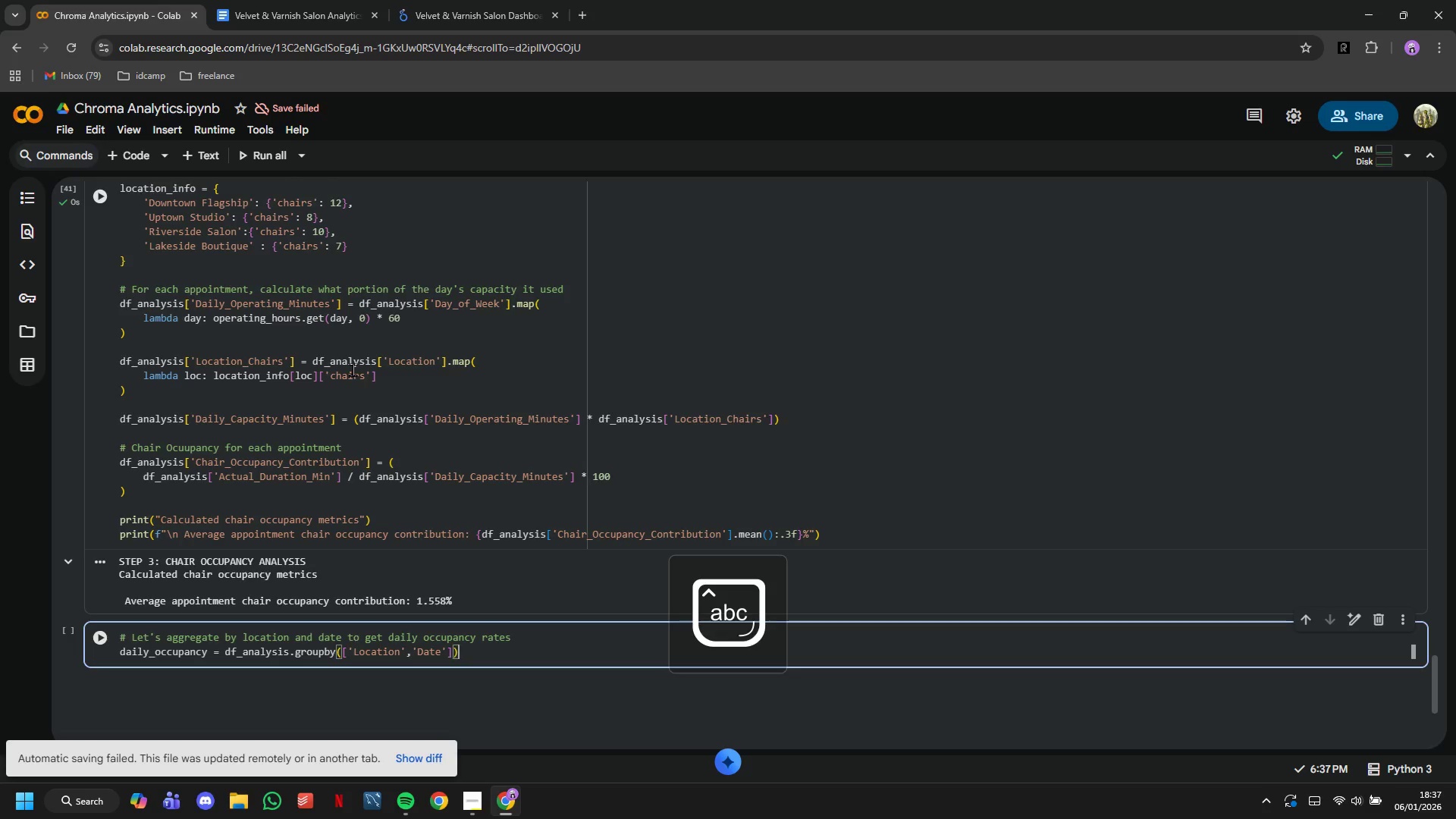 
key(ArrowRight)
 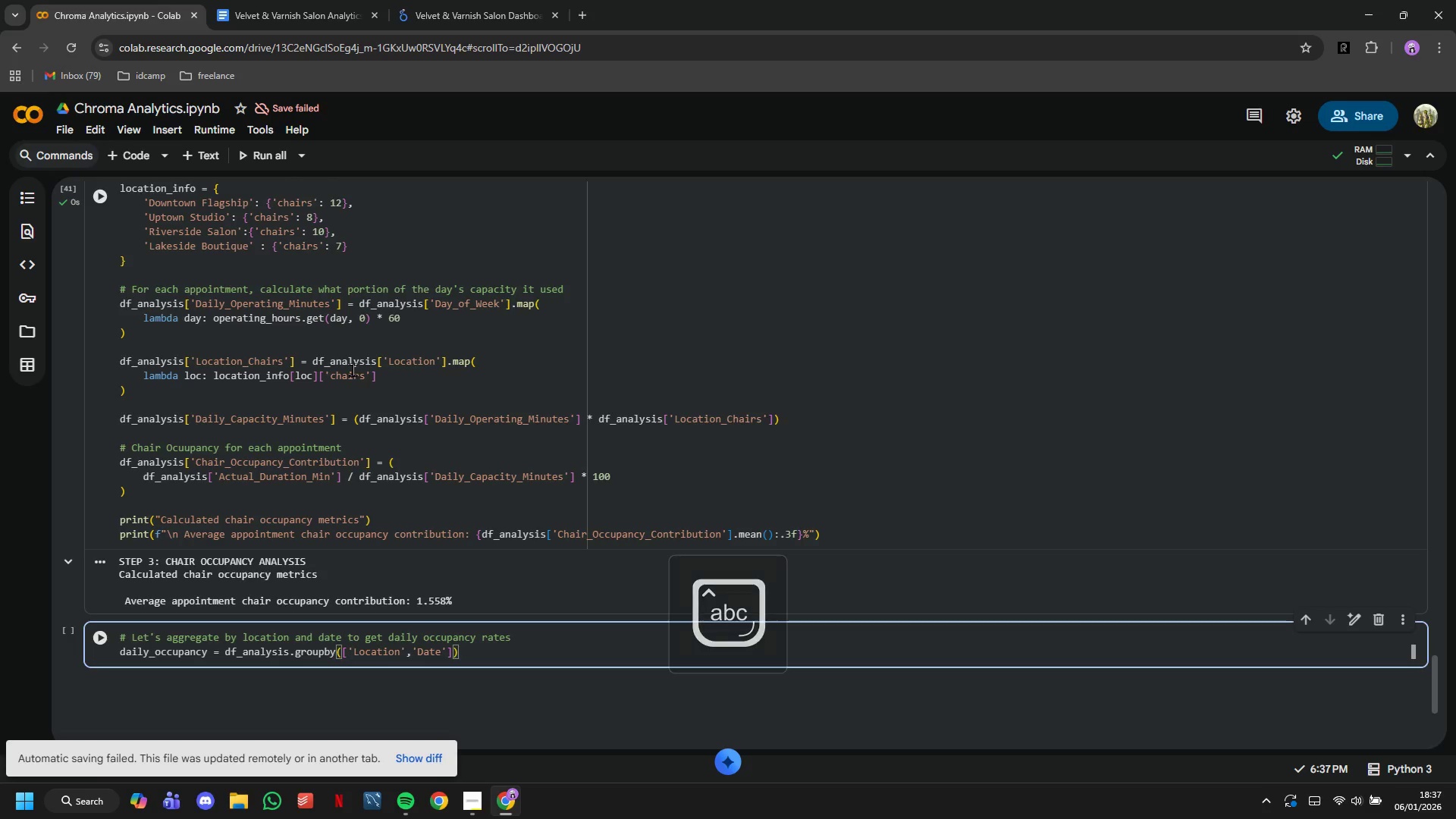 
type(.agg({)
 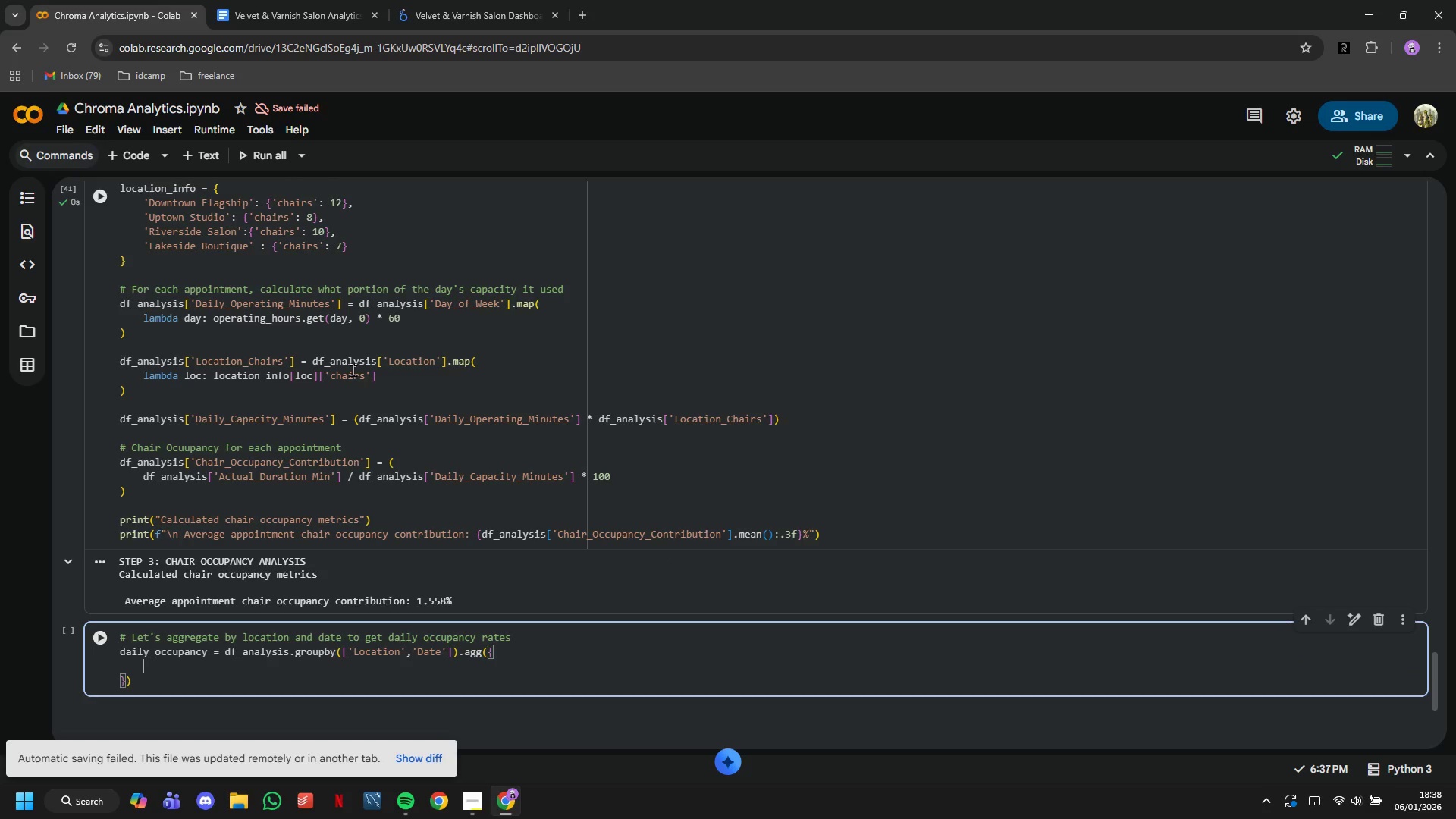 
 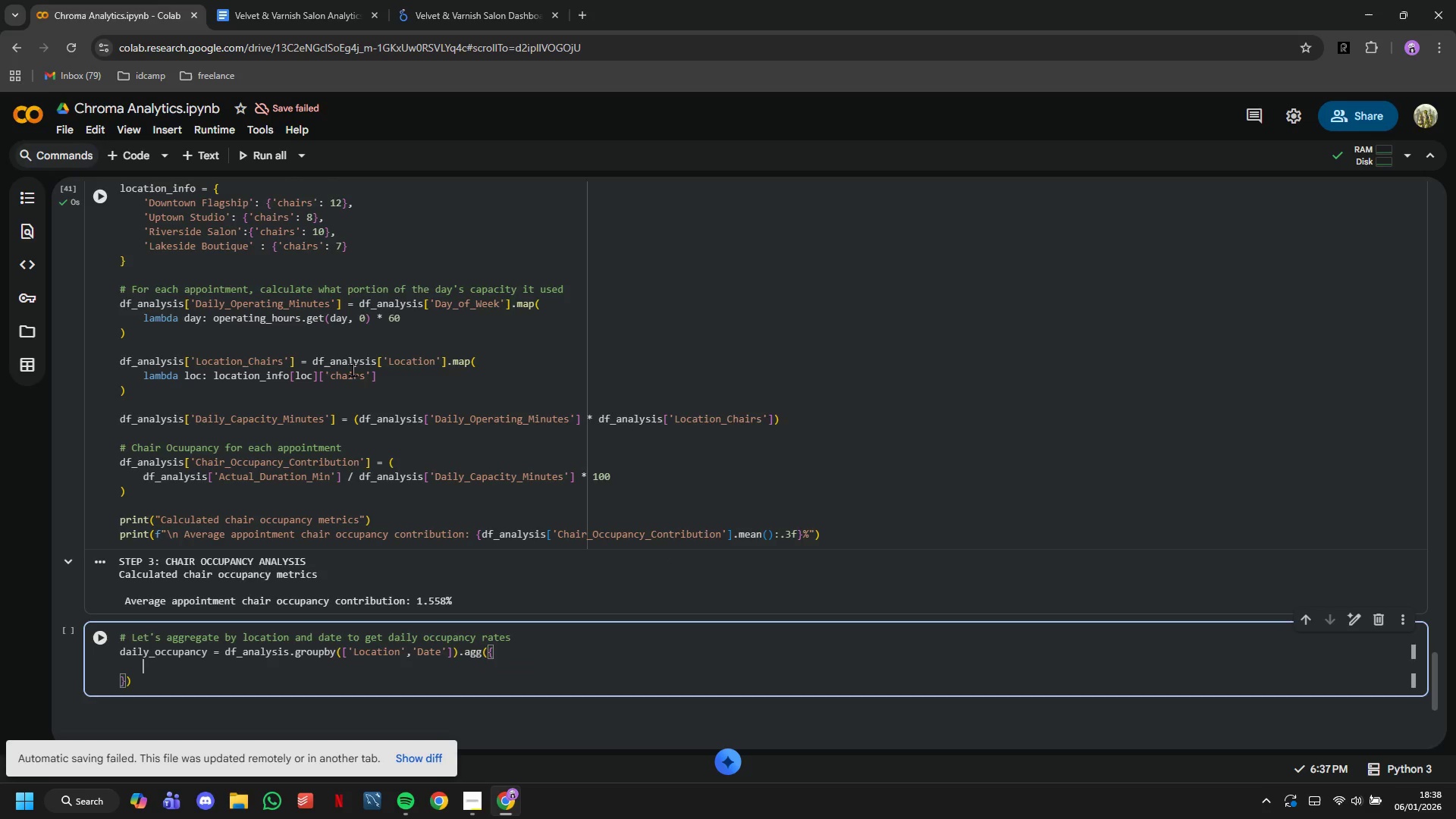 
key(Enter)
 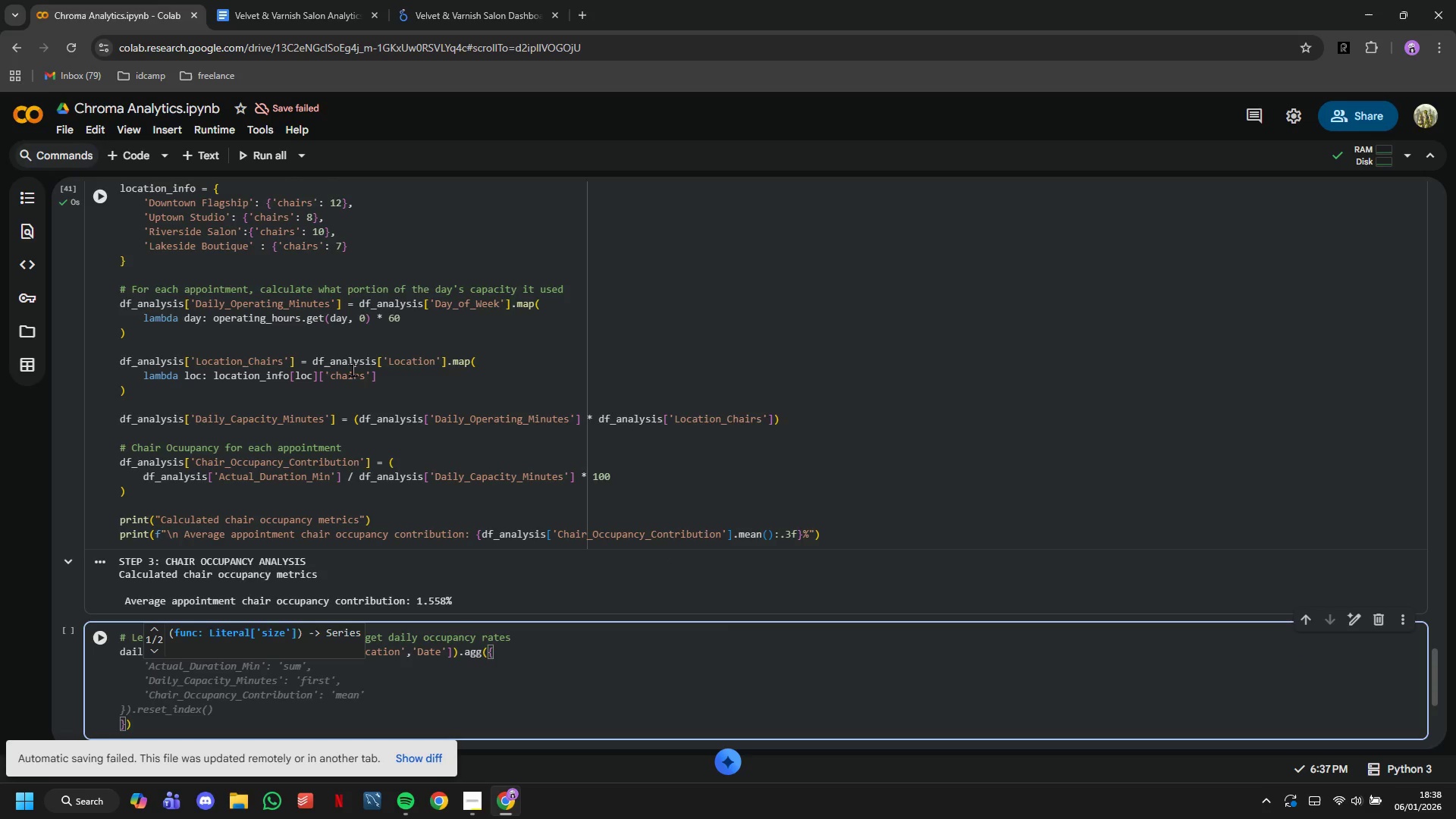 
type('Actual_Duration_Min)
 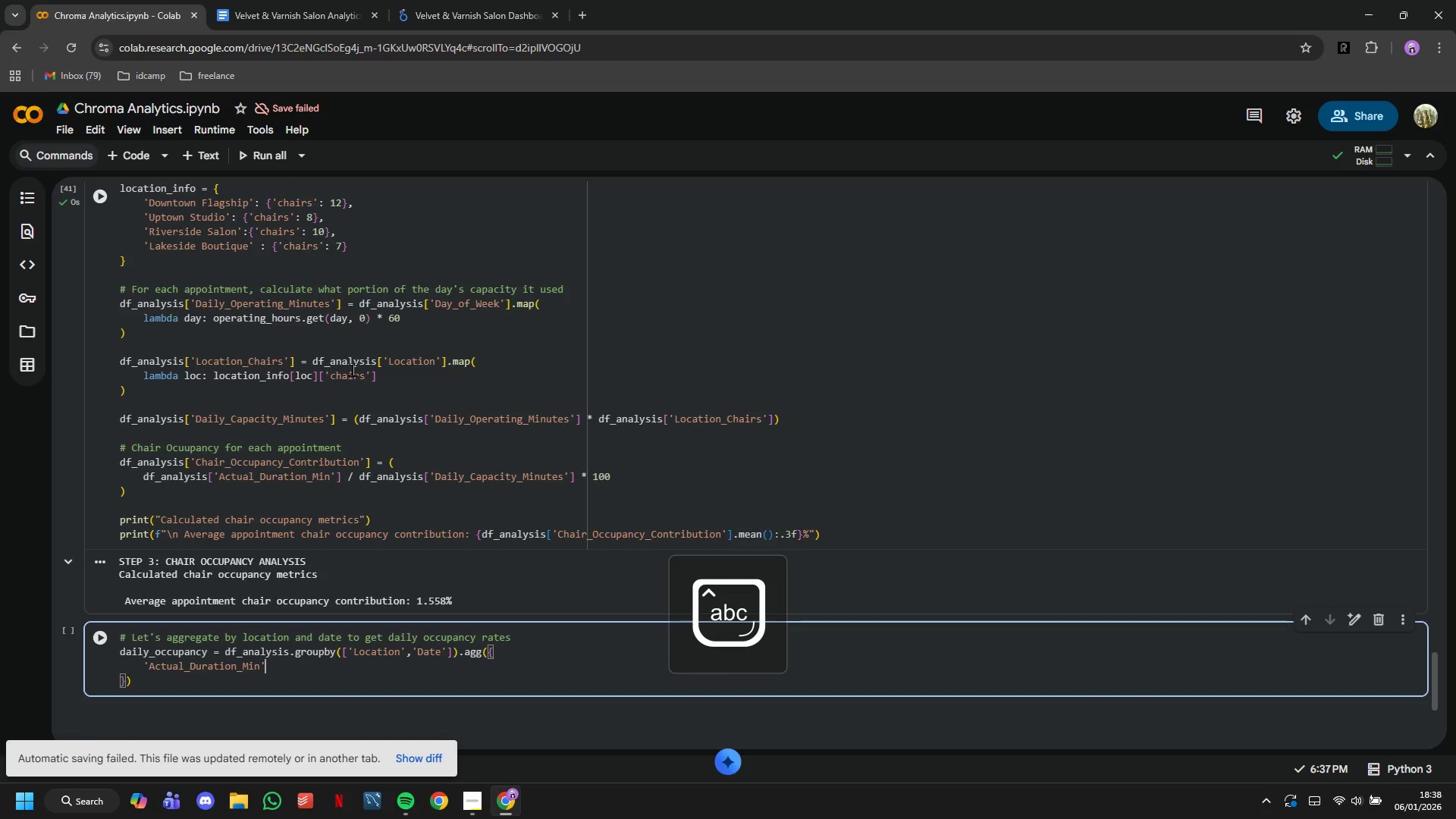 
 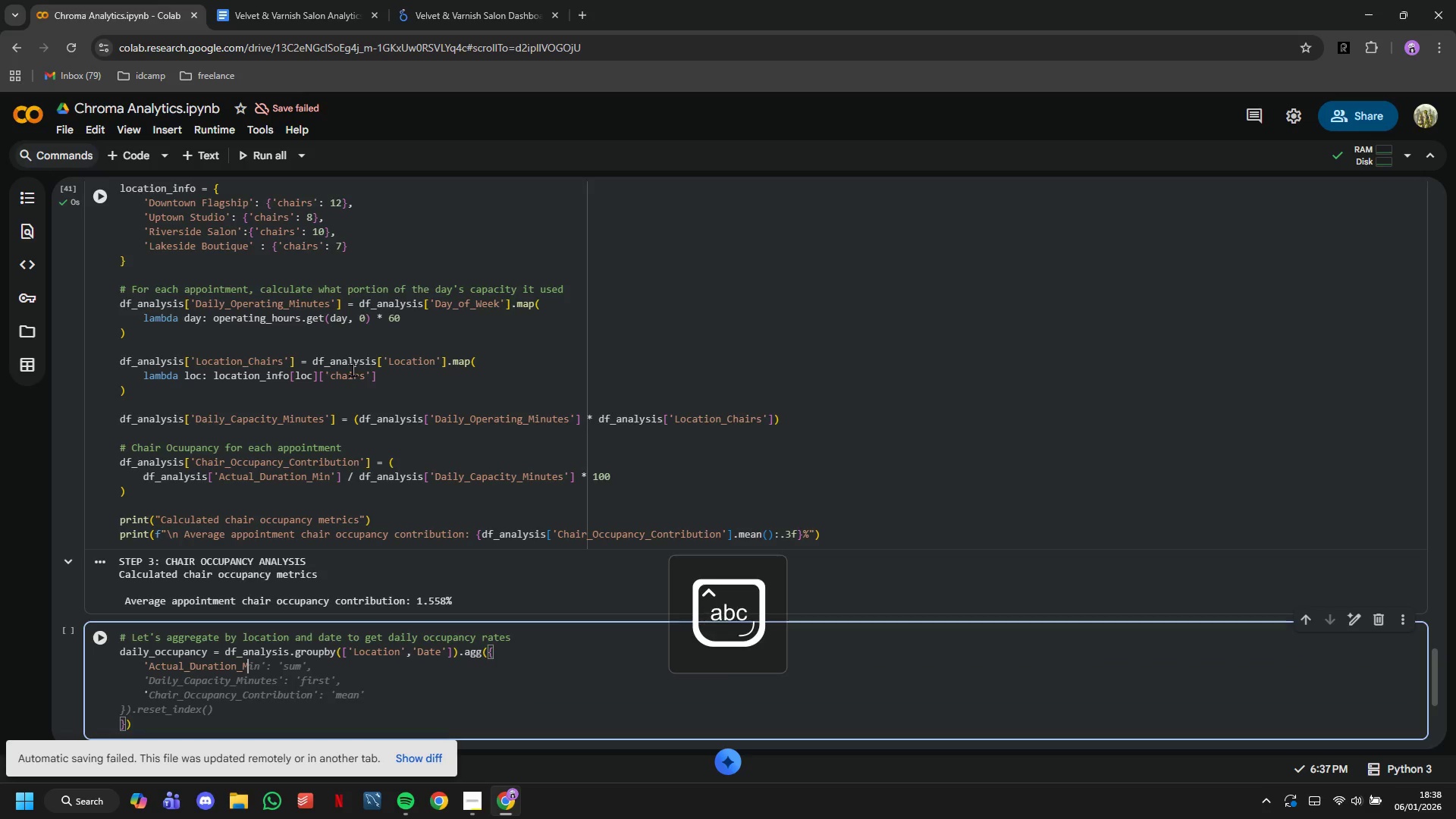 
key(ArrowRight)
 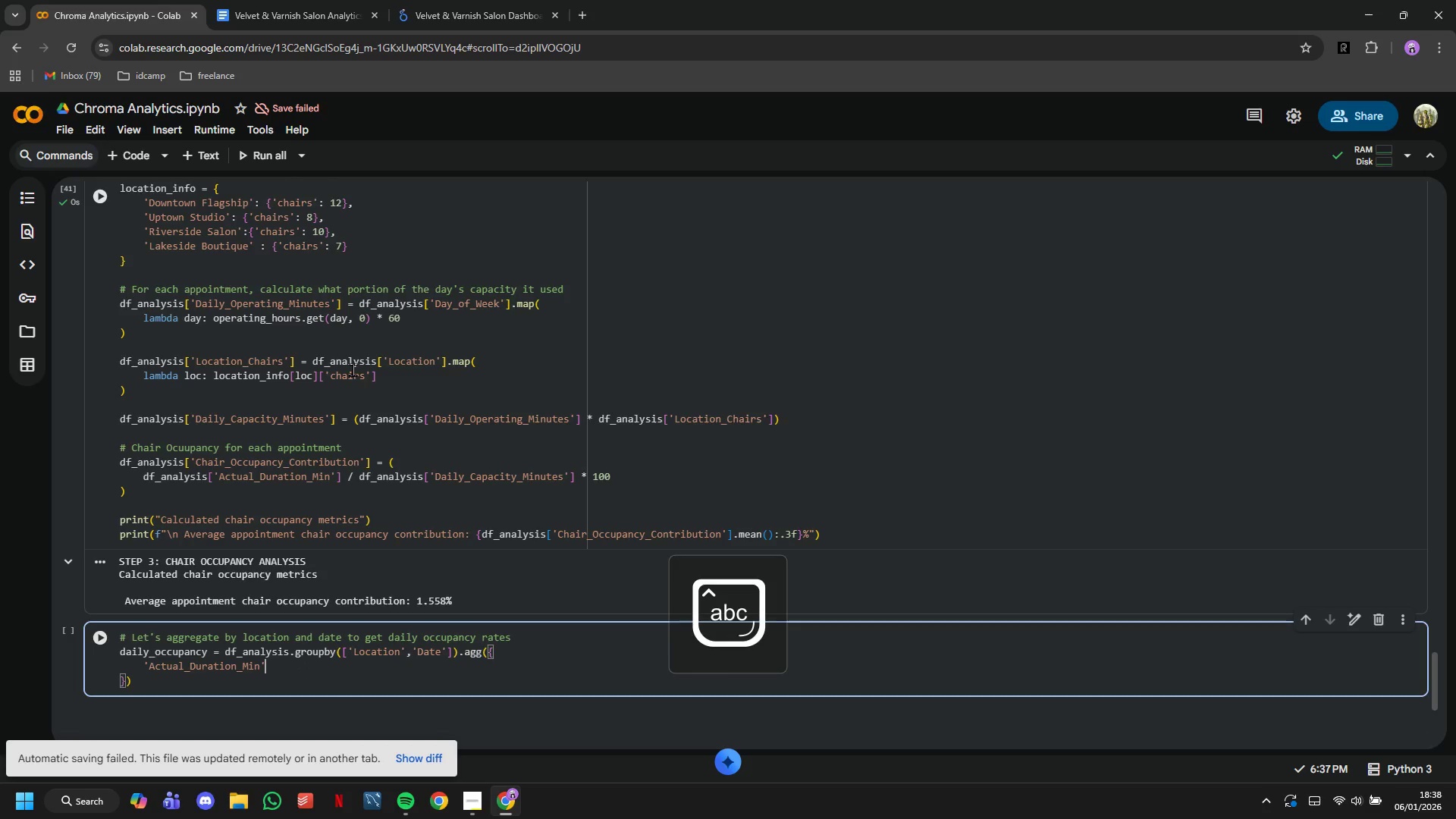 
type(: 'sum)
 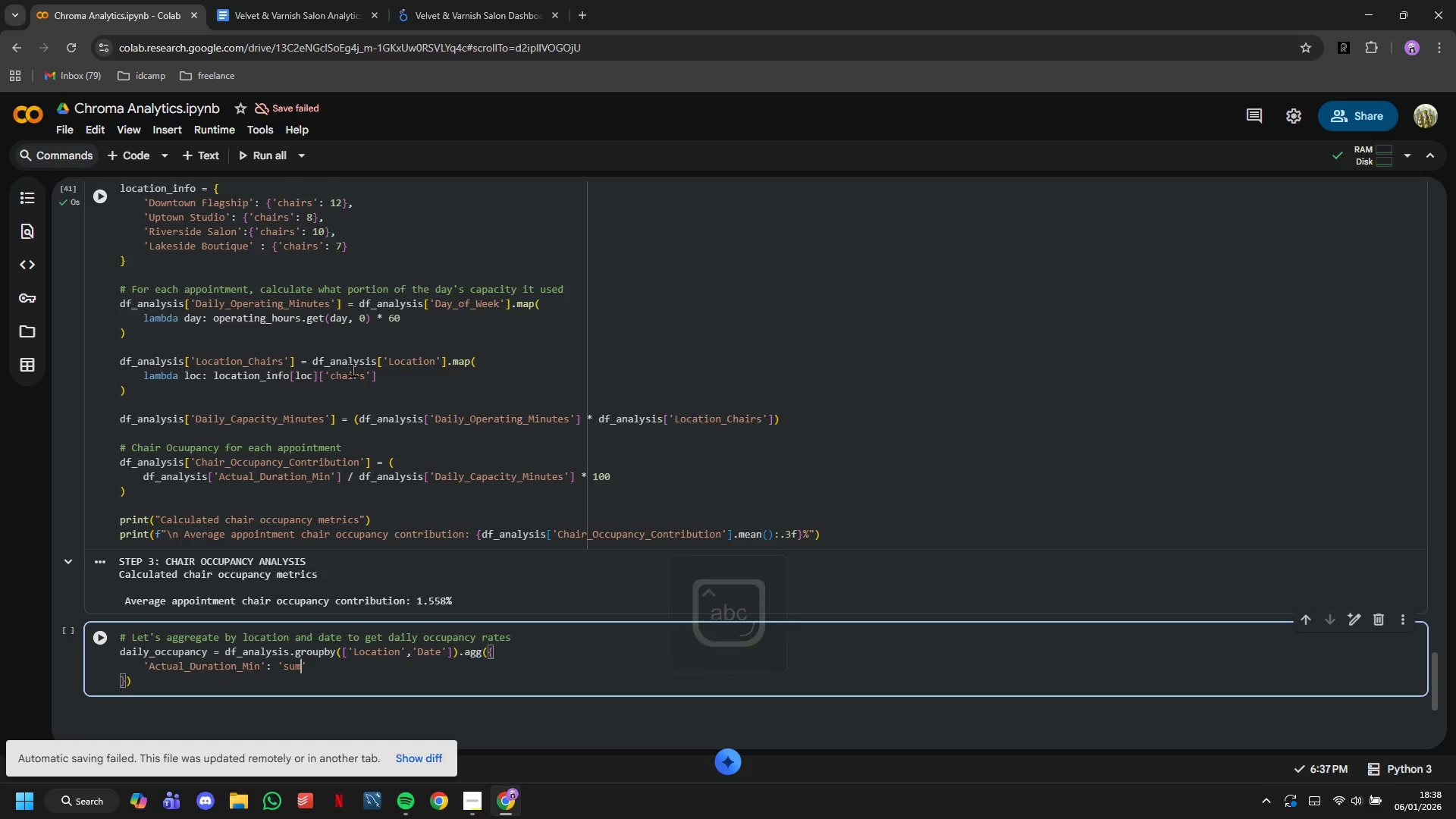 
key(ArrowRight)
 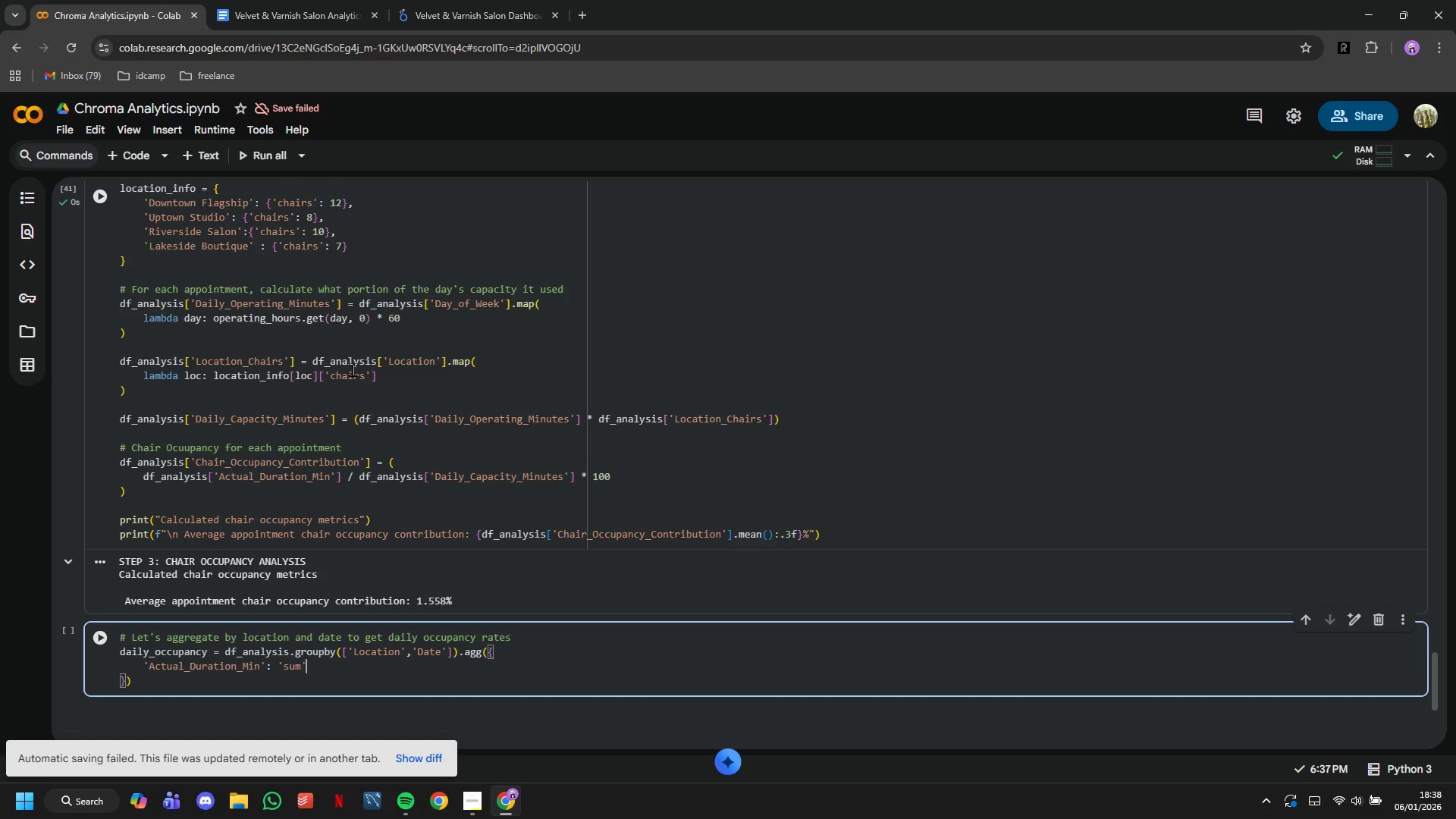 
key(Comma)
 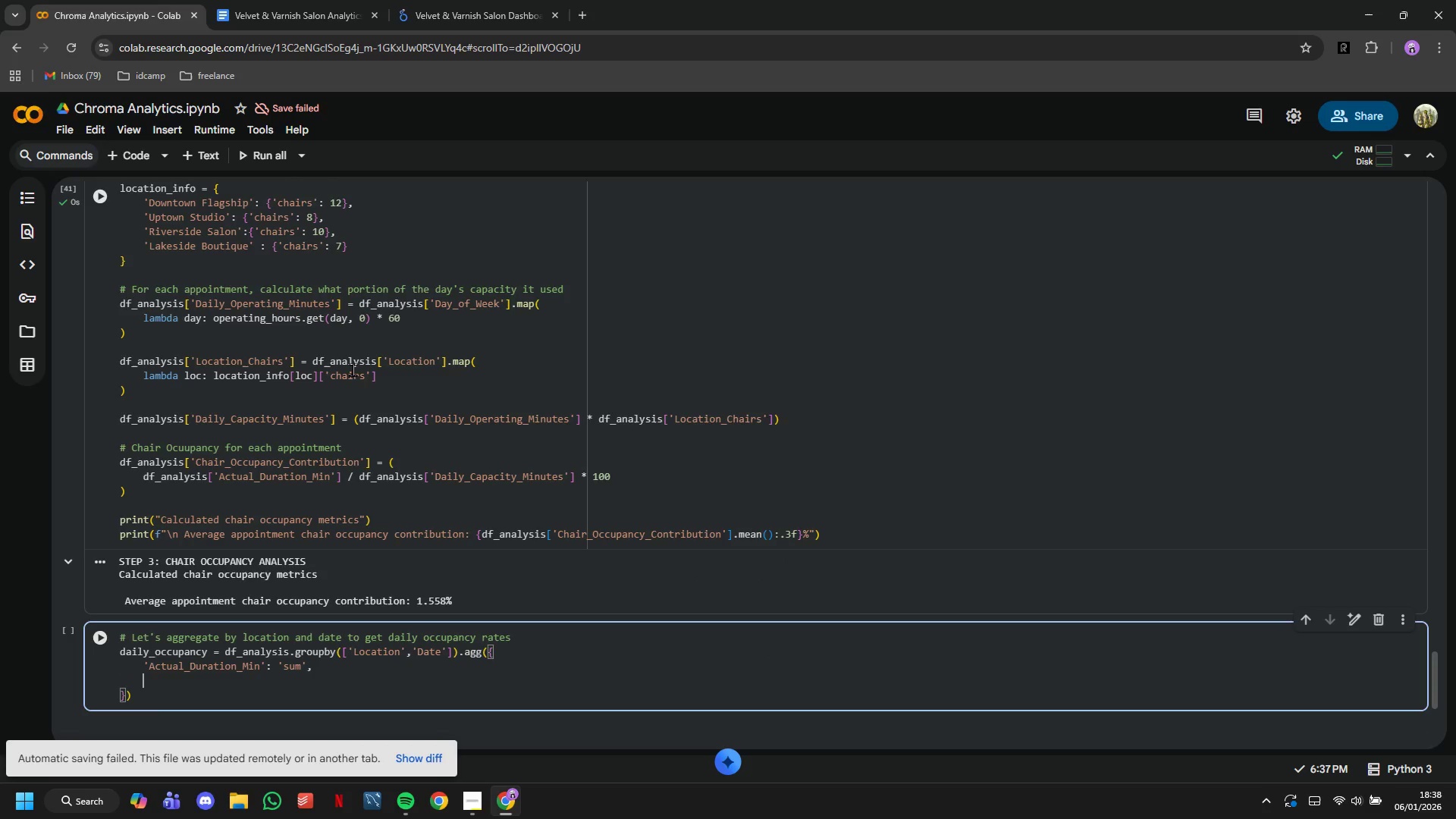 
key(Enter)
 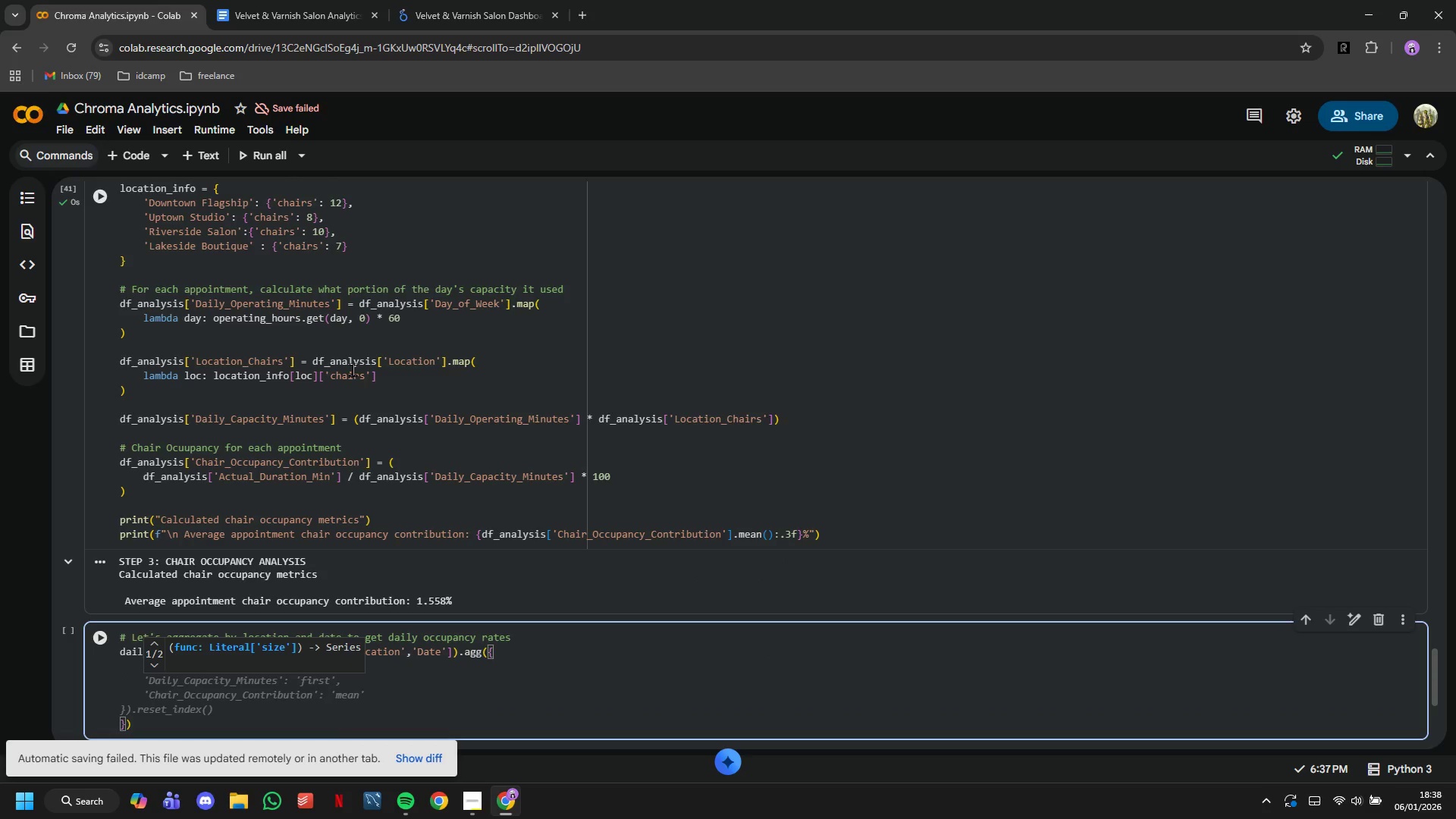 
type('Daily_Capacitu)
key(Backspace)
type(y_Minutes)
 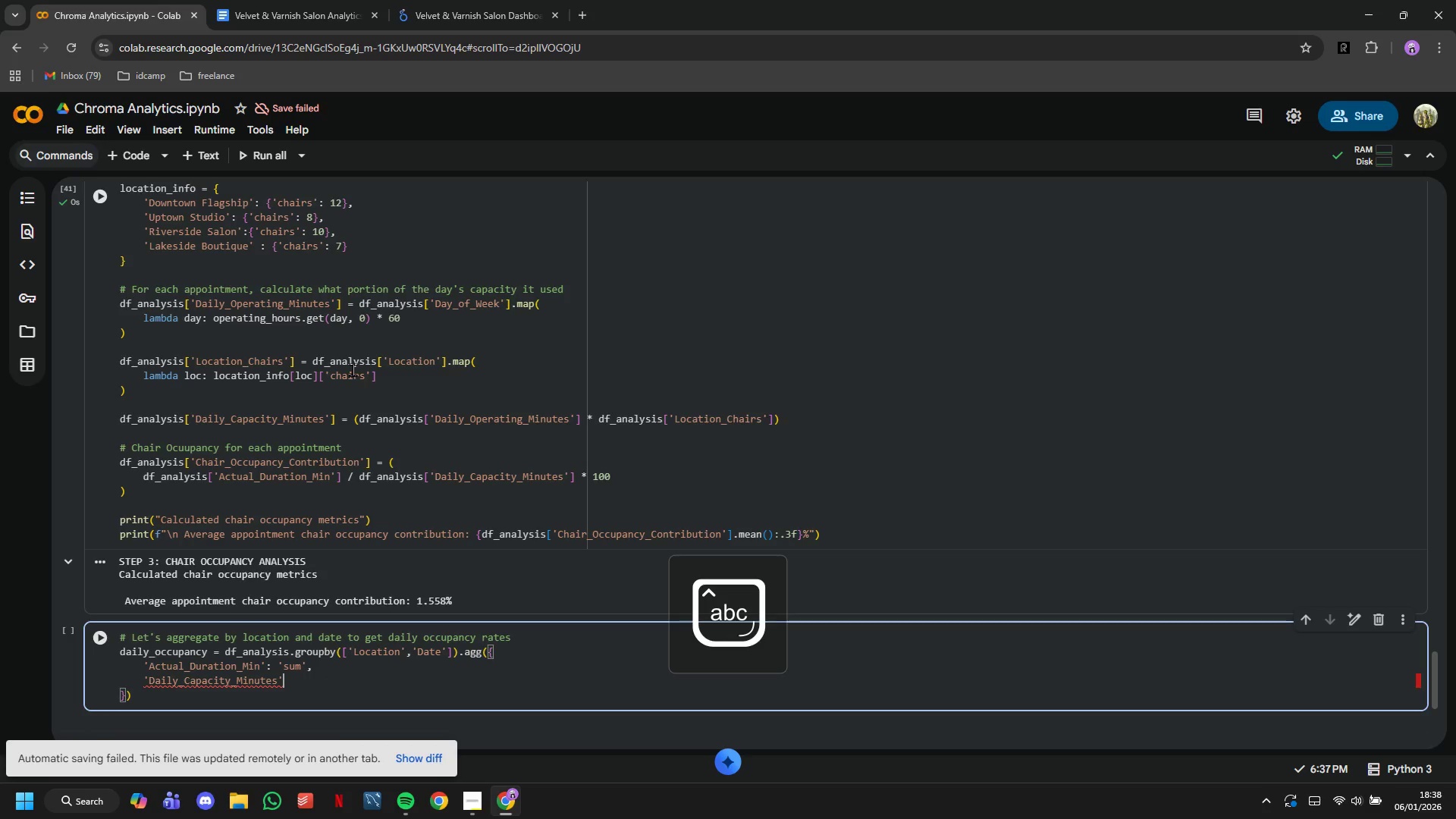 
 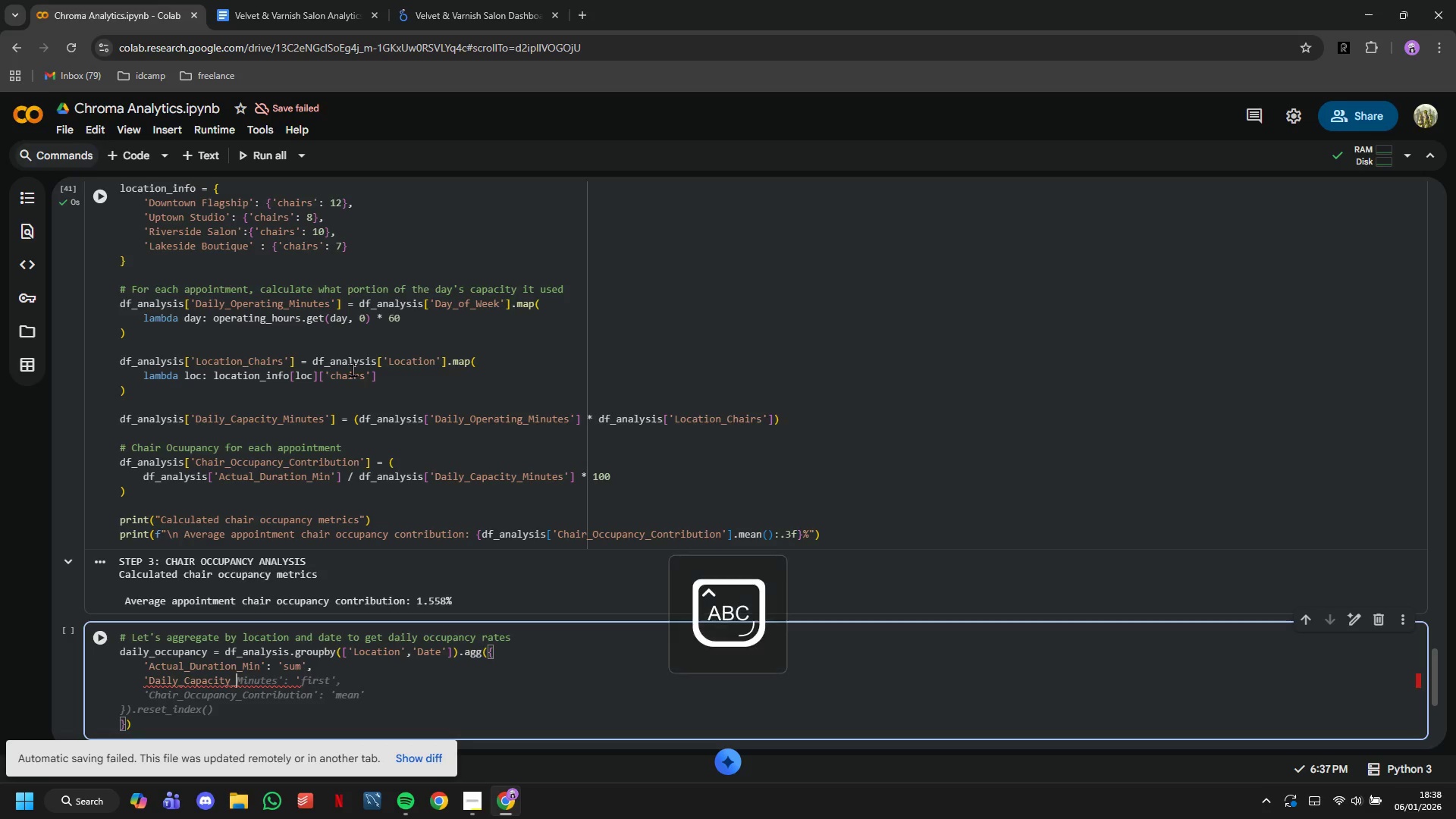 
key(ArrowRight)
 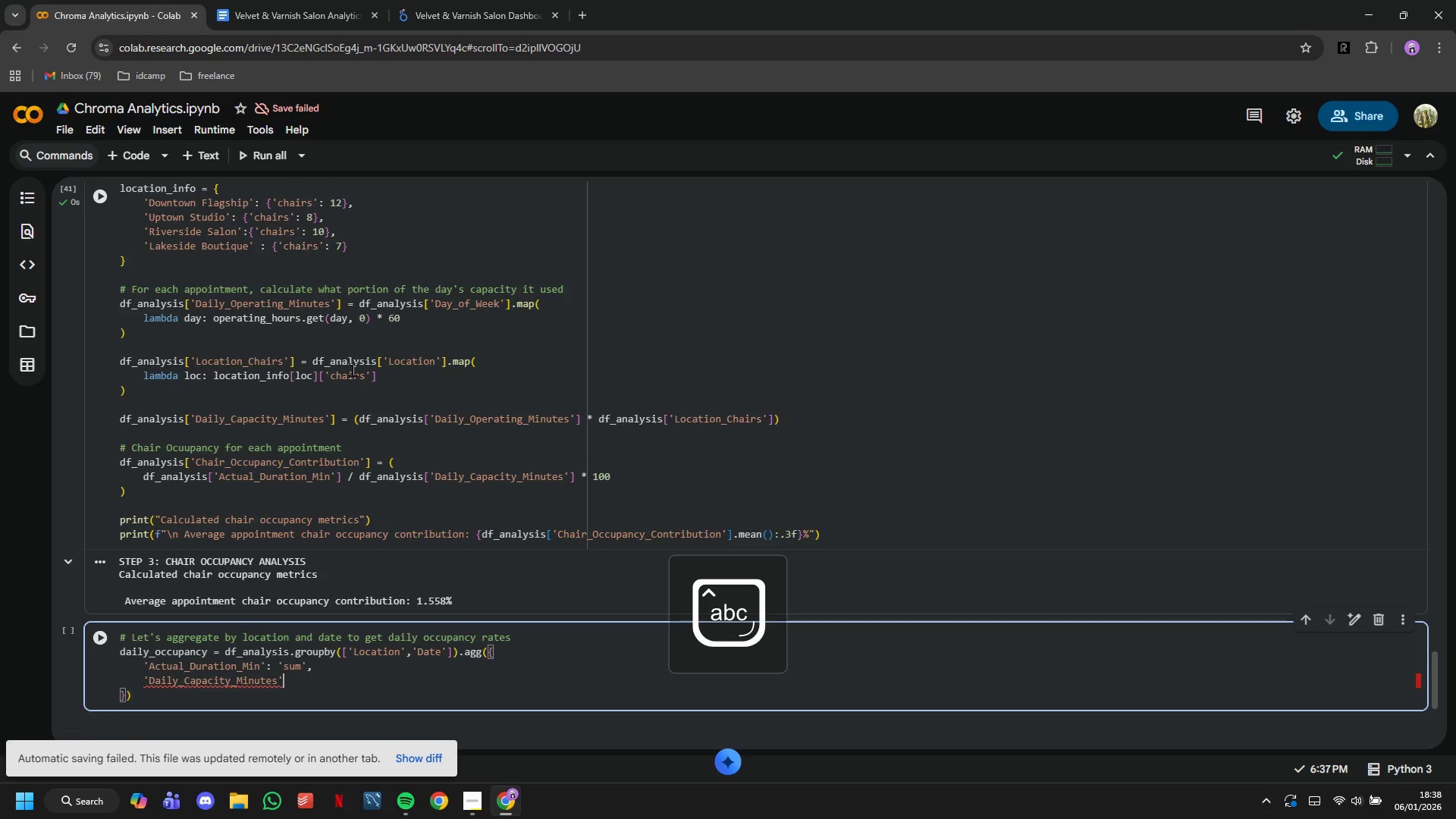 
type(: 'fr)
key(Backspace)
type(r)
key(Backspace)
type(irst)
 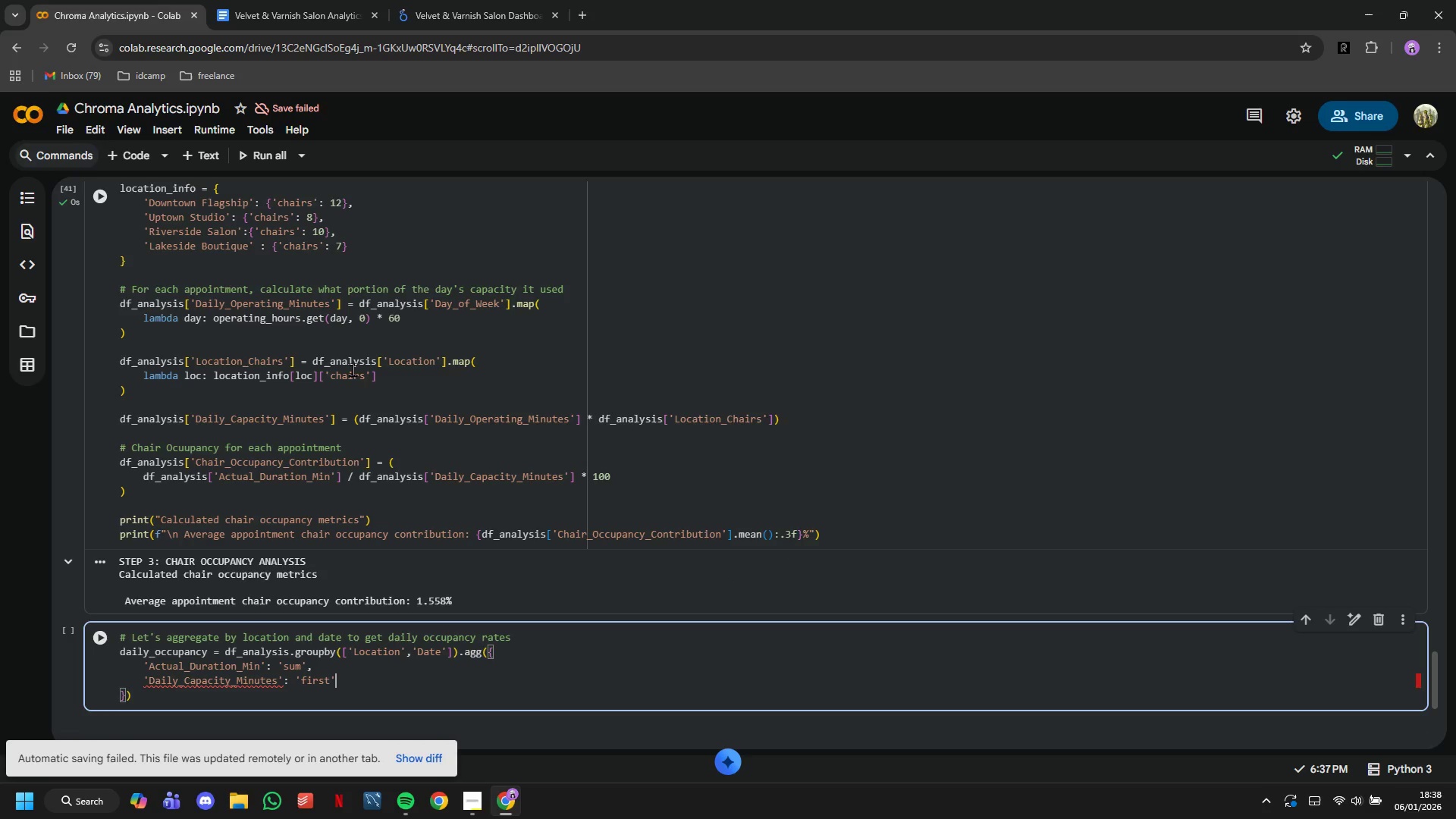 
key(ArrowRight)
 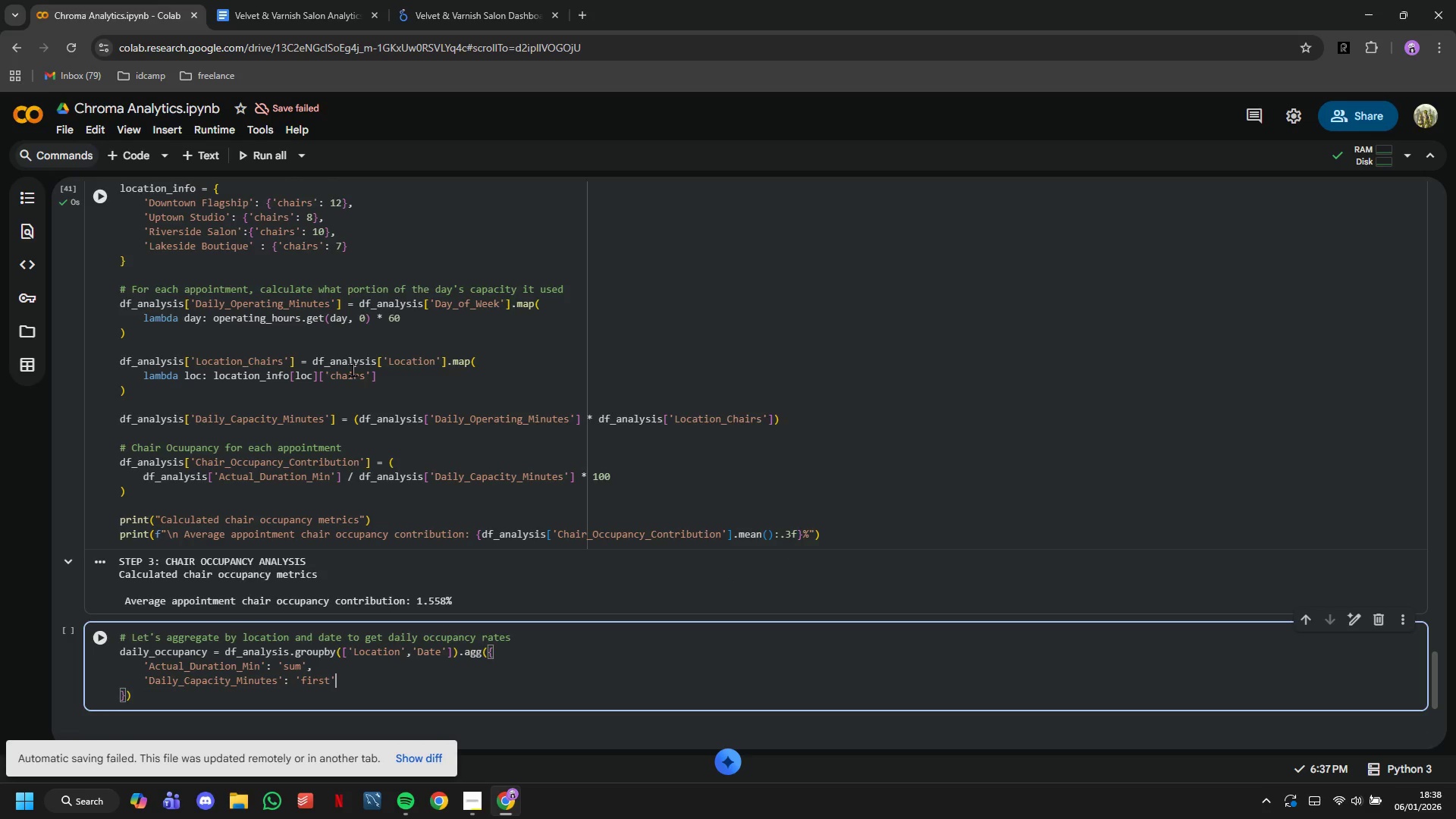 
key(ArrowDown)
 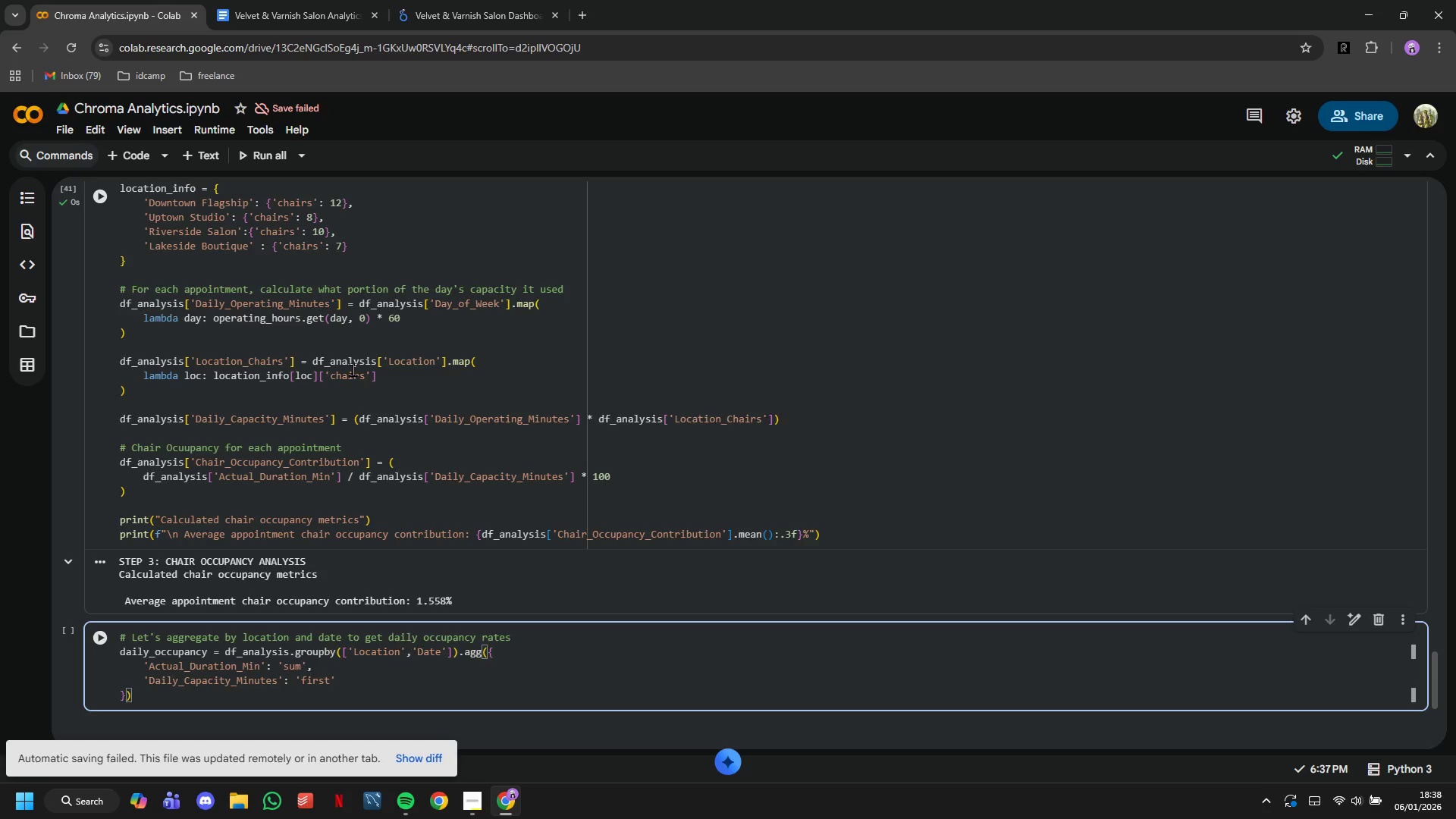 
type(.reset_index()
 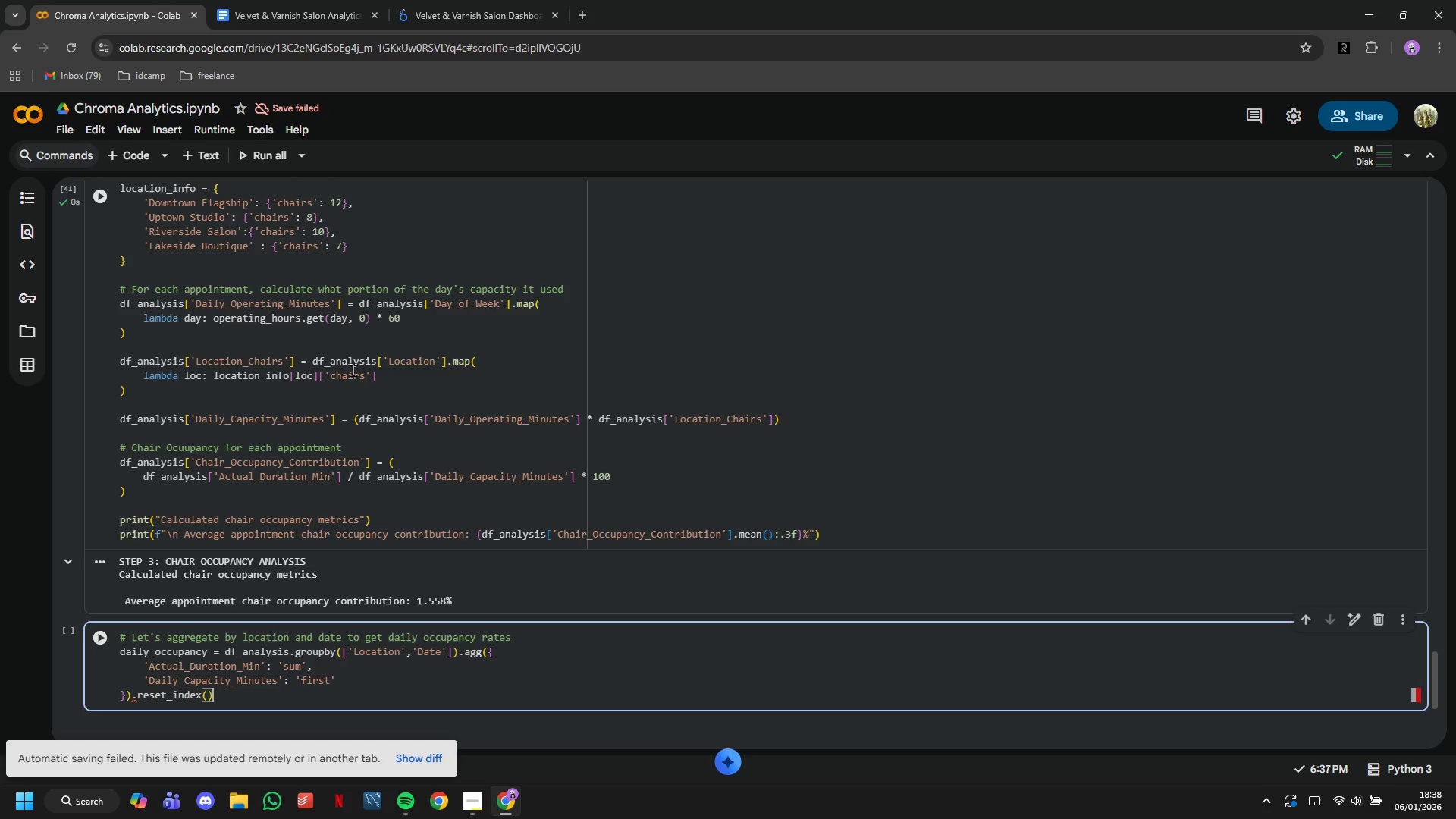 
 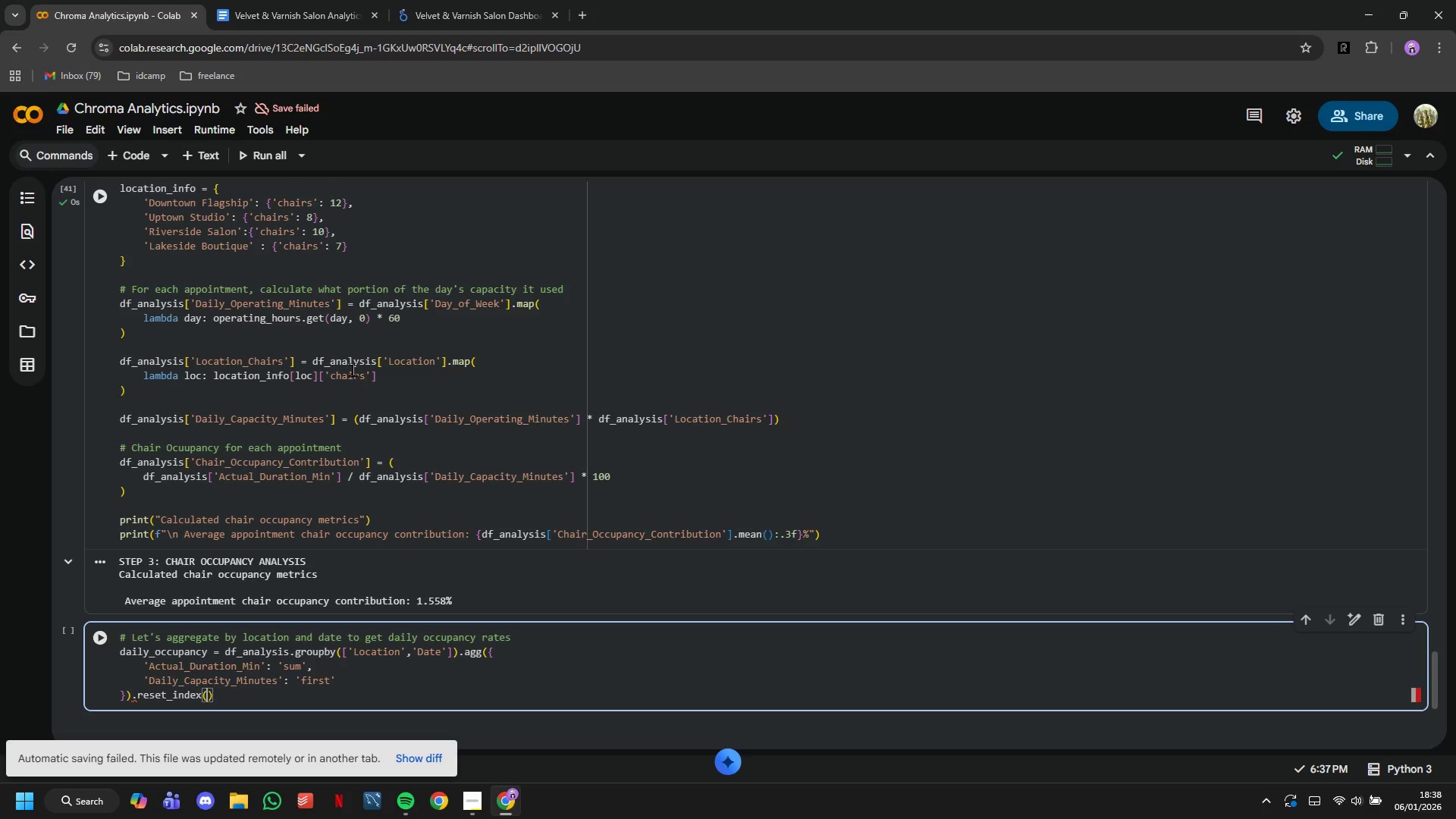 
key(ArrowRight)
 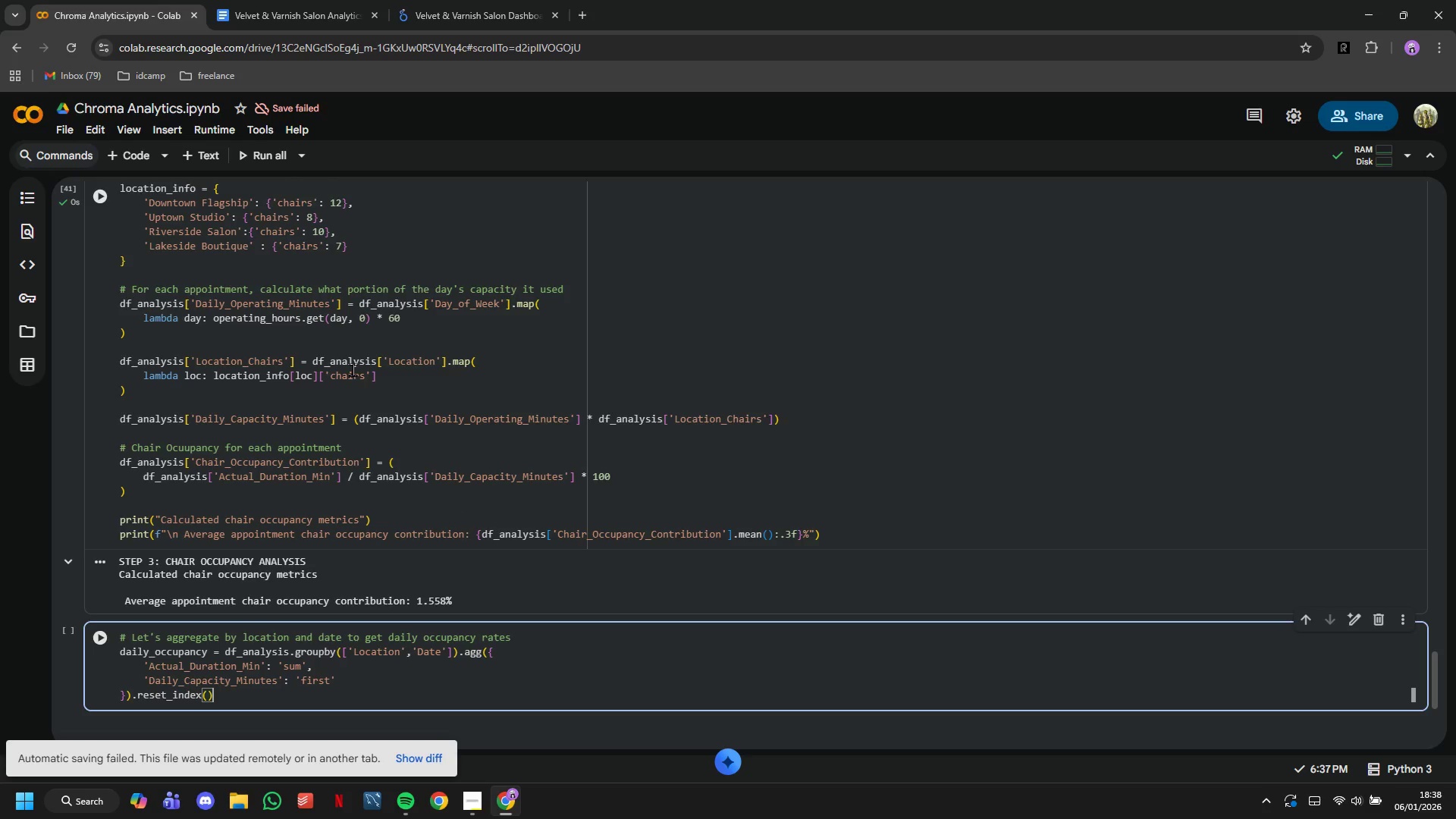 
key(Enter)
 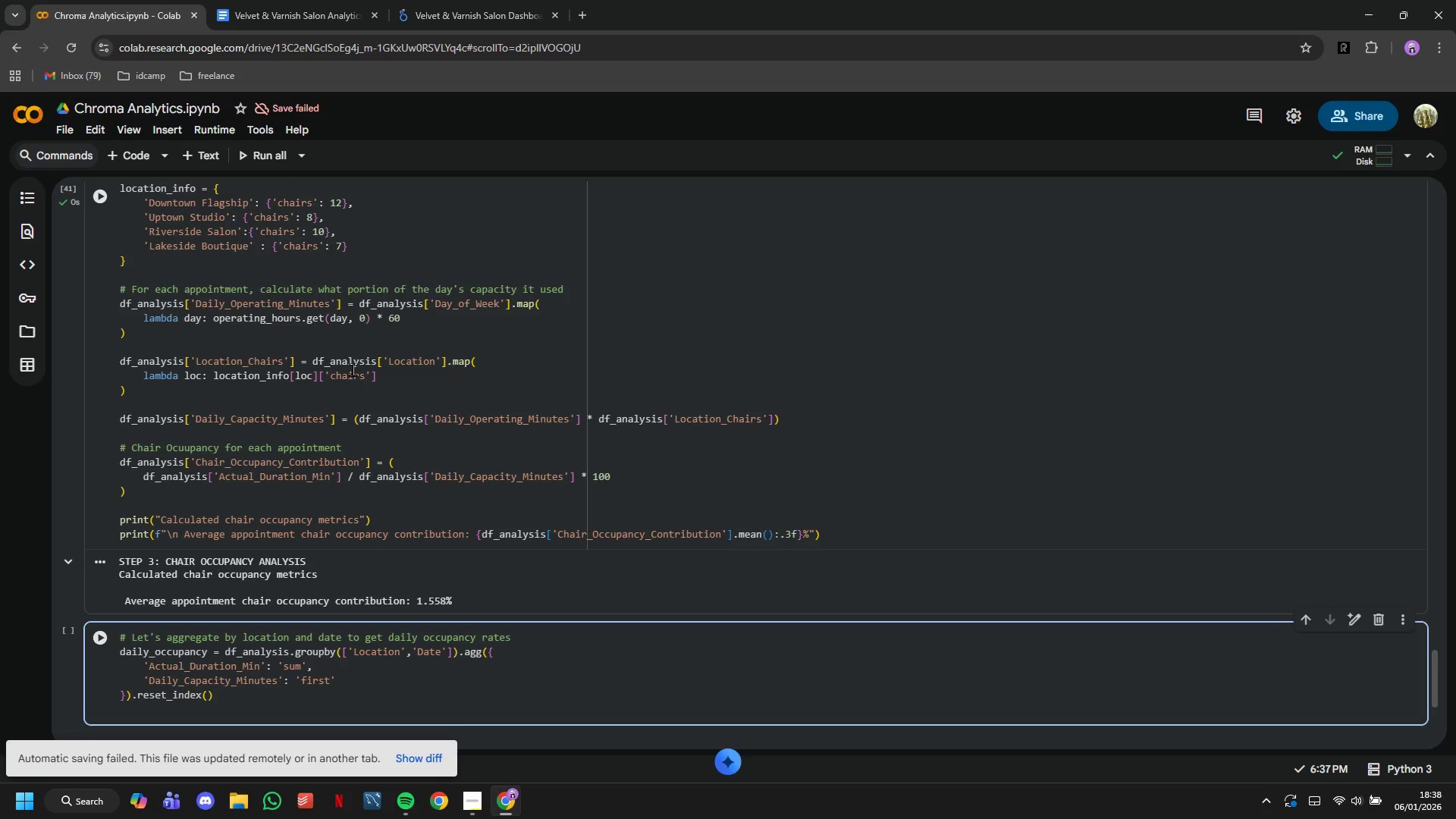 
key(Enter)
 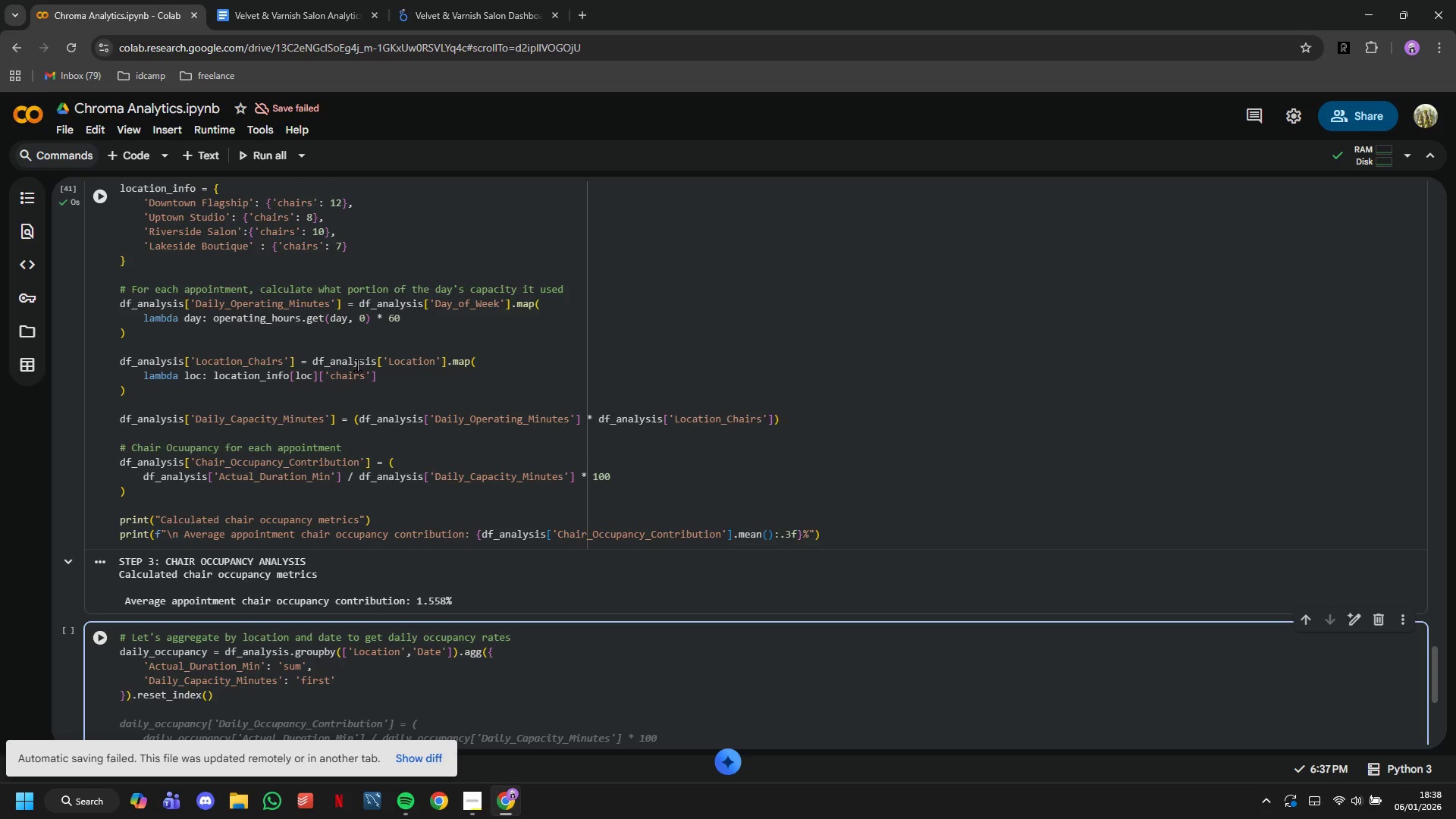 
scroll: coordinate [259, 287], scroll_direction: down, amount: 5.0
 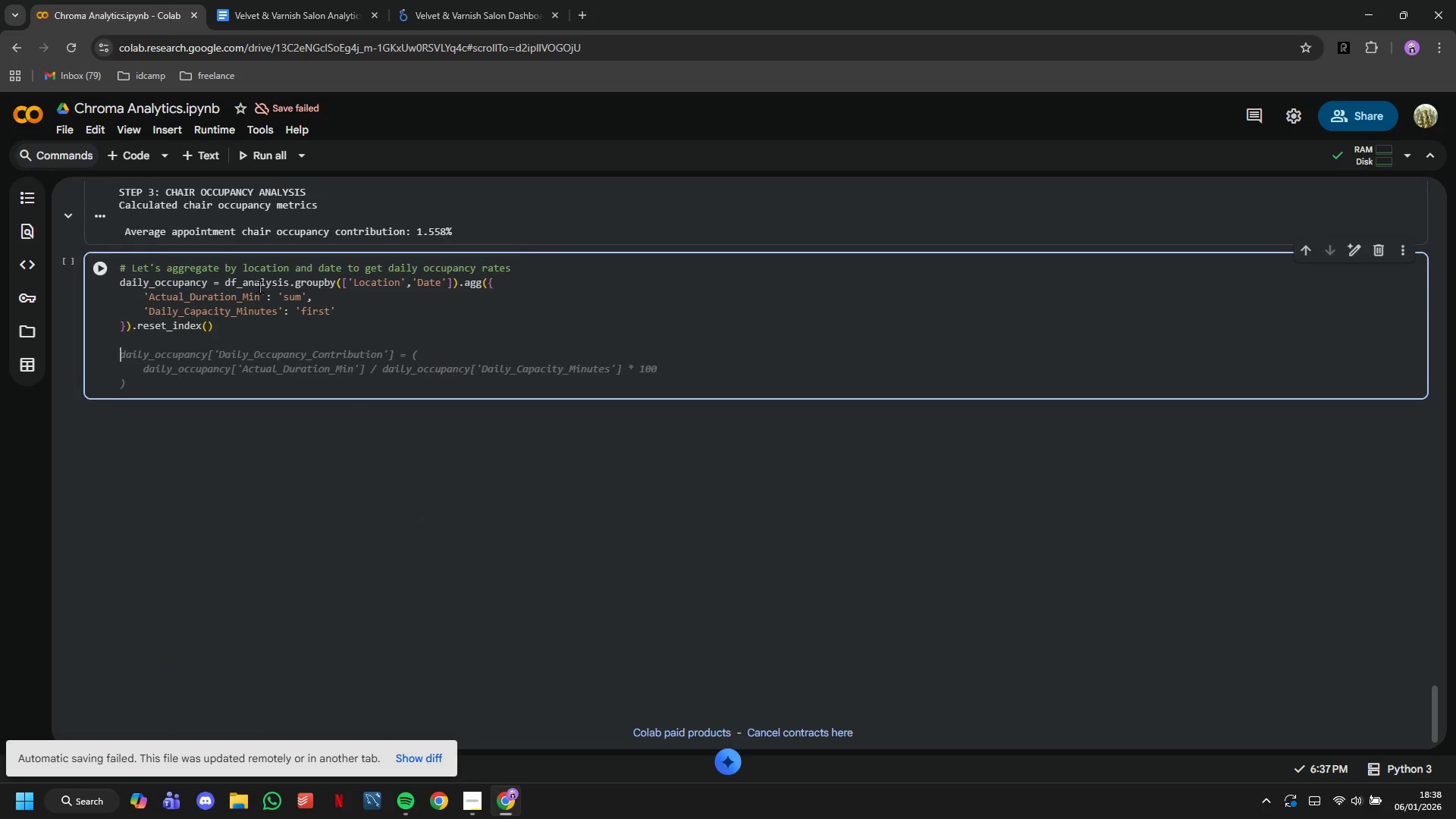 
scroll: coordinate [259, 287], scroll_direction: up, amount: 2.0
 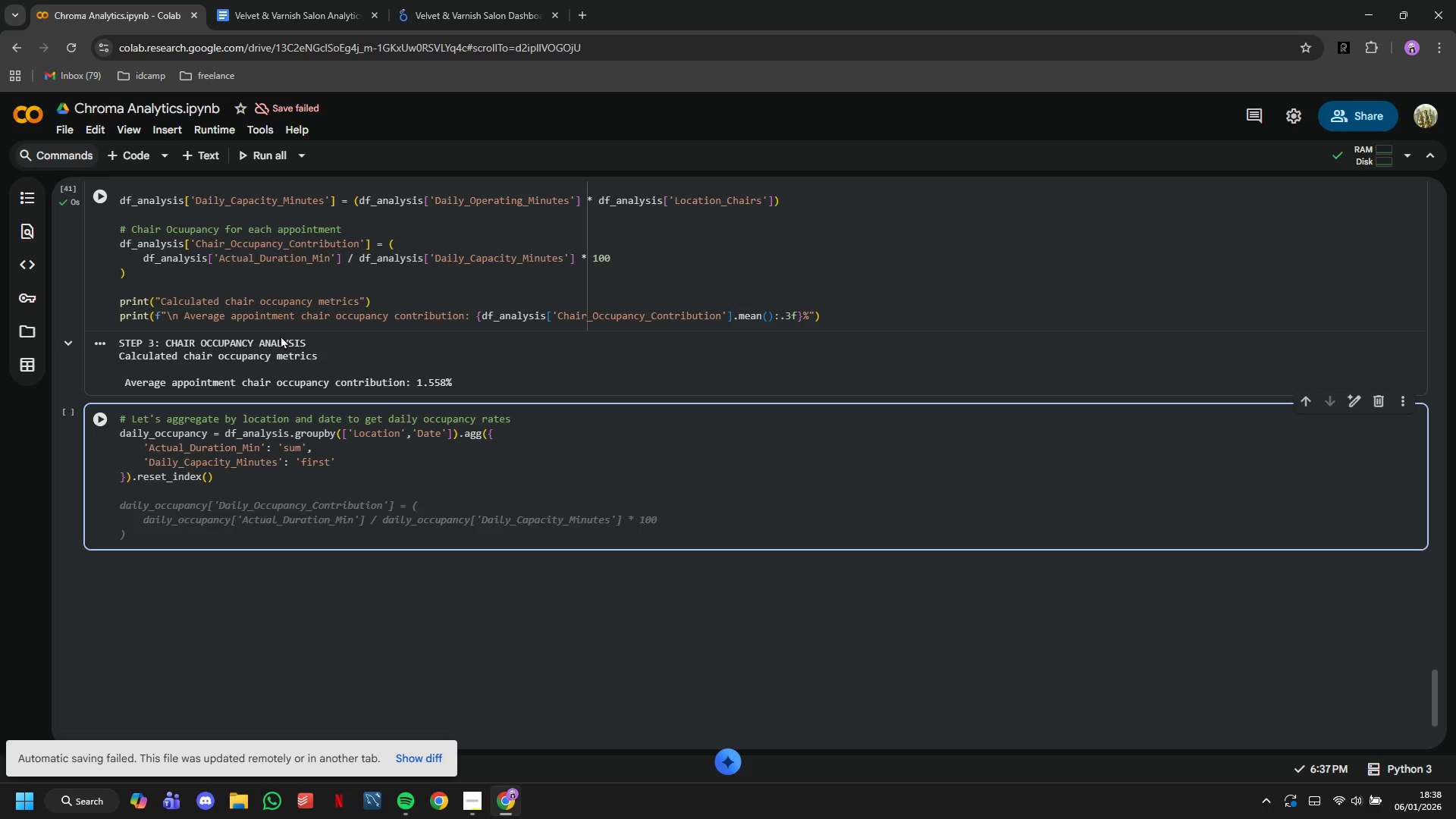 
type(daily_occupancy['Daily_Chair_Occupancy_Rate)
 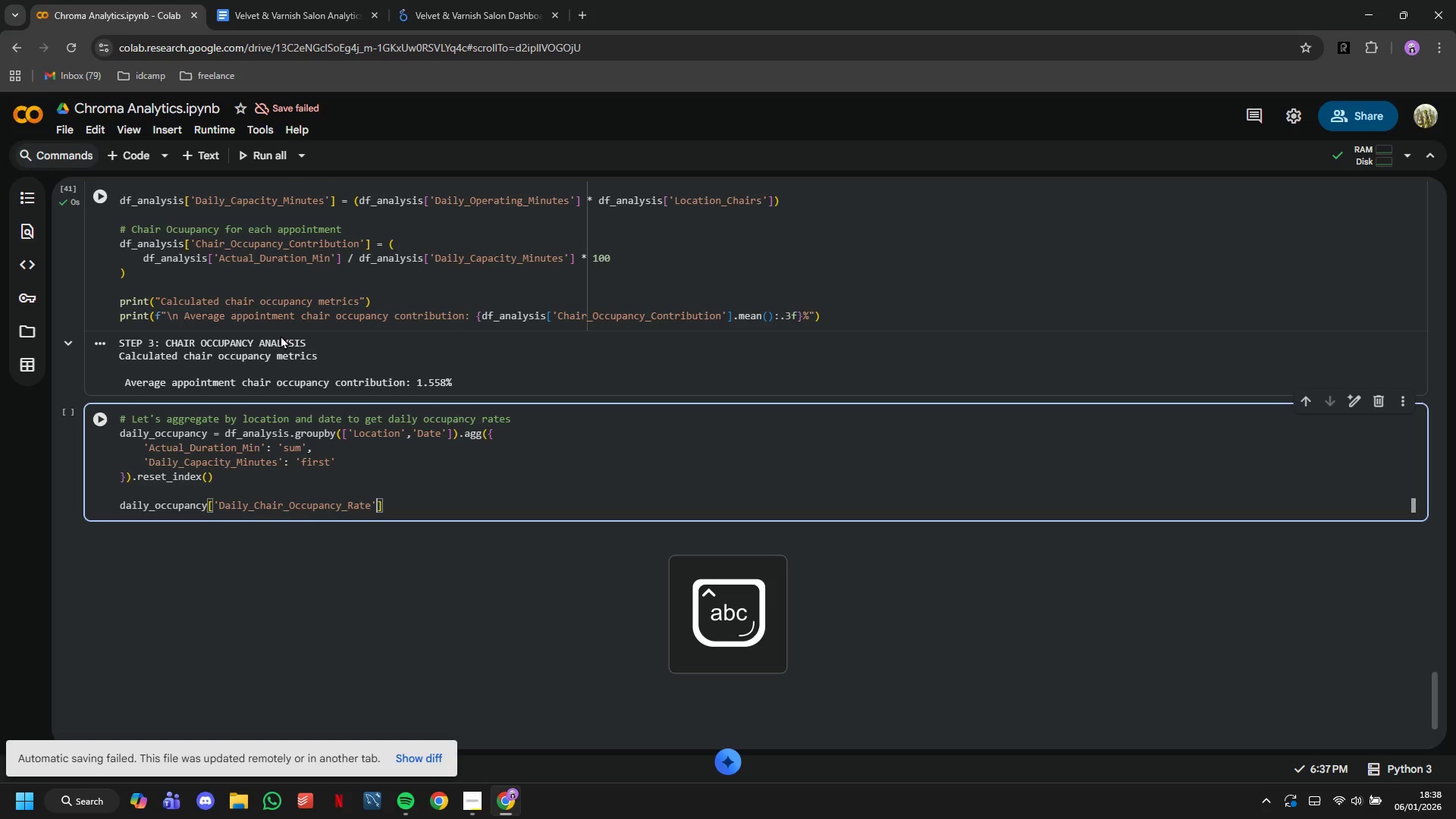 
 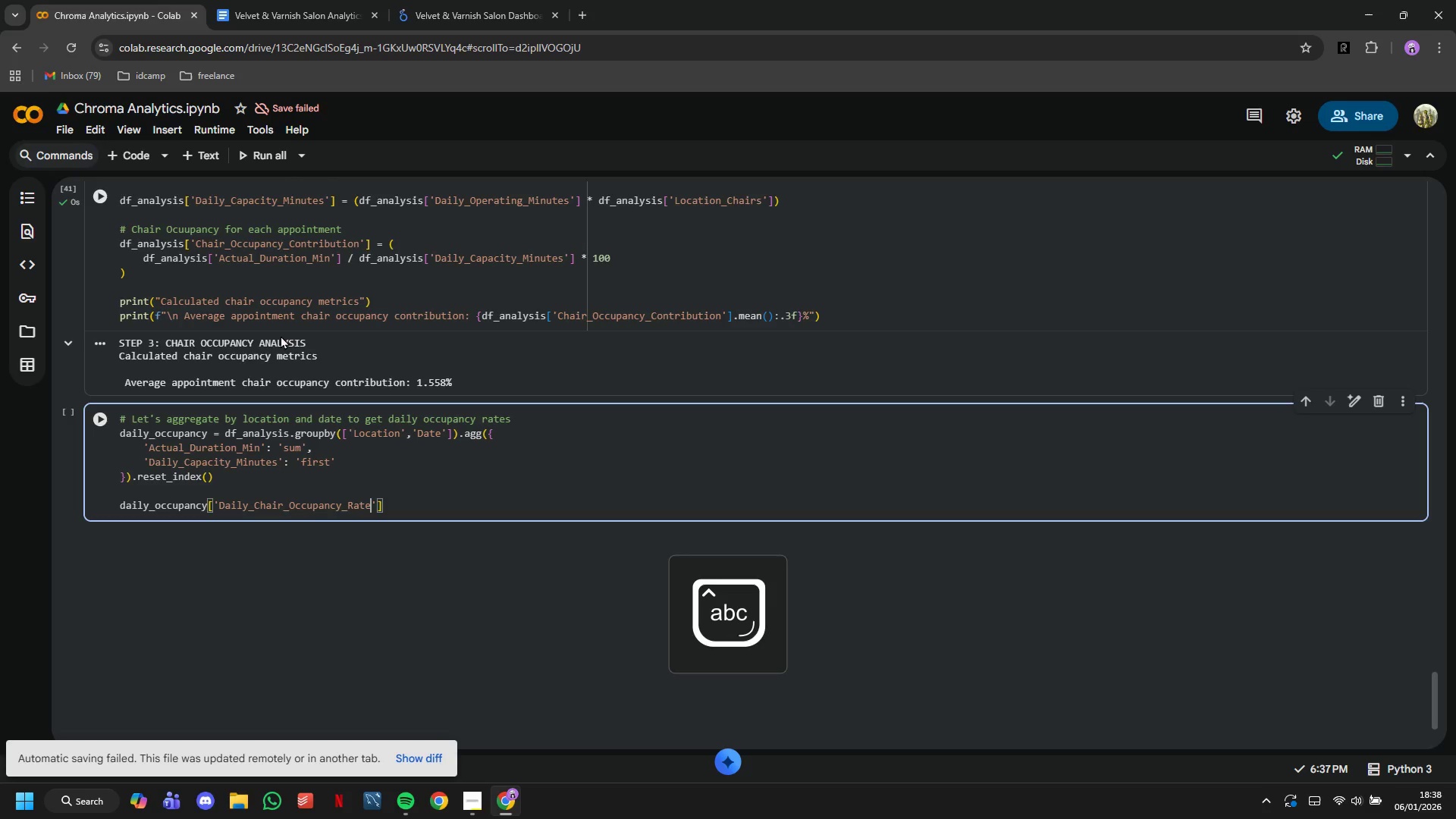 
key(ArrowRight)
 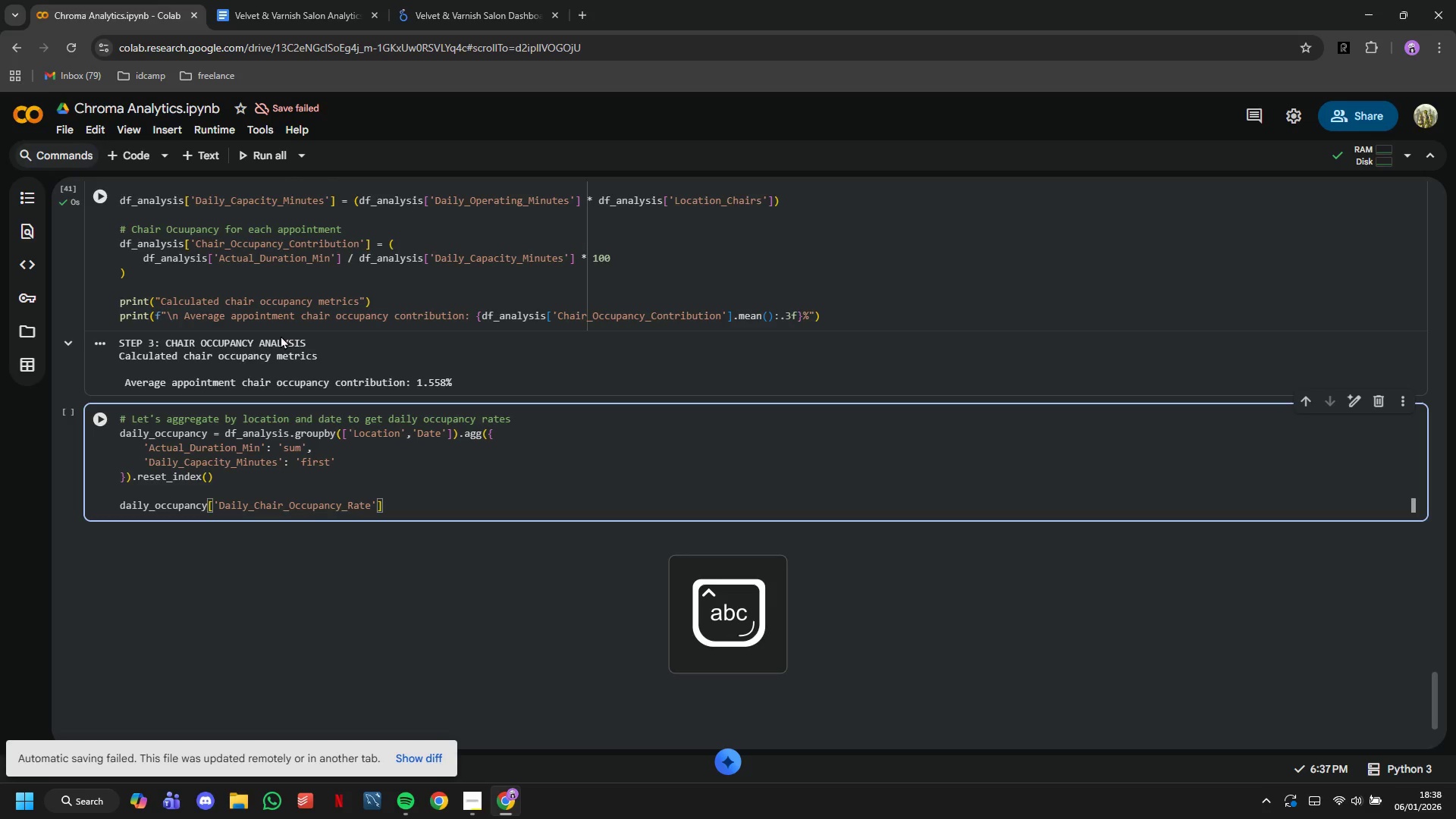 
key(ArrowRight)
 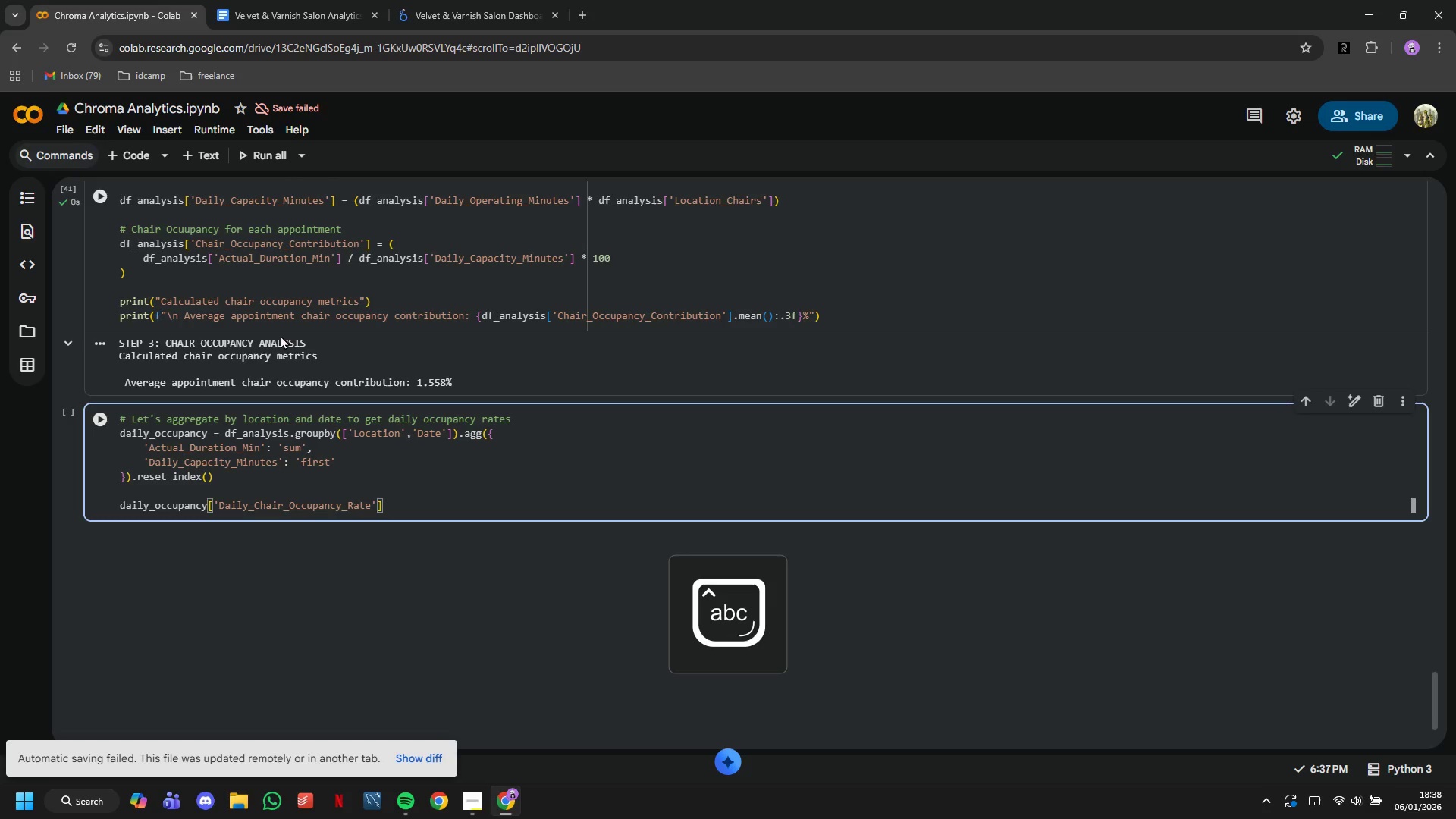 
key(Space)
 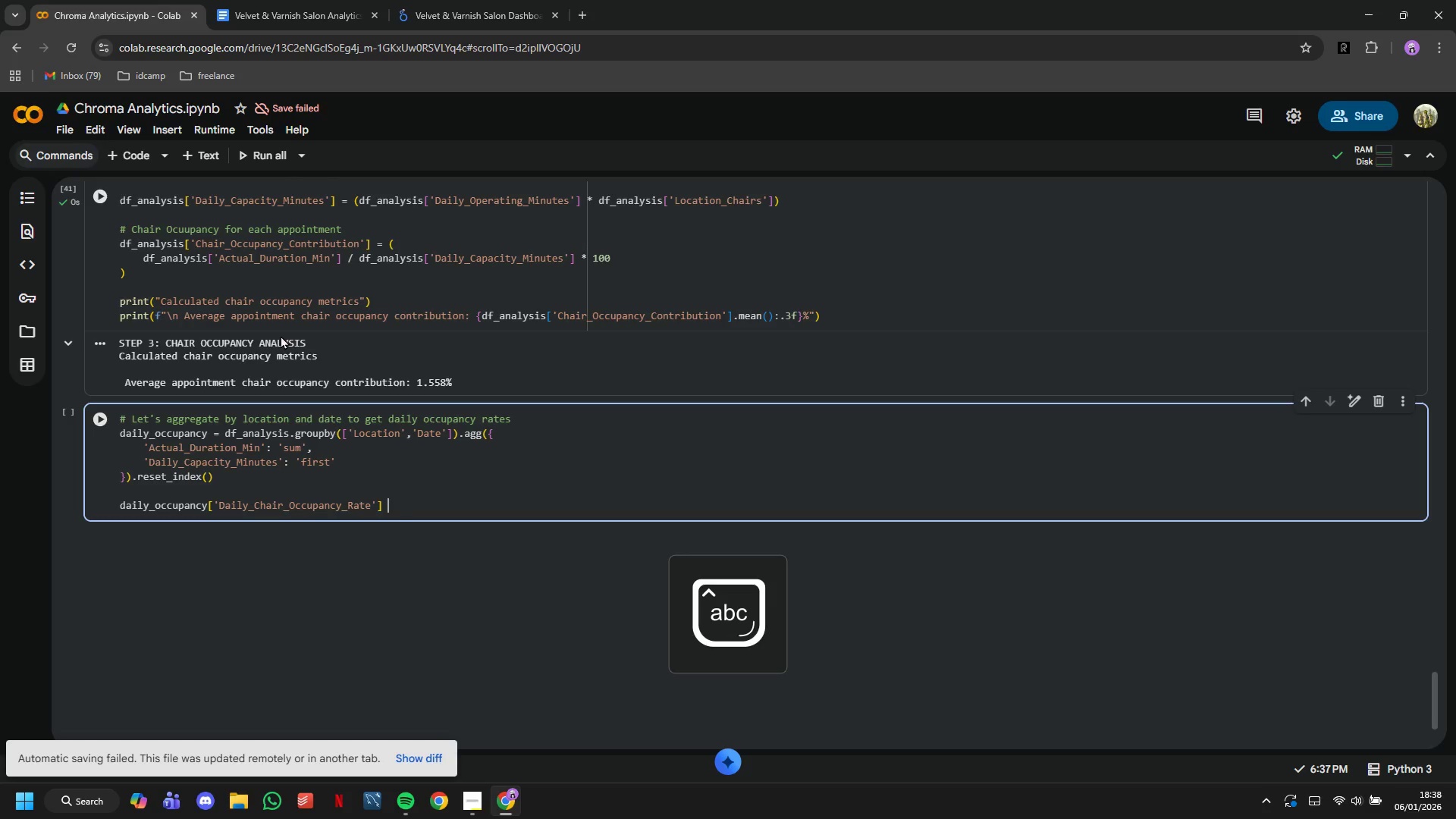 
key(Equal)
 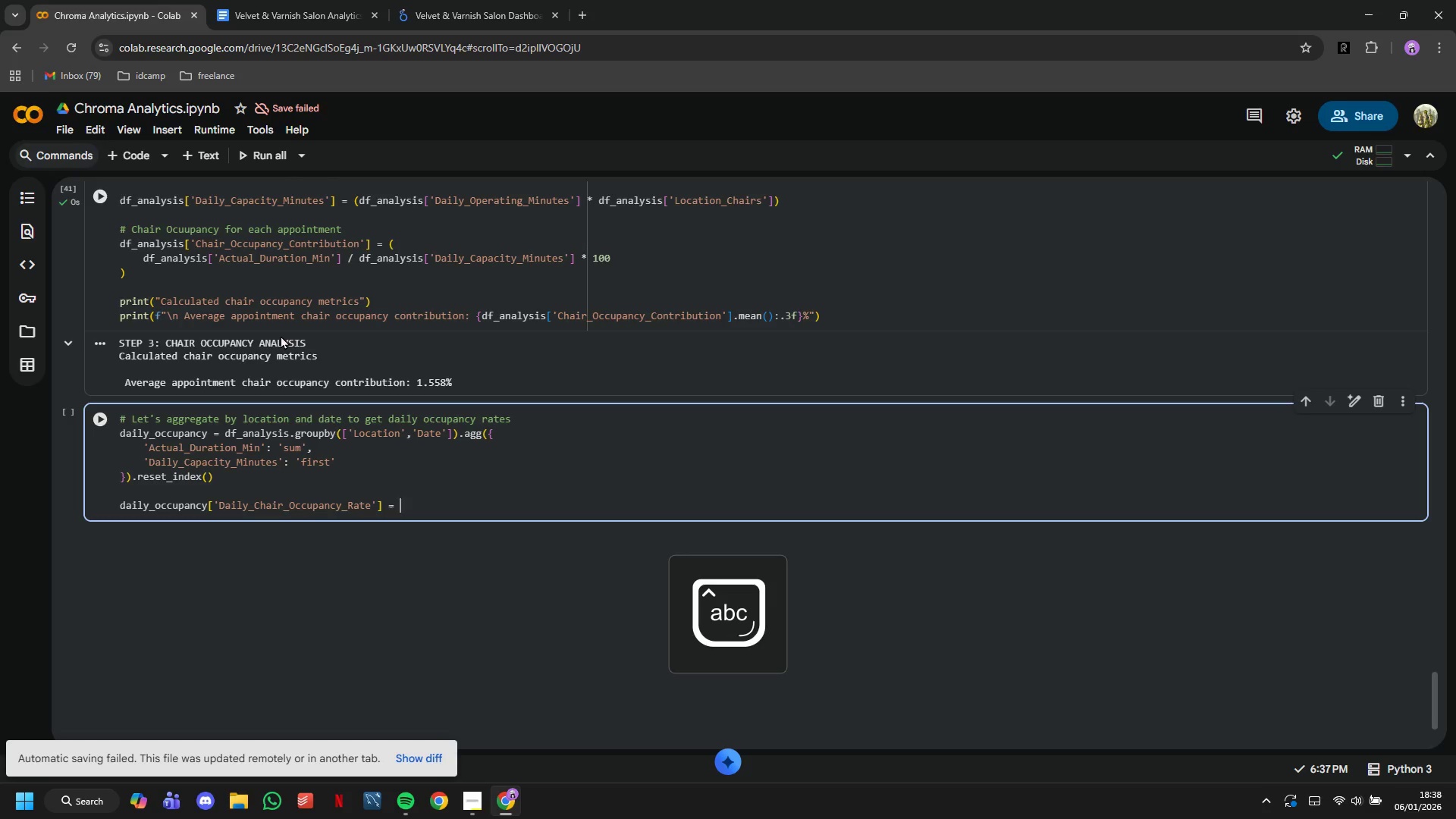 
key(Space)
 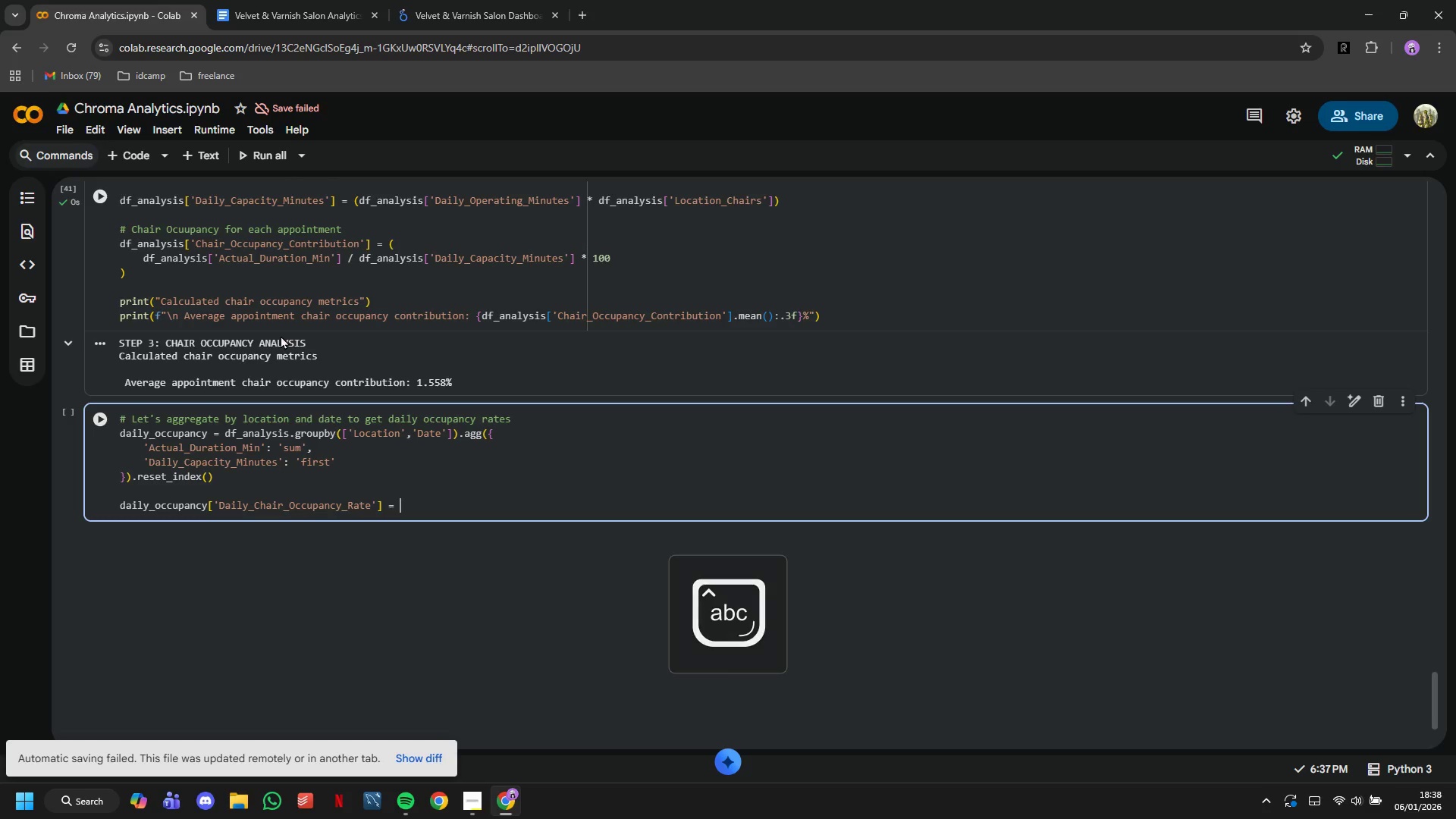 
key(Shift+Semicolon)
 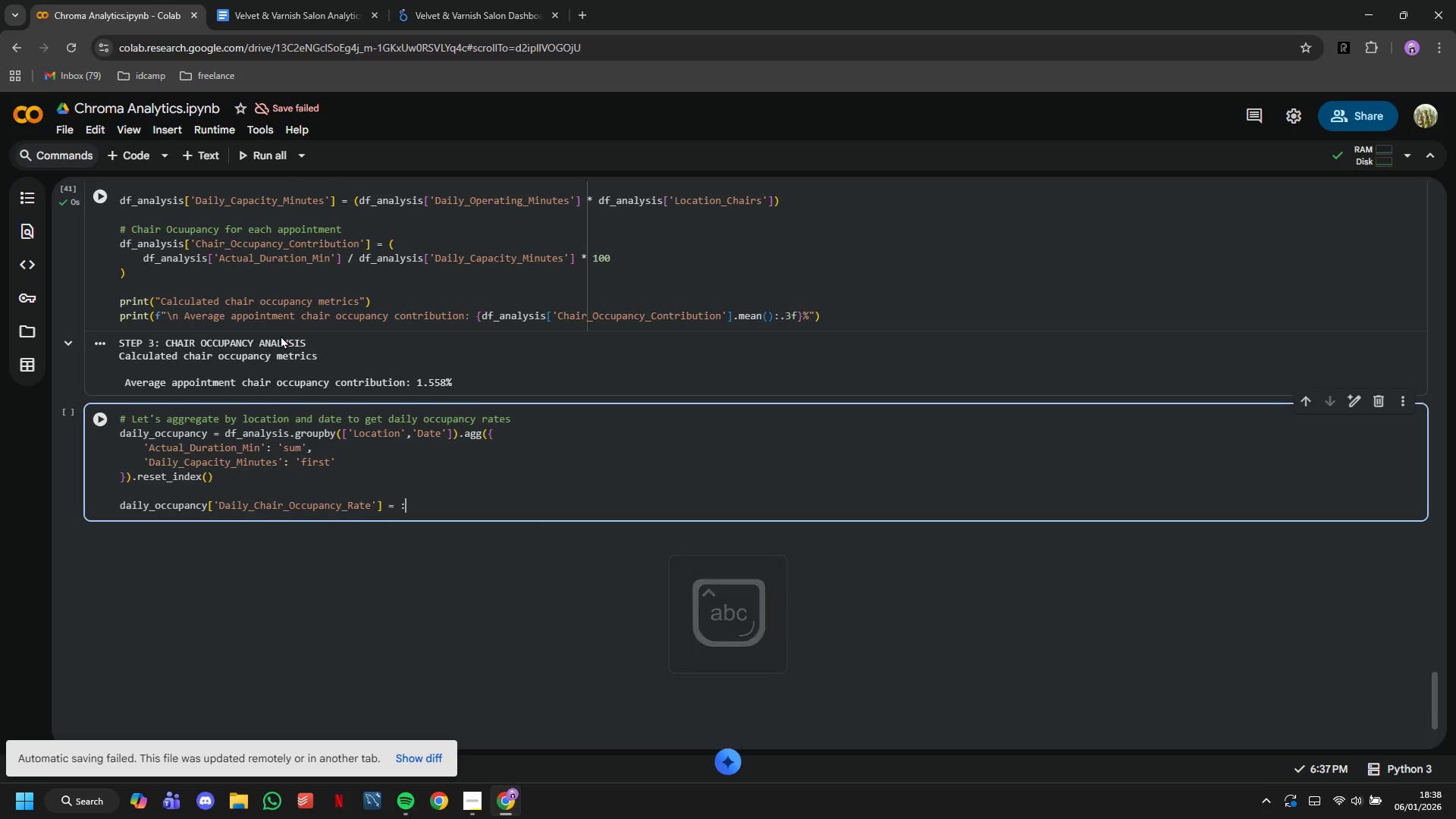 
key(Enter)
 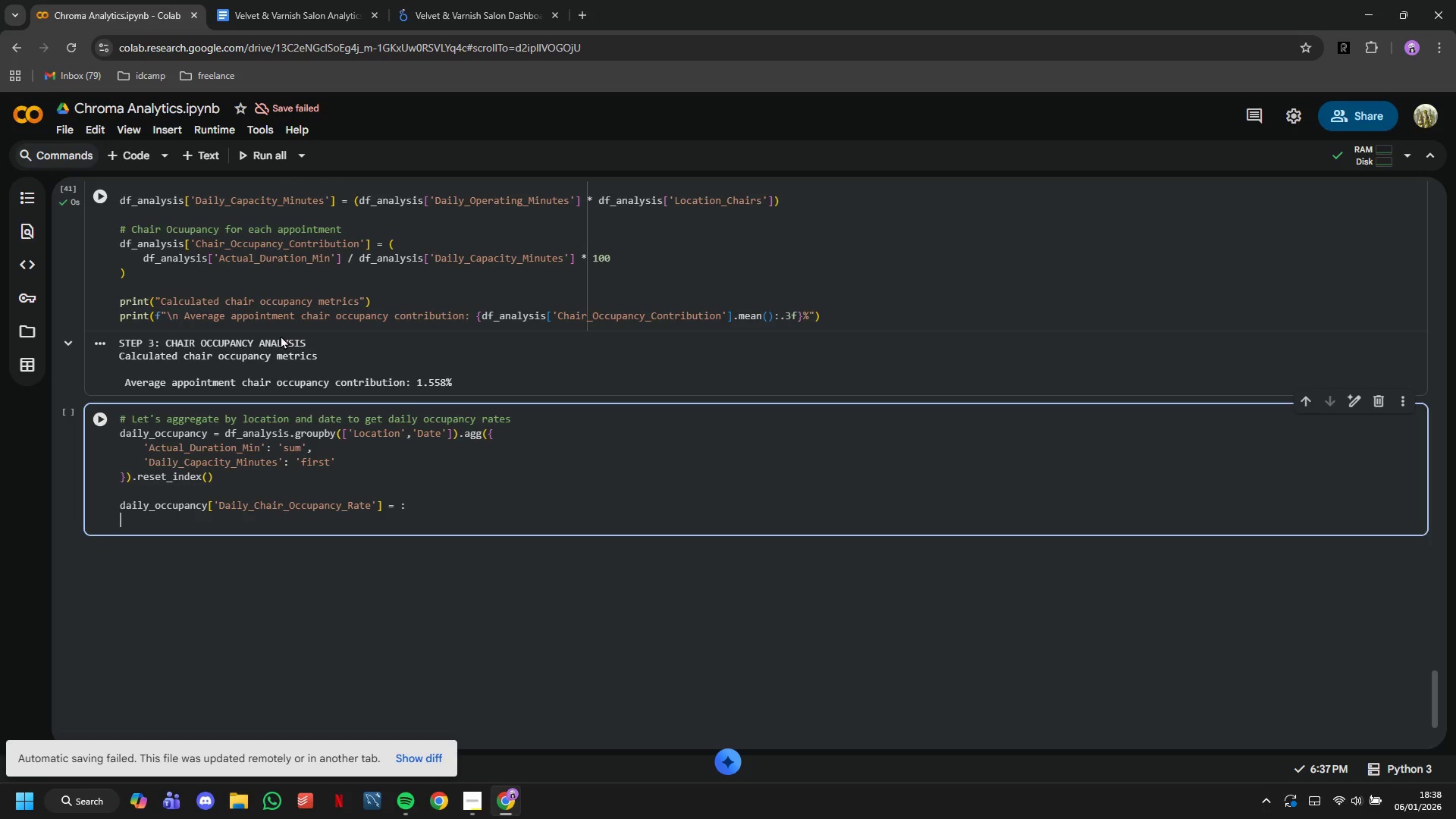 
key(Backspace)
 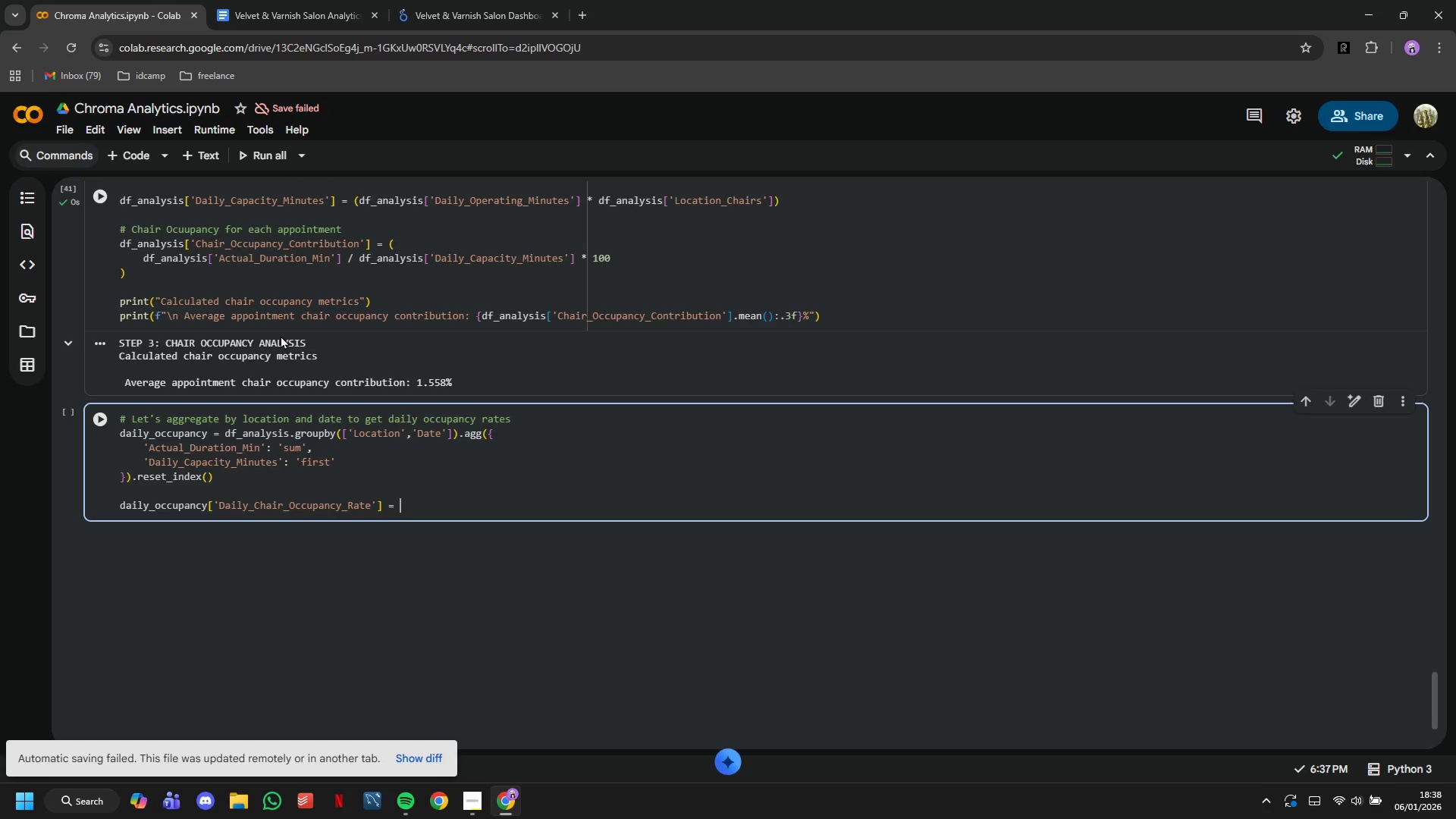 
key(Backspace)
 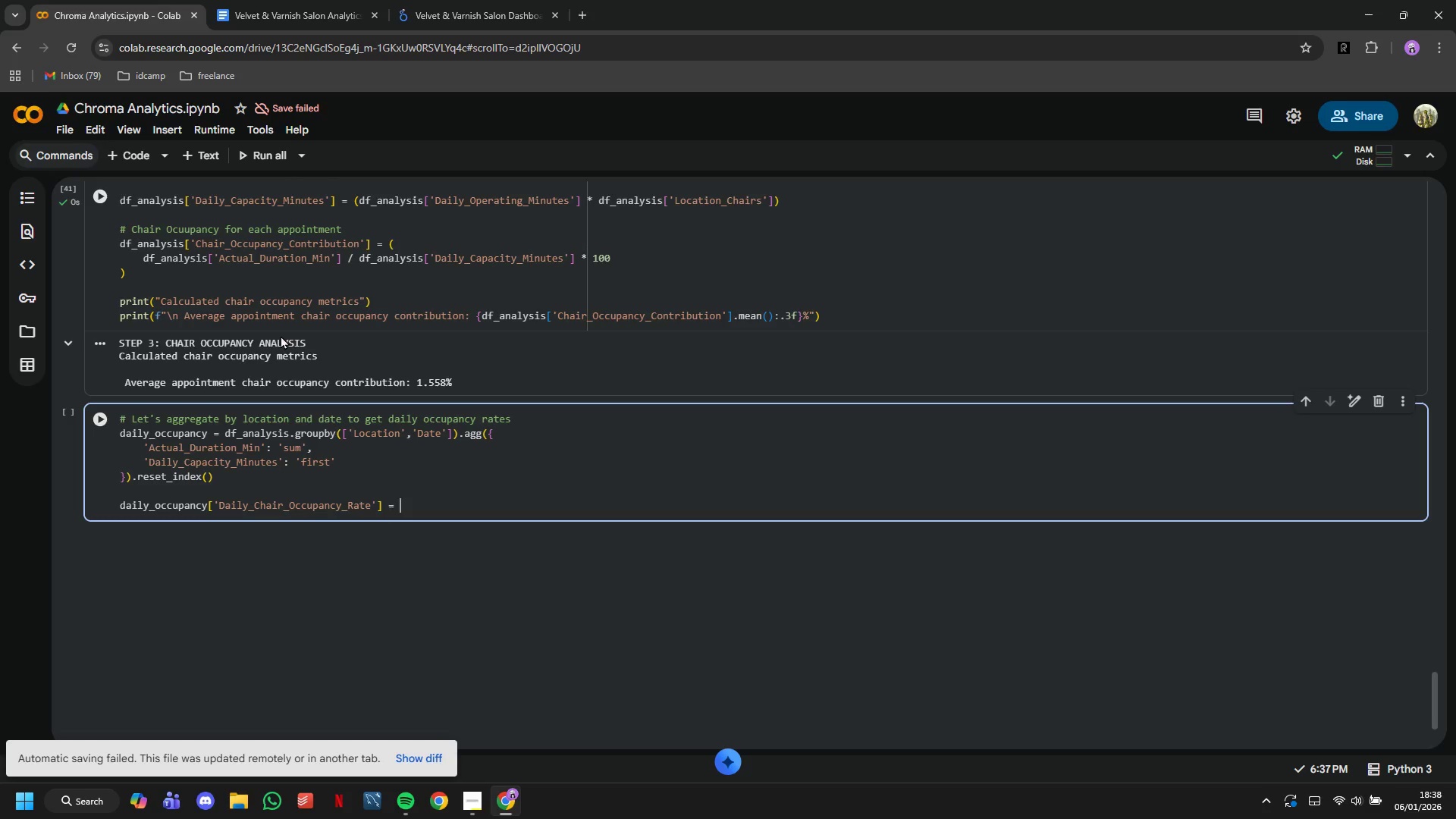 
key(Shift+ShiftLeft)
 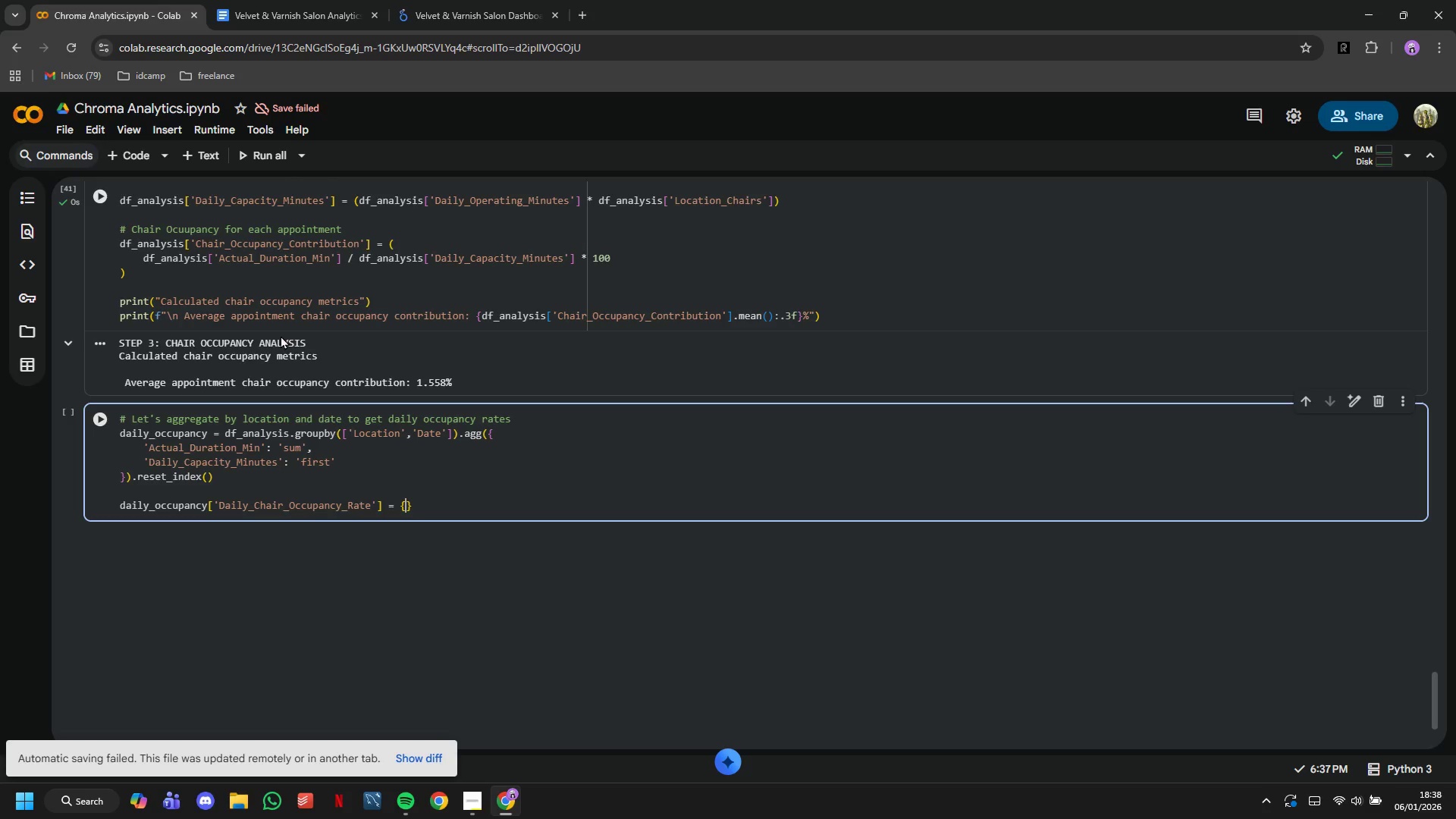 
key(Shift+BracketLeft)
 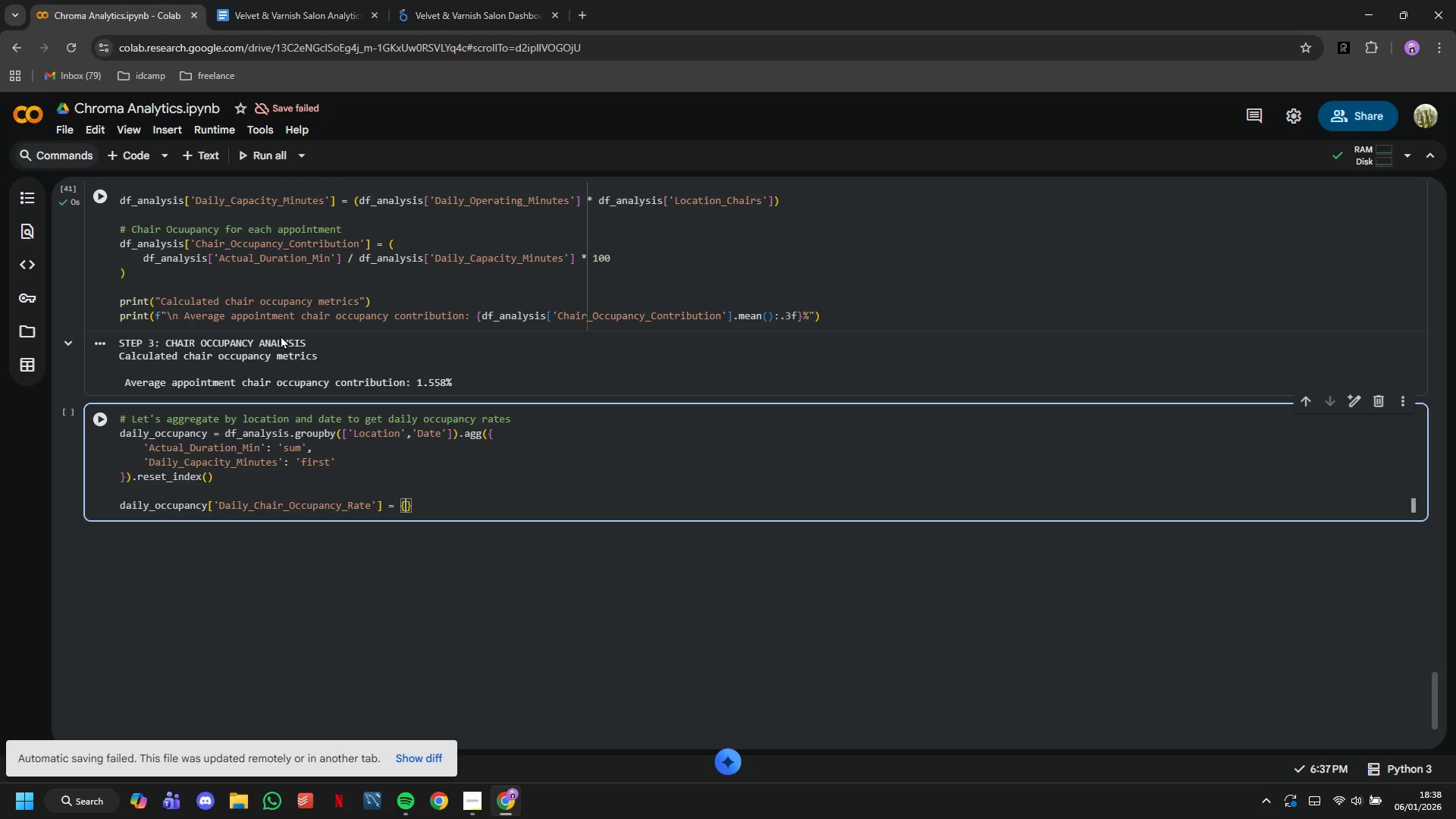 
key(Enter)
 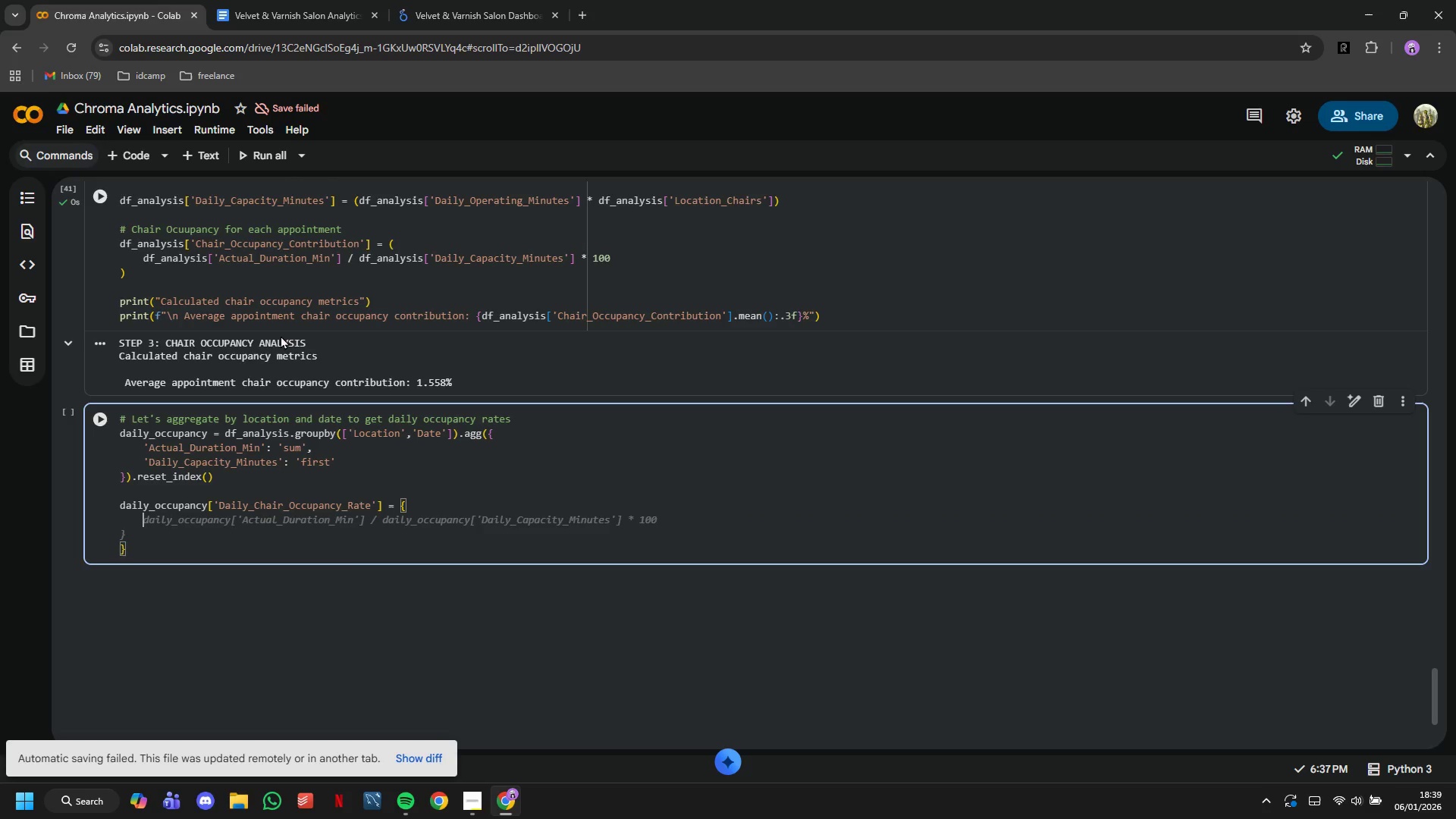 
type(daily_occupancy['Actual_Duration_Min)
 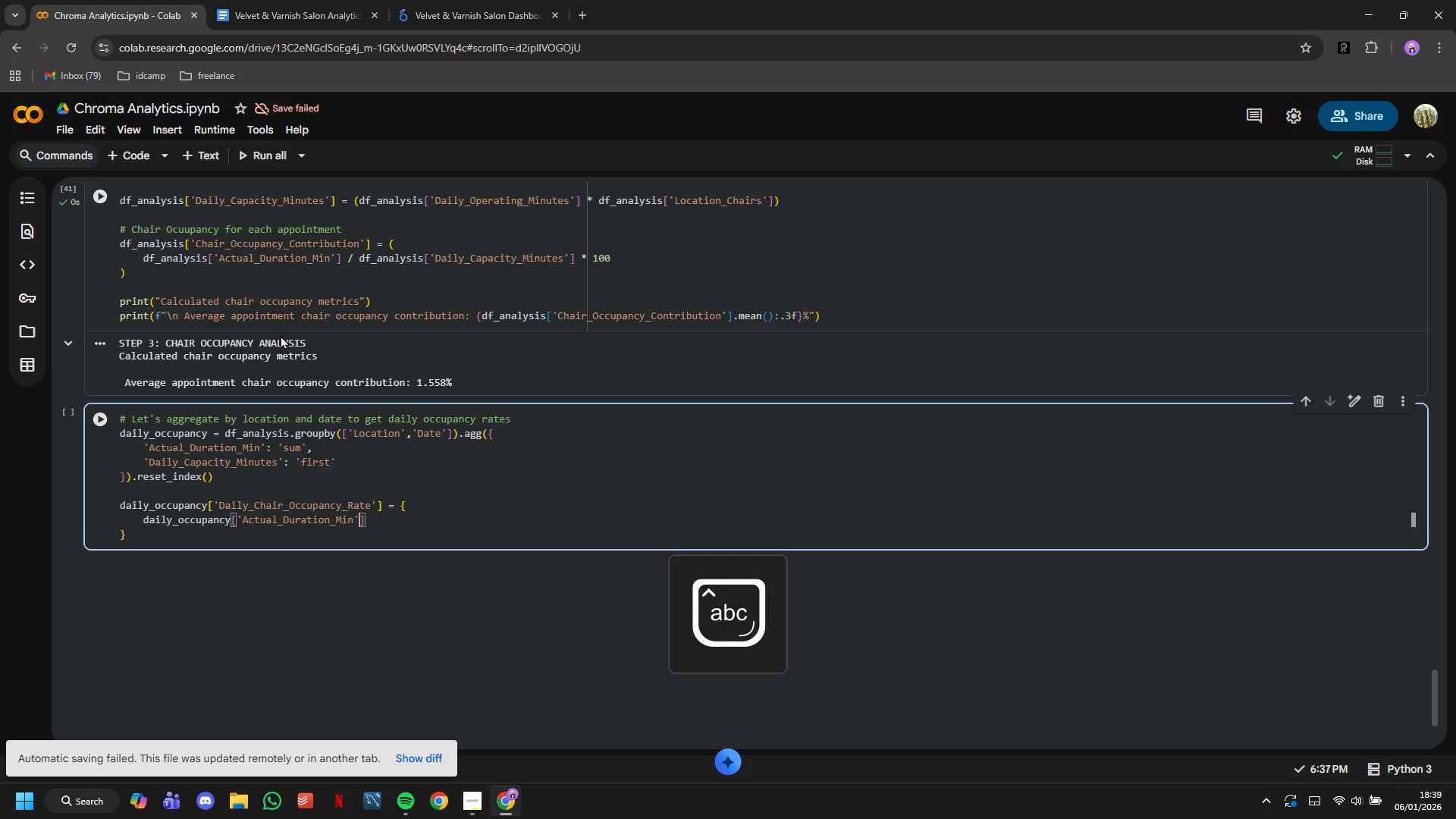 
 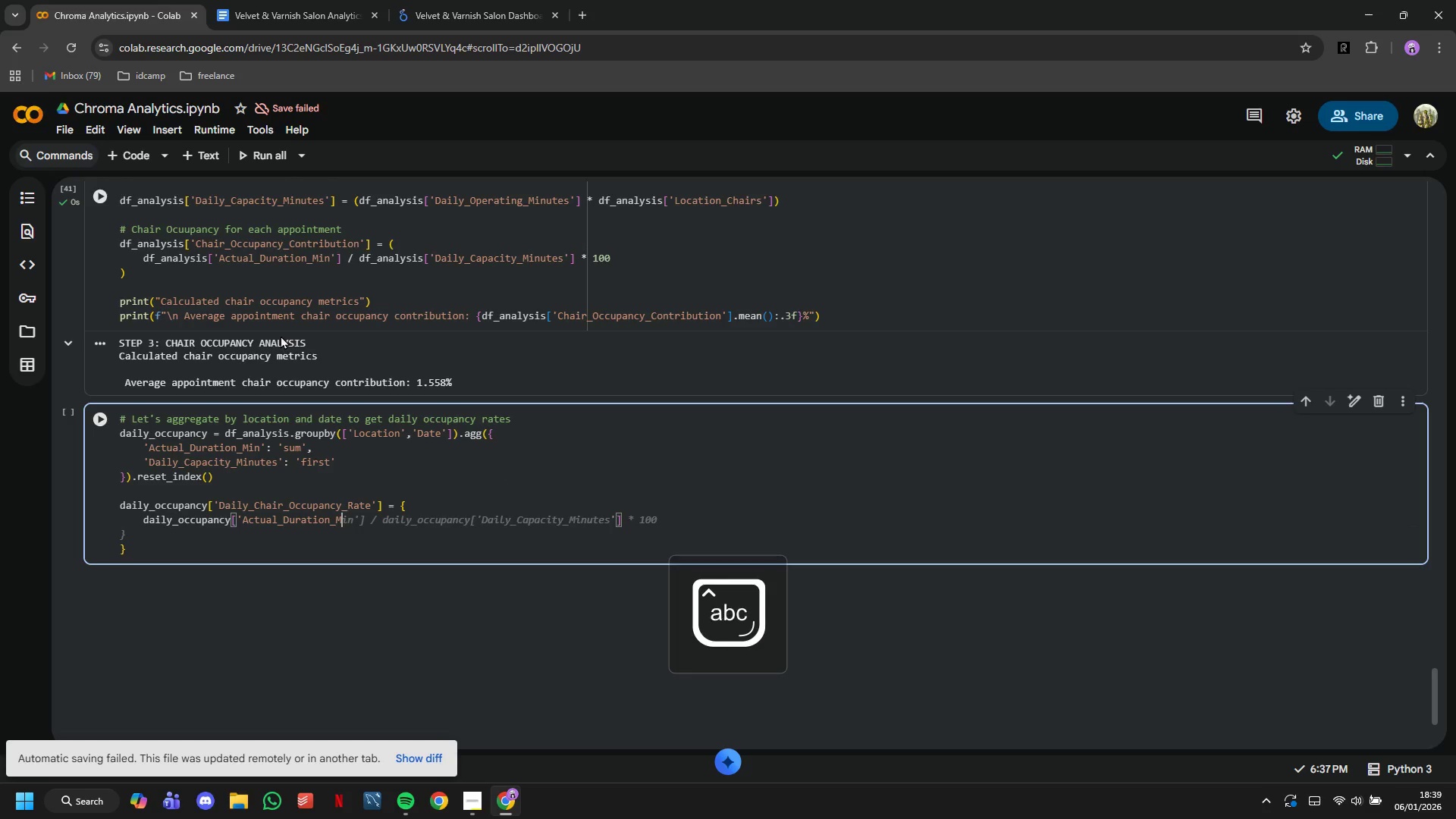 
key(ArrowRight)
 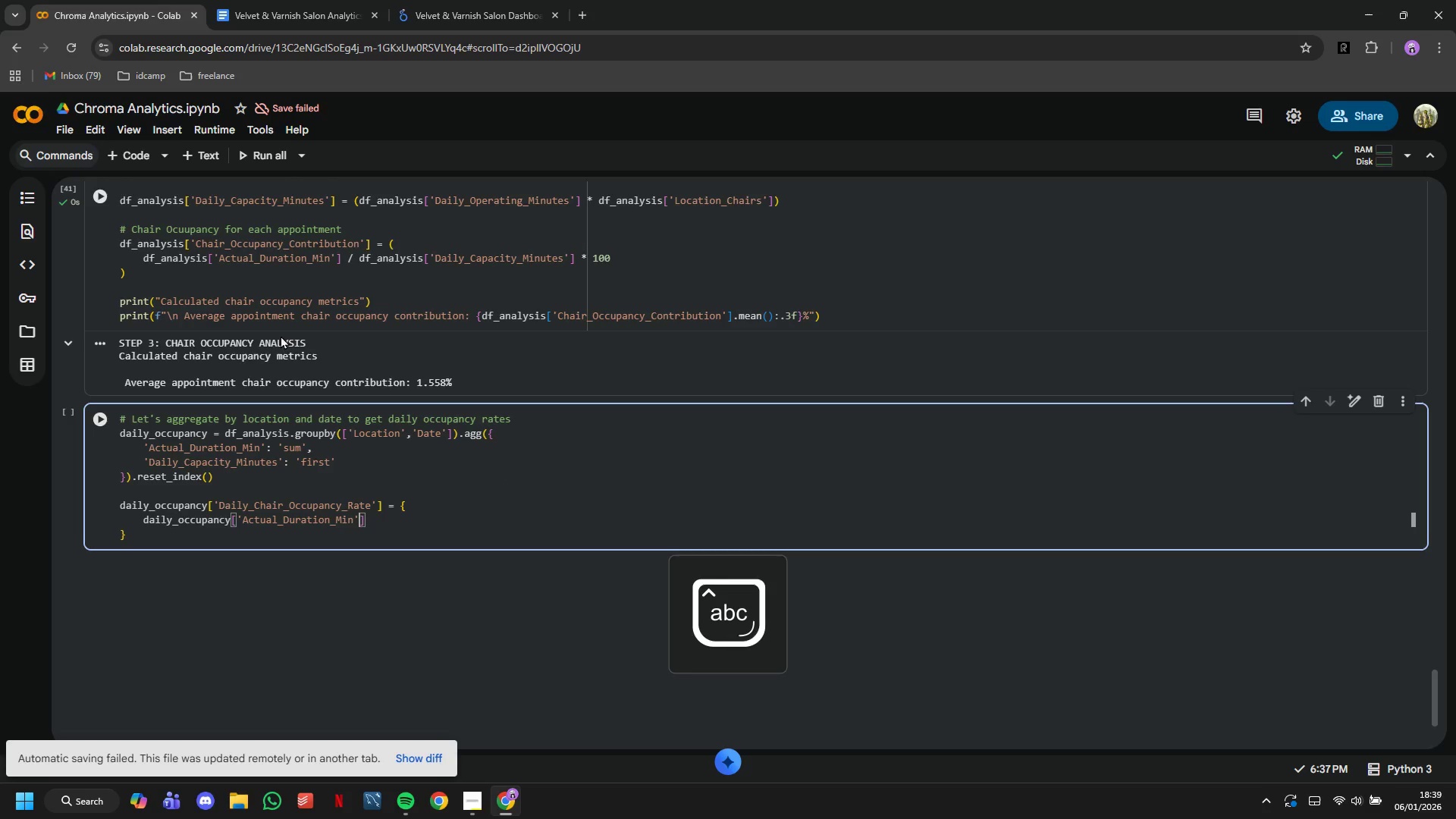 
key(ArrowRight)
 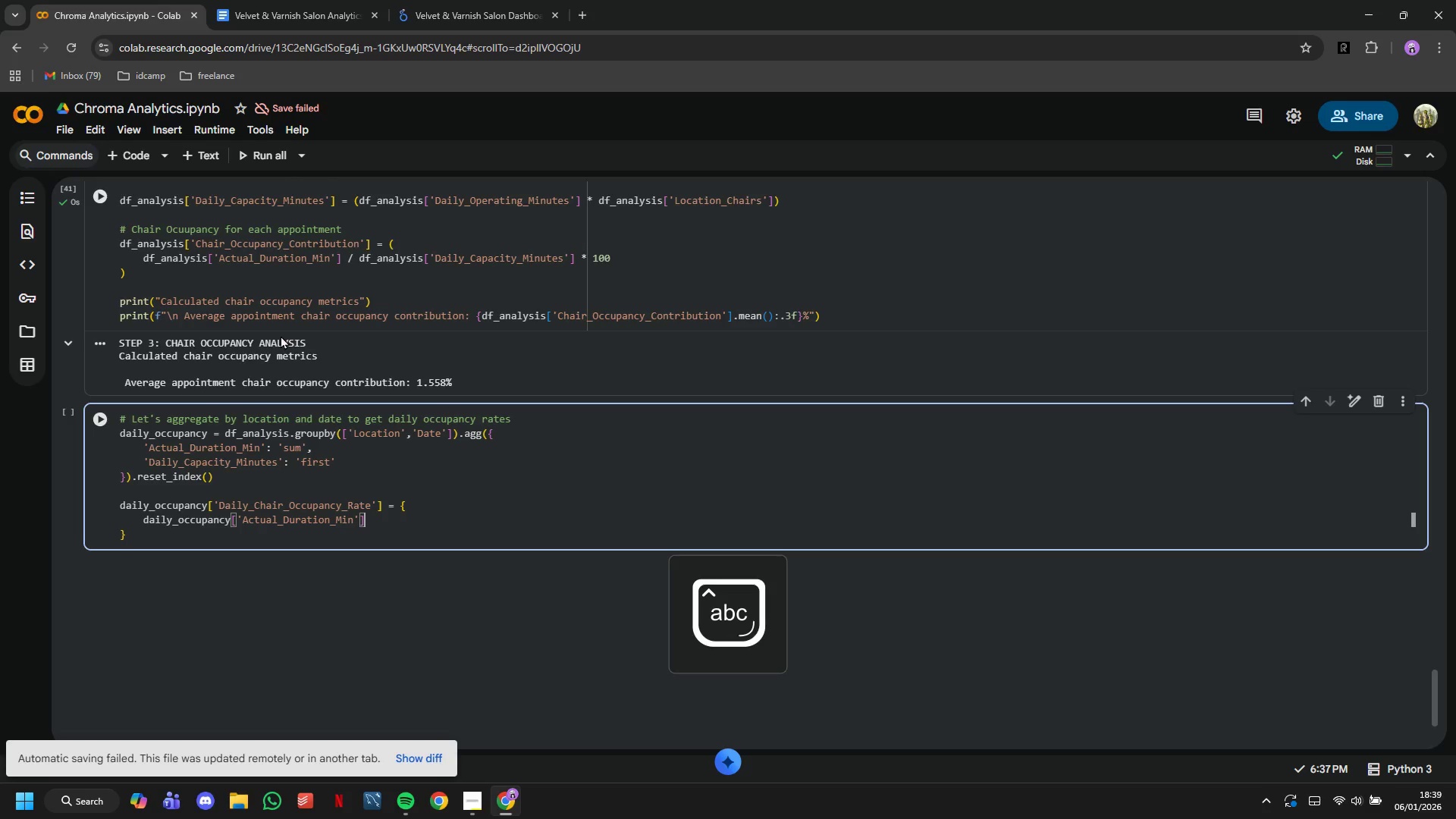 
type( / daily_conf)
key(Backspace)
key(Backspace)
key(Backspace)
key(Backspace)
type(occupancy)
 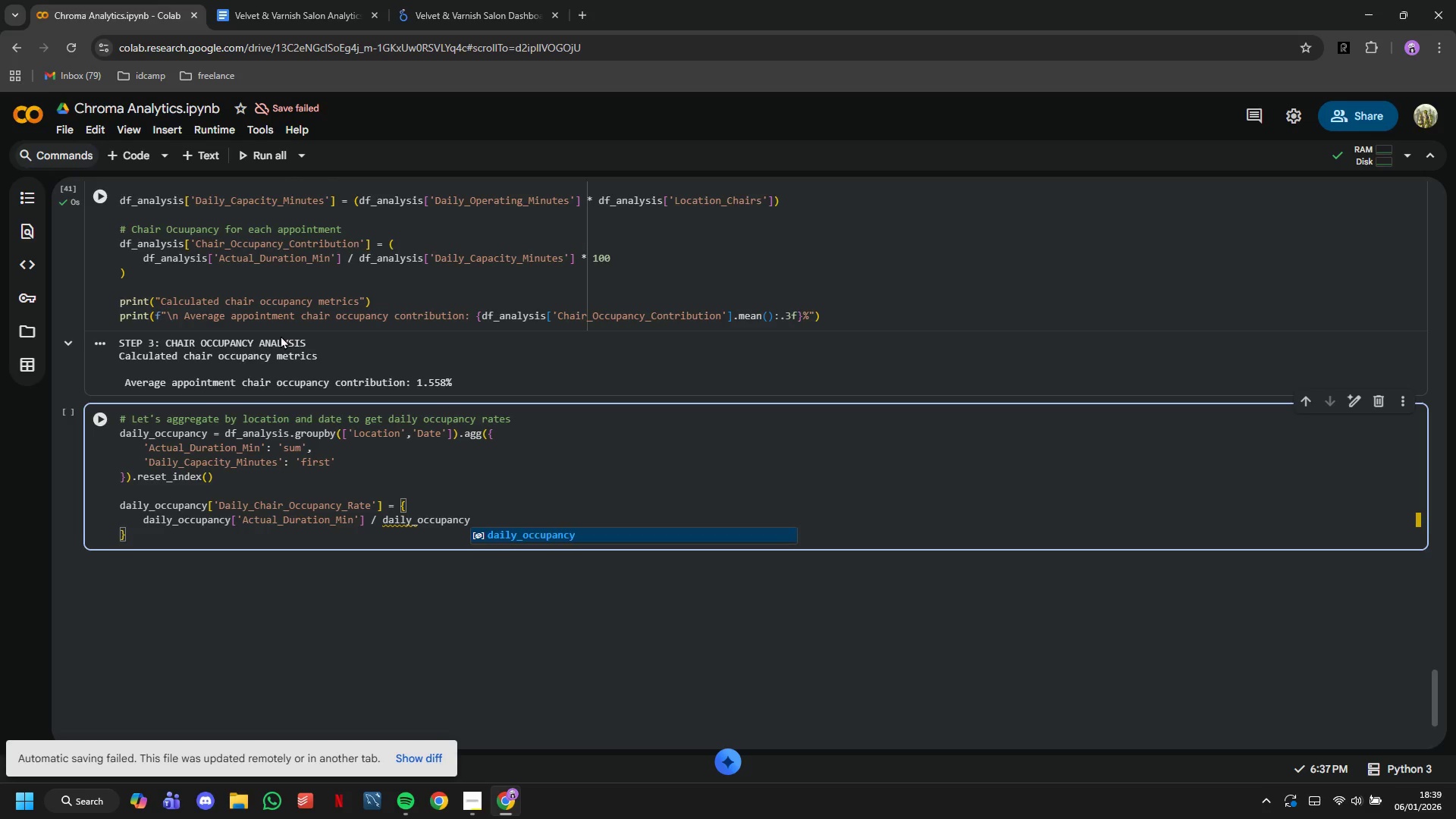 
left_click([544, 540])
 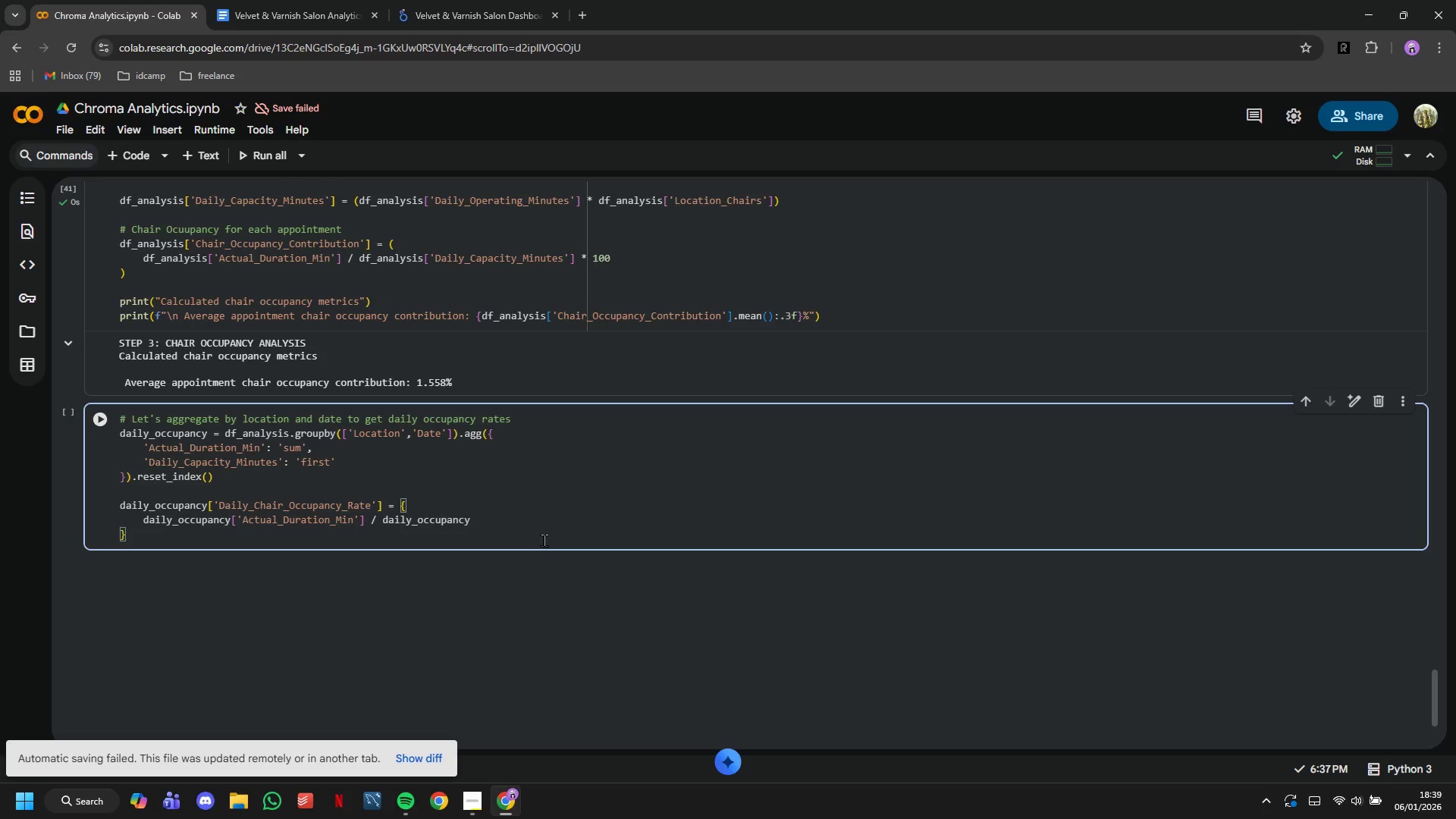 
type(['Daily_Capacity_Mu)
key(Backspace)
type(inutes)
 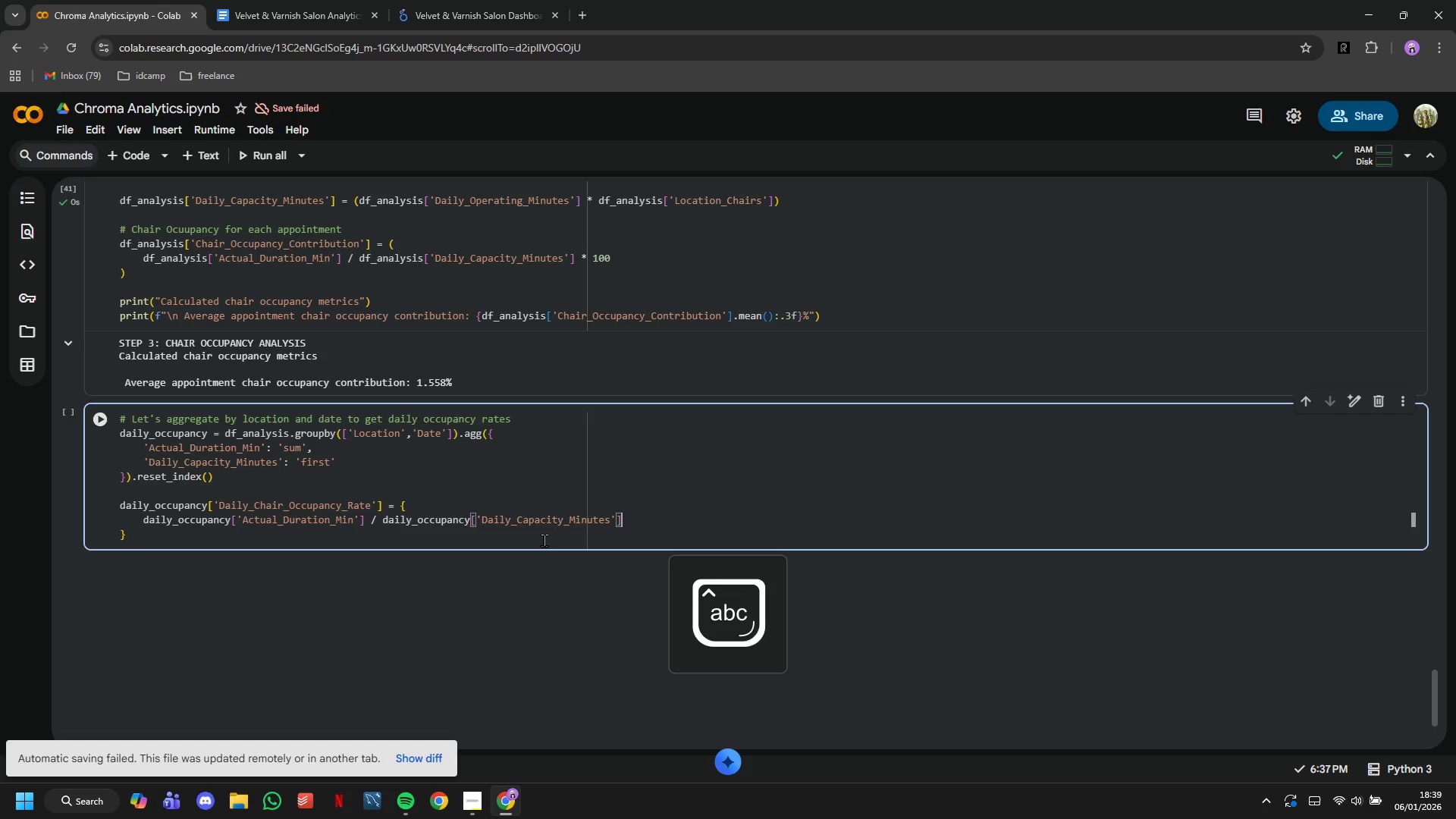 
 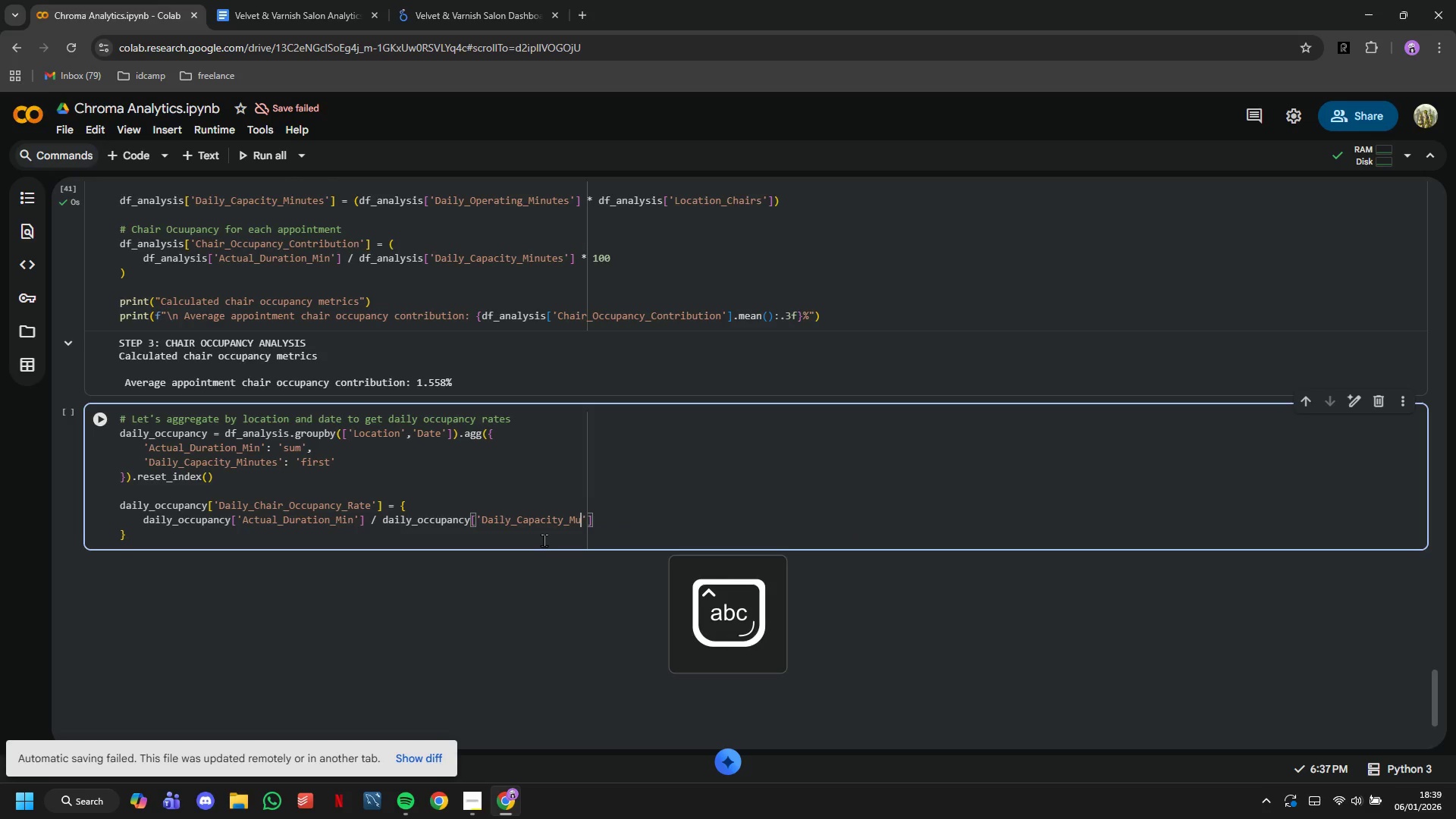 
key(ArrowRight)
 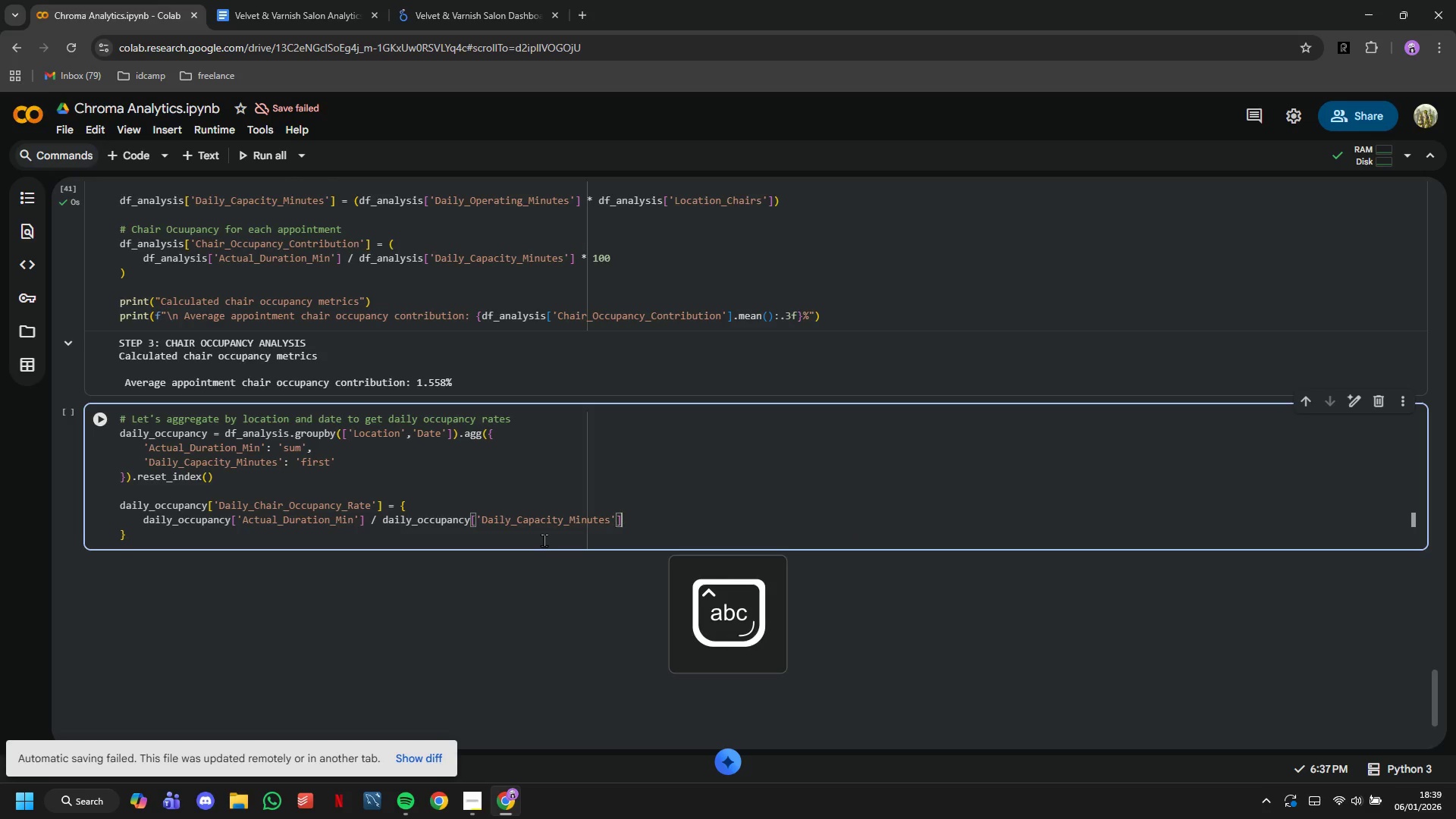 
key(ArrowRight)
 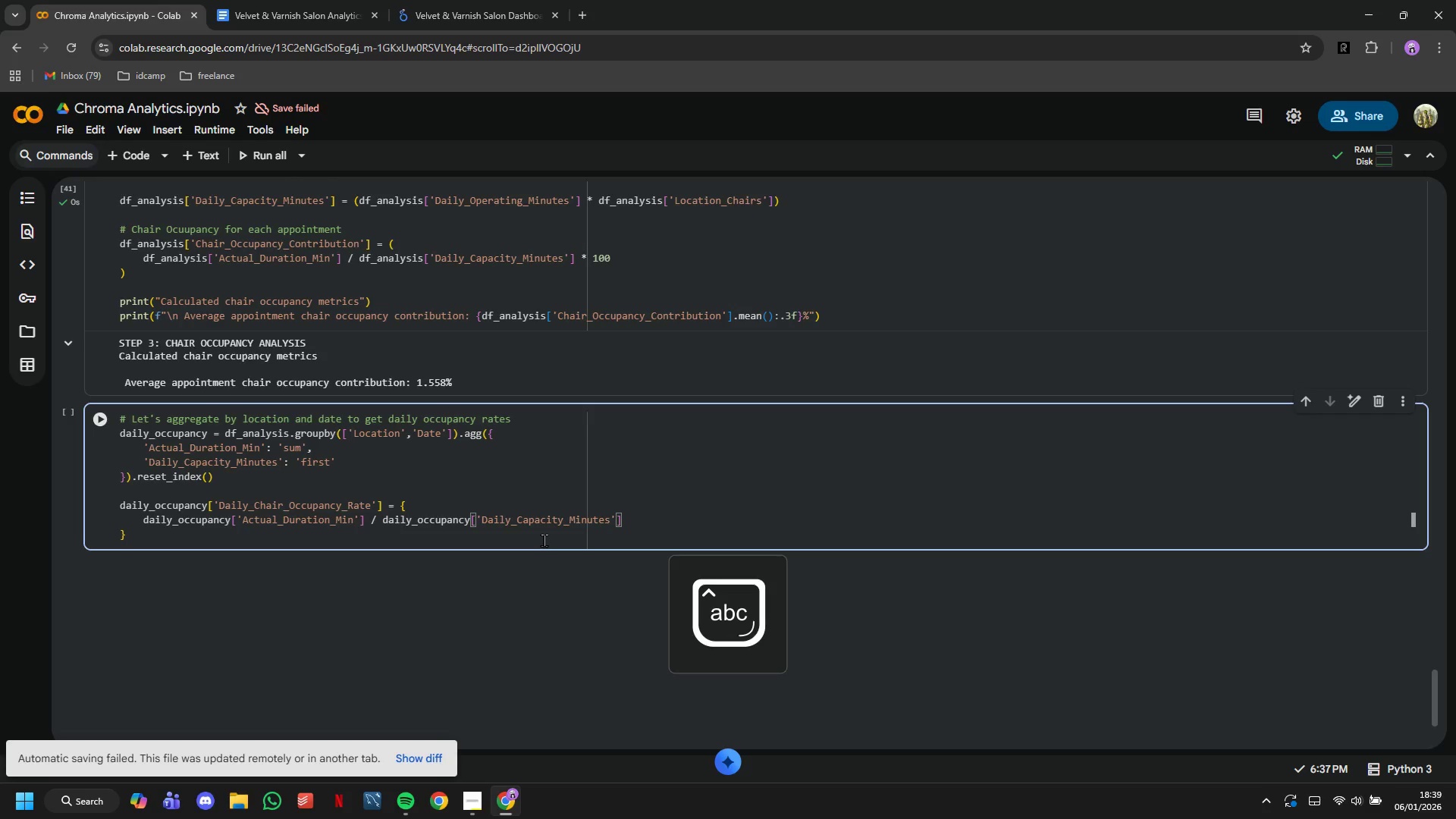 
type( * 100)
 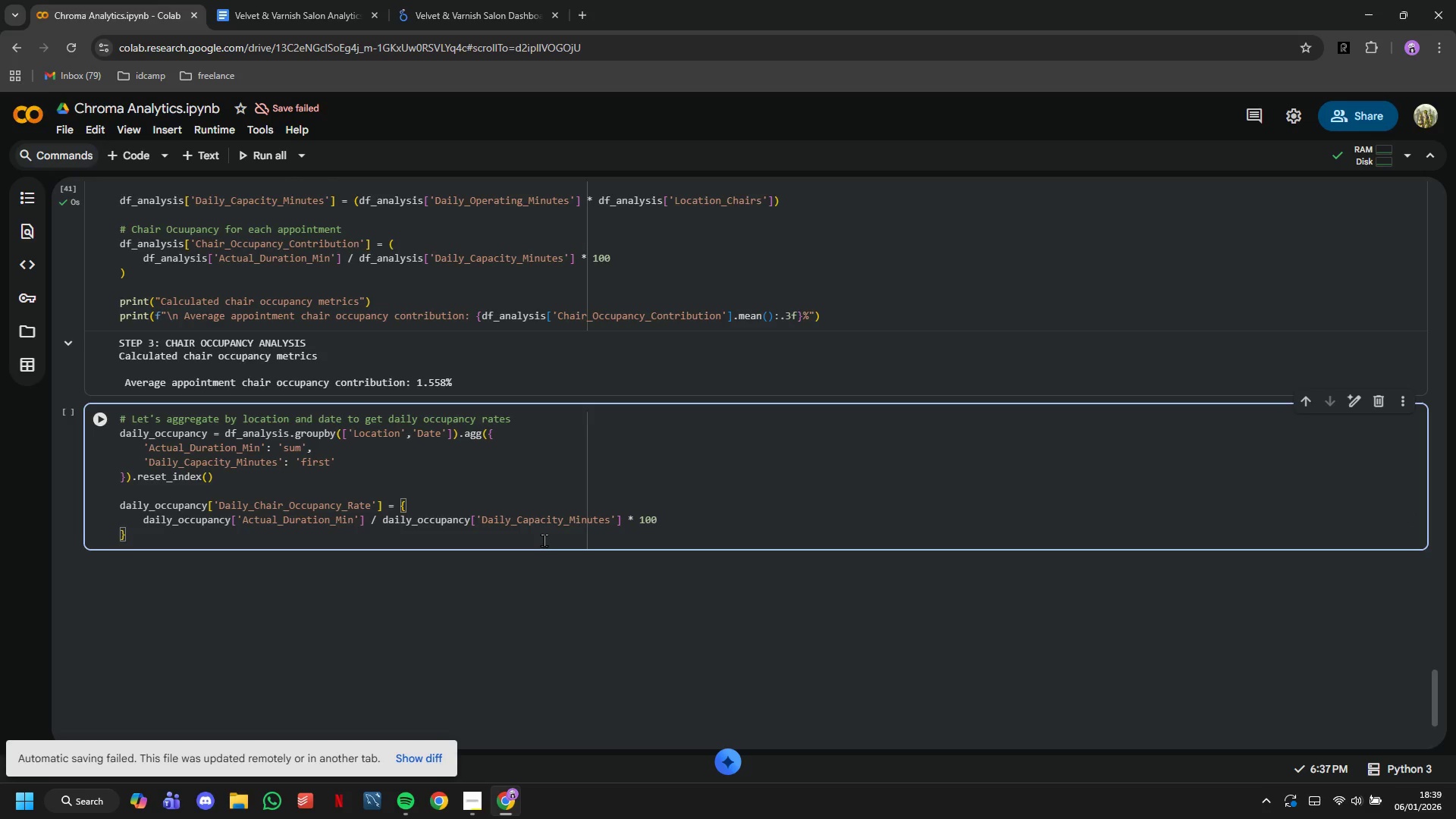 
key(ArrowDown)
 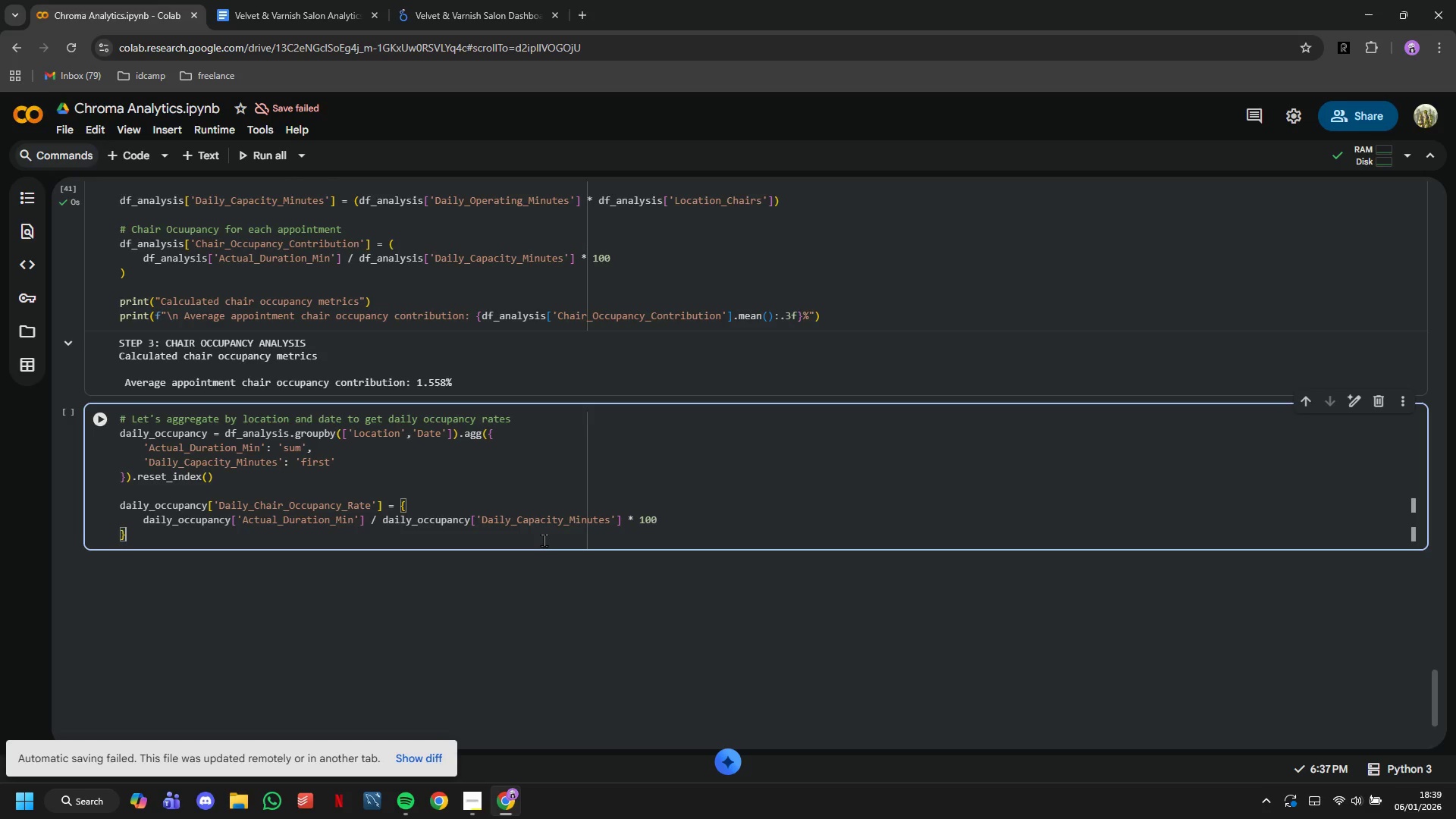 
key(ArrowDown)
 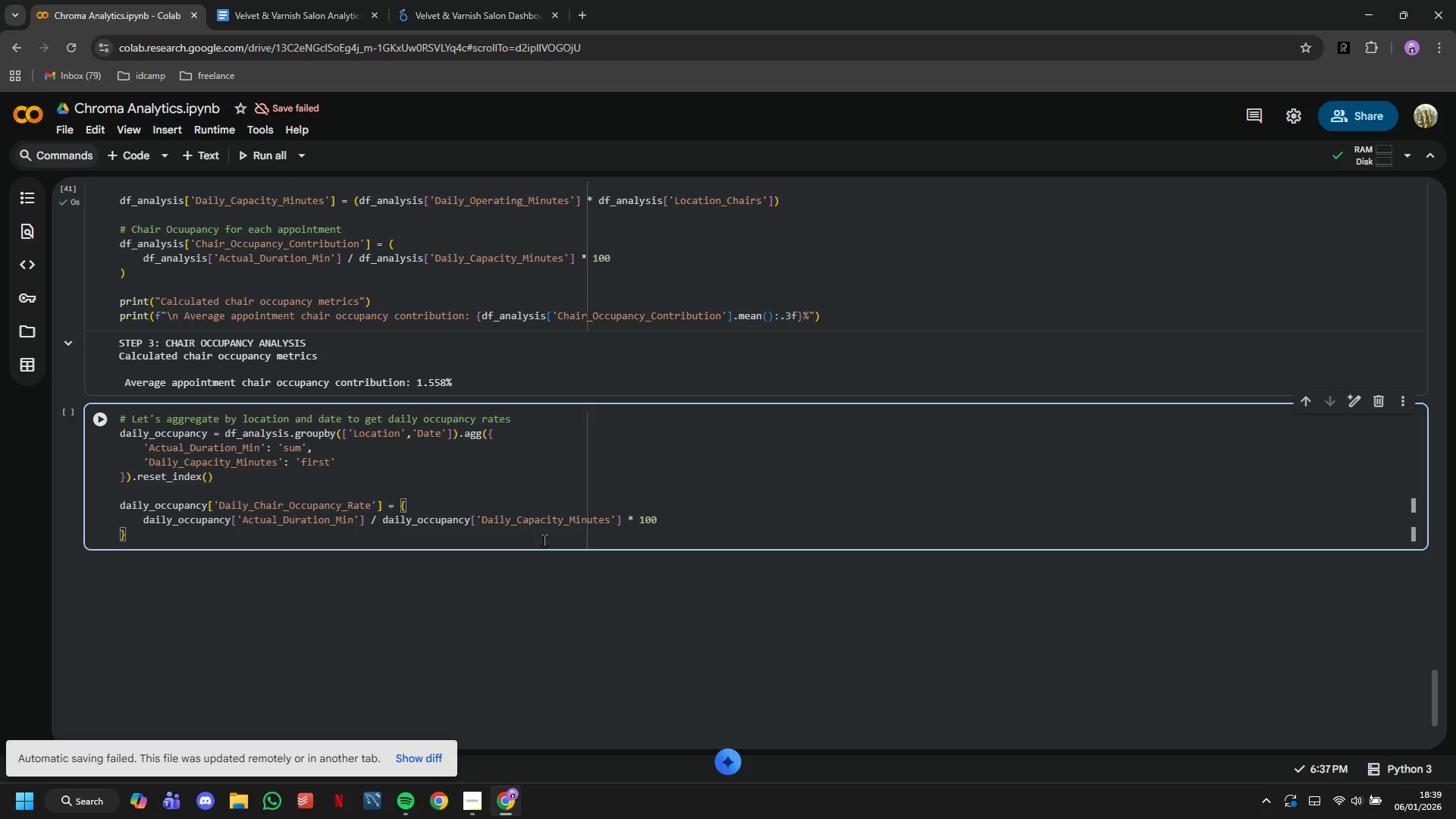 
key(Backspace)
 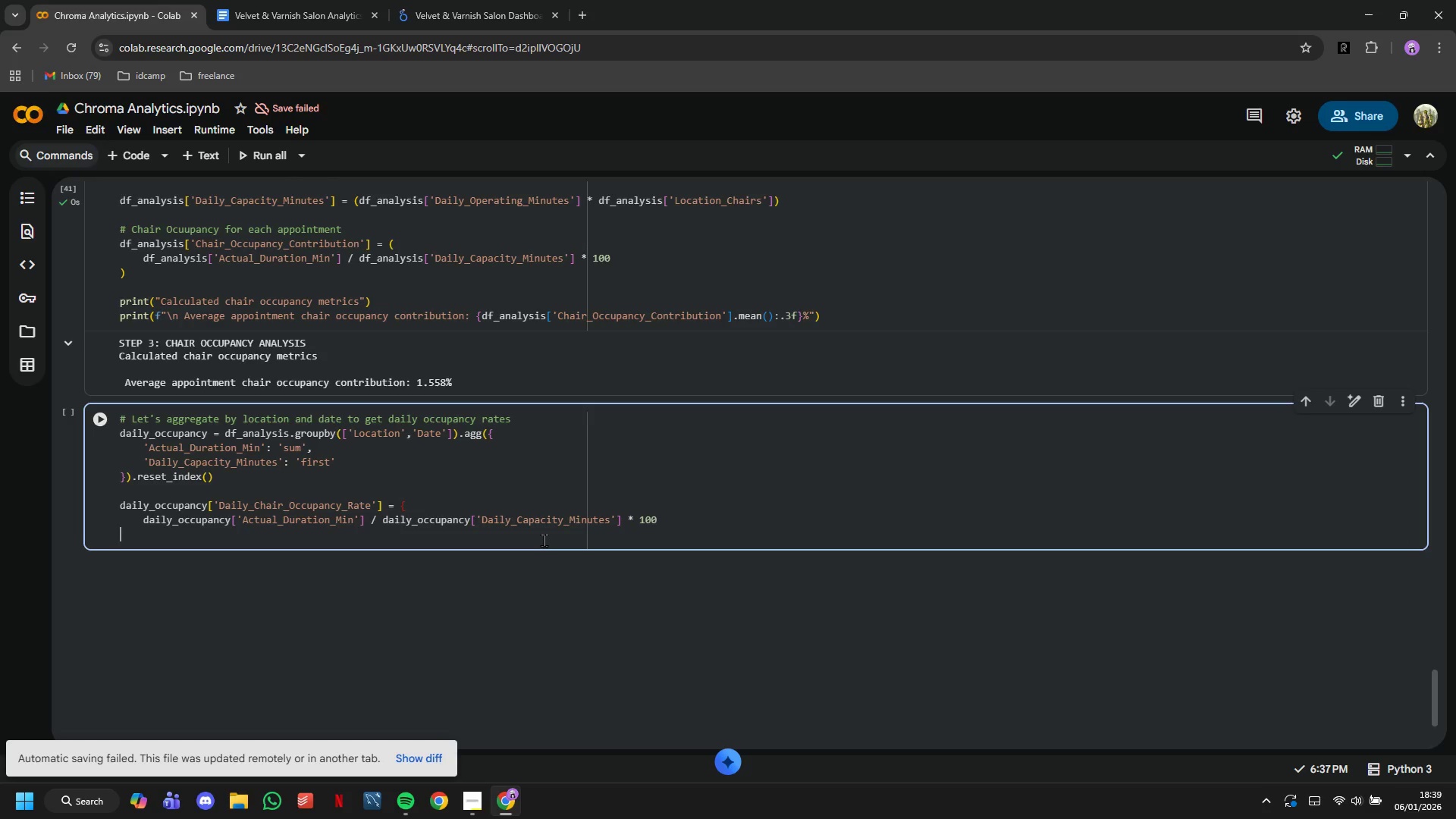 
key(Shift+0)
 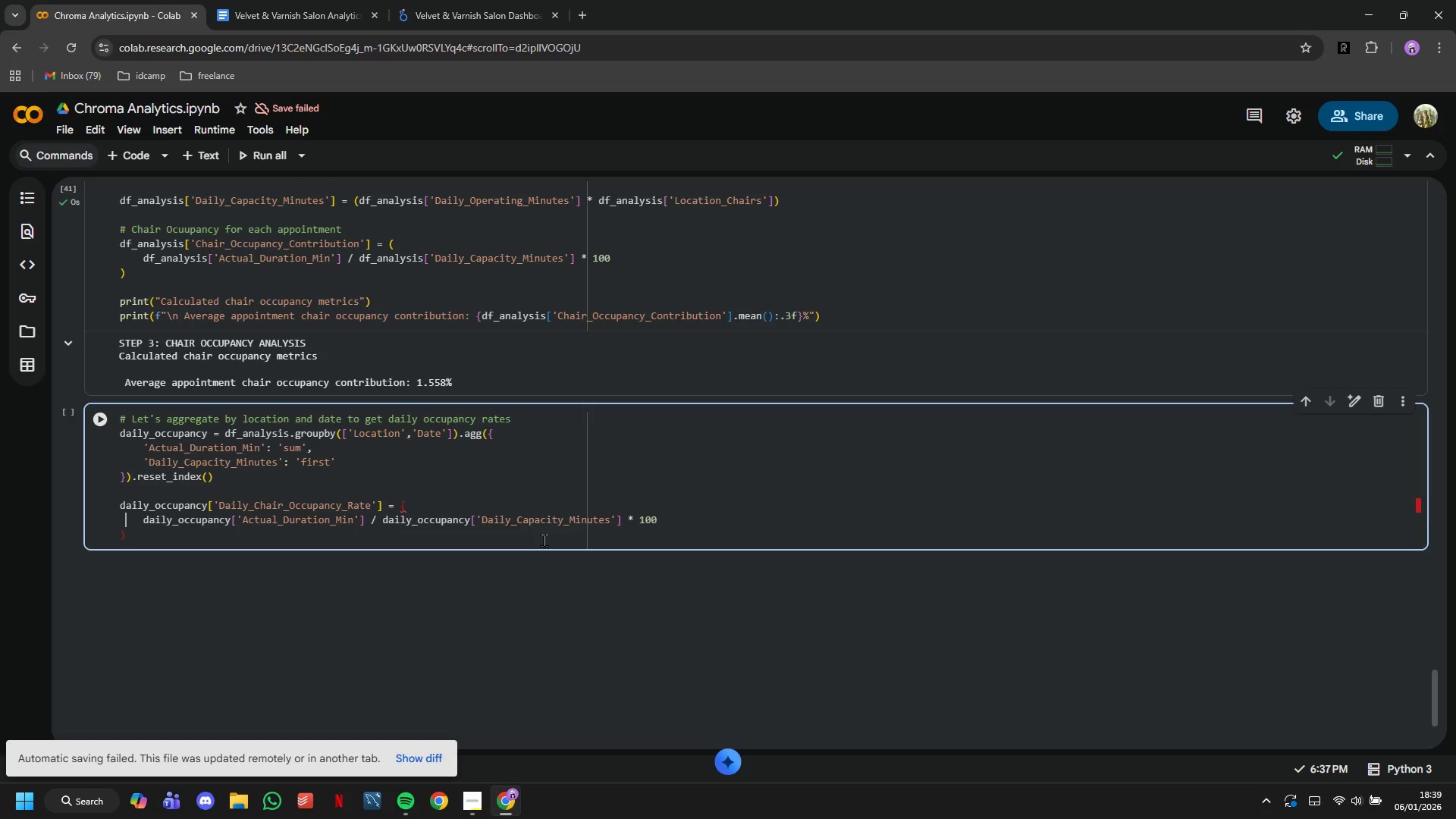 
key(ArrowUp)
 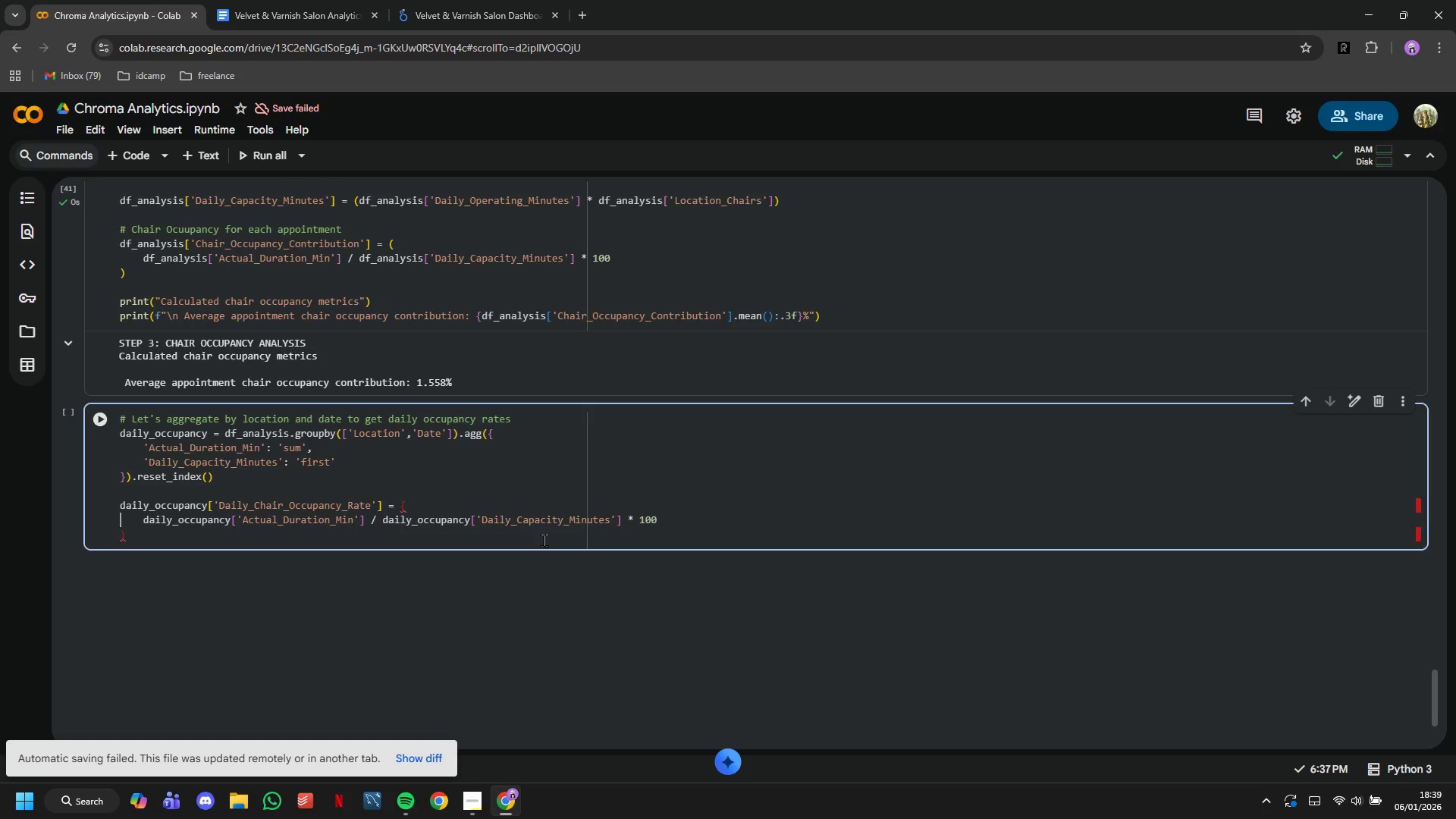 
key(ArrowLeft)
 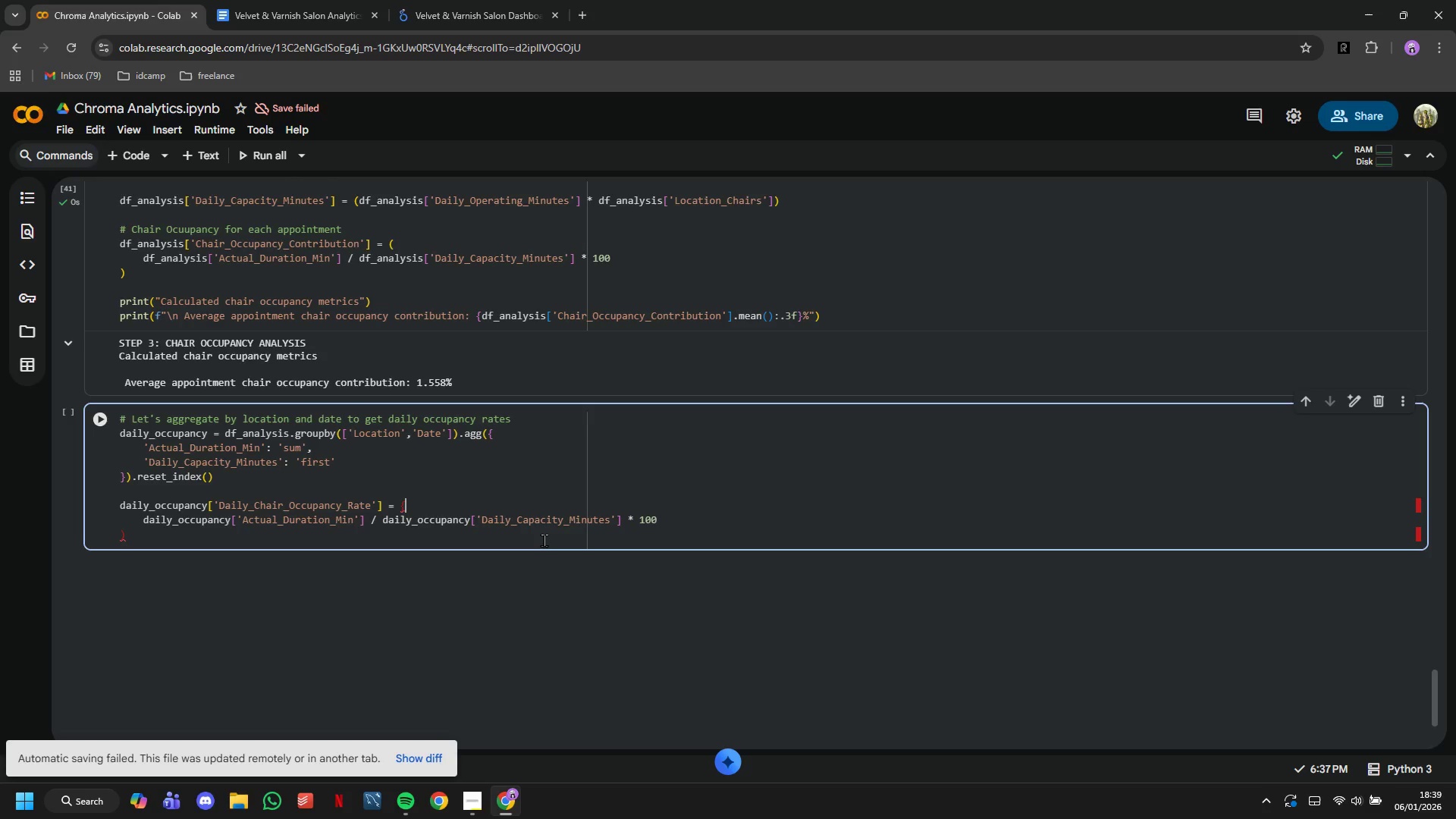 
key(ArrowLeft)
 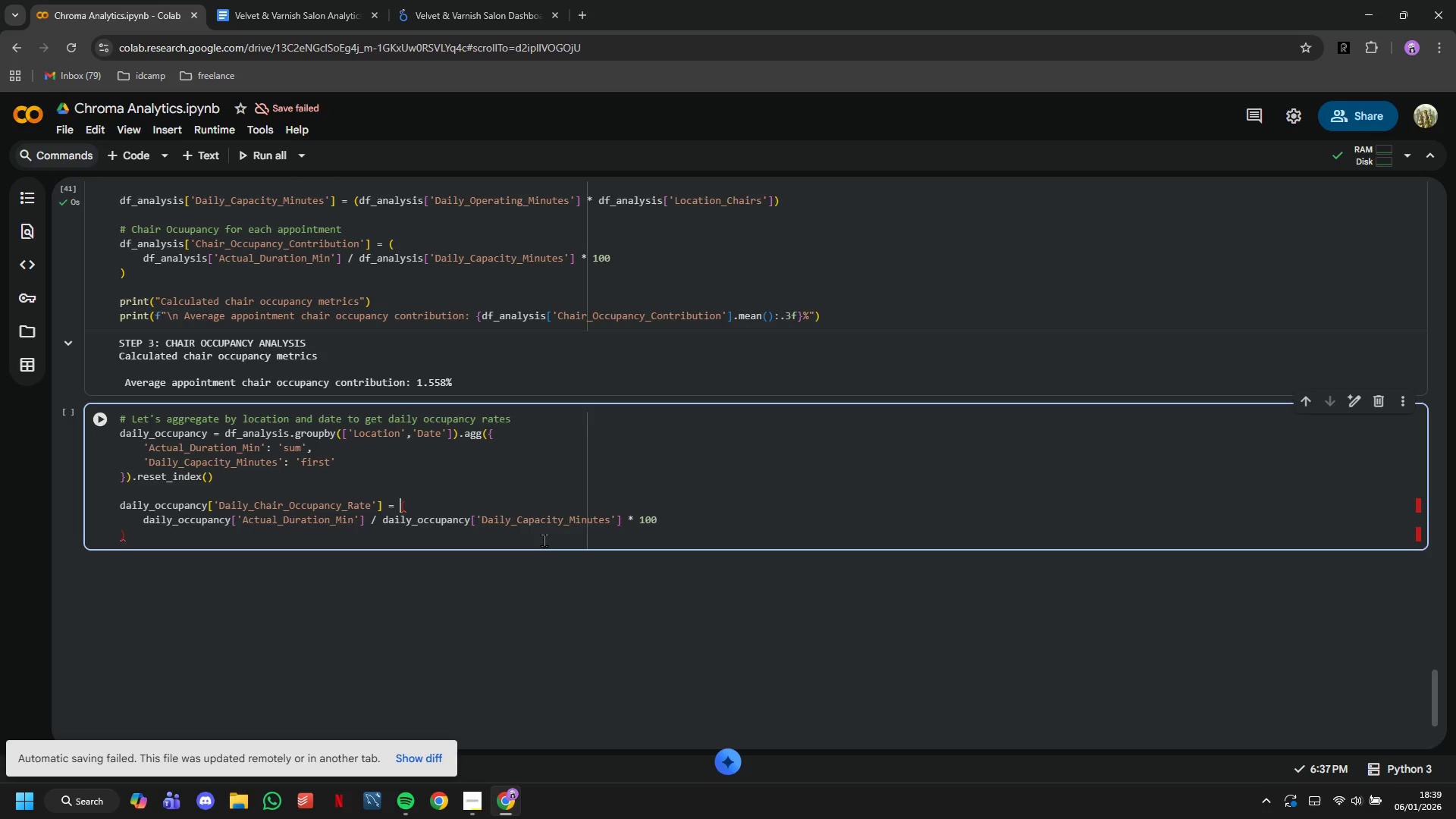 
key(ArrowLeft)
 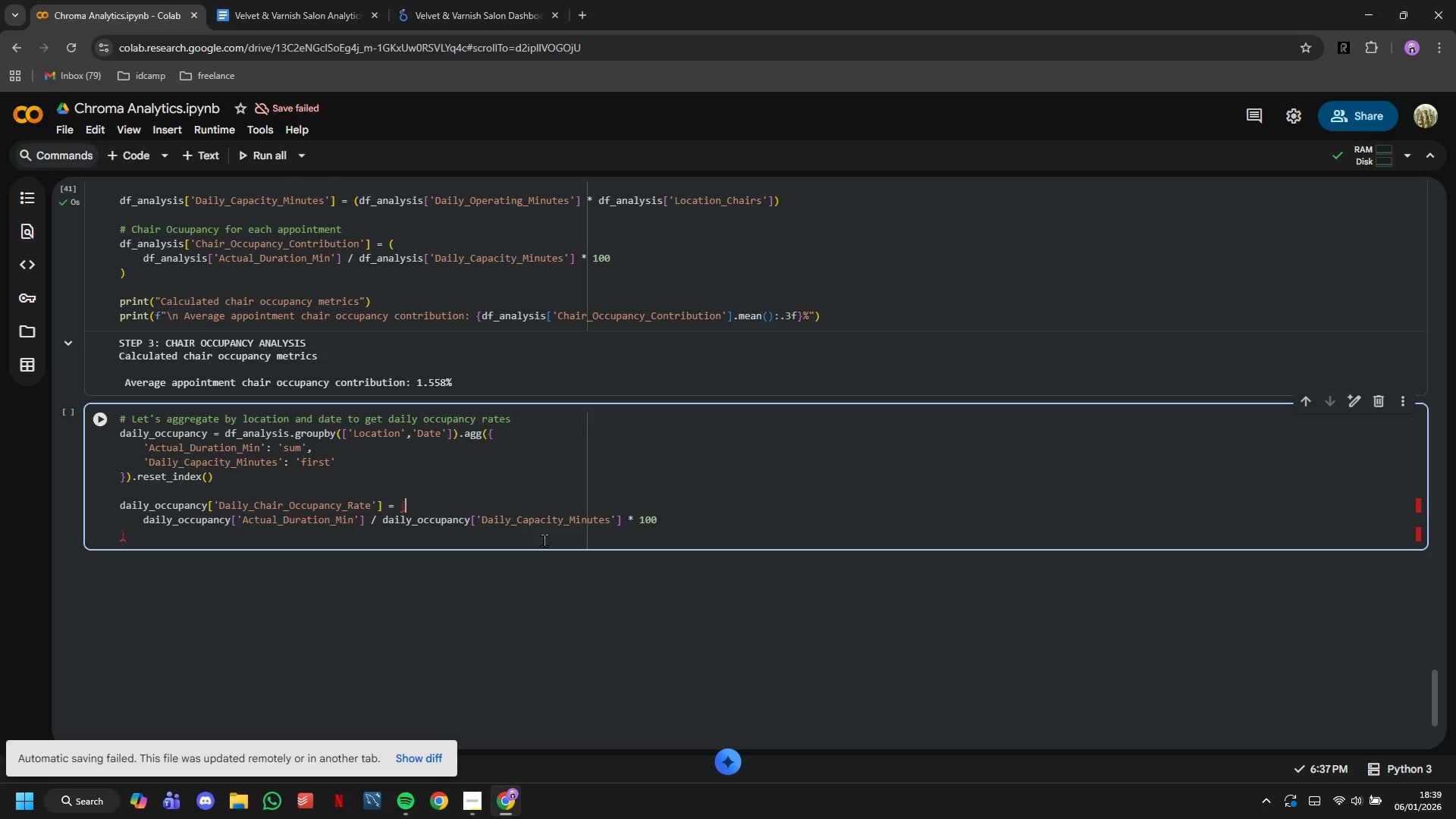 
key(ArrowRight)
 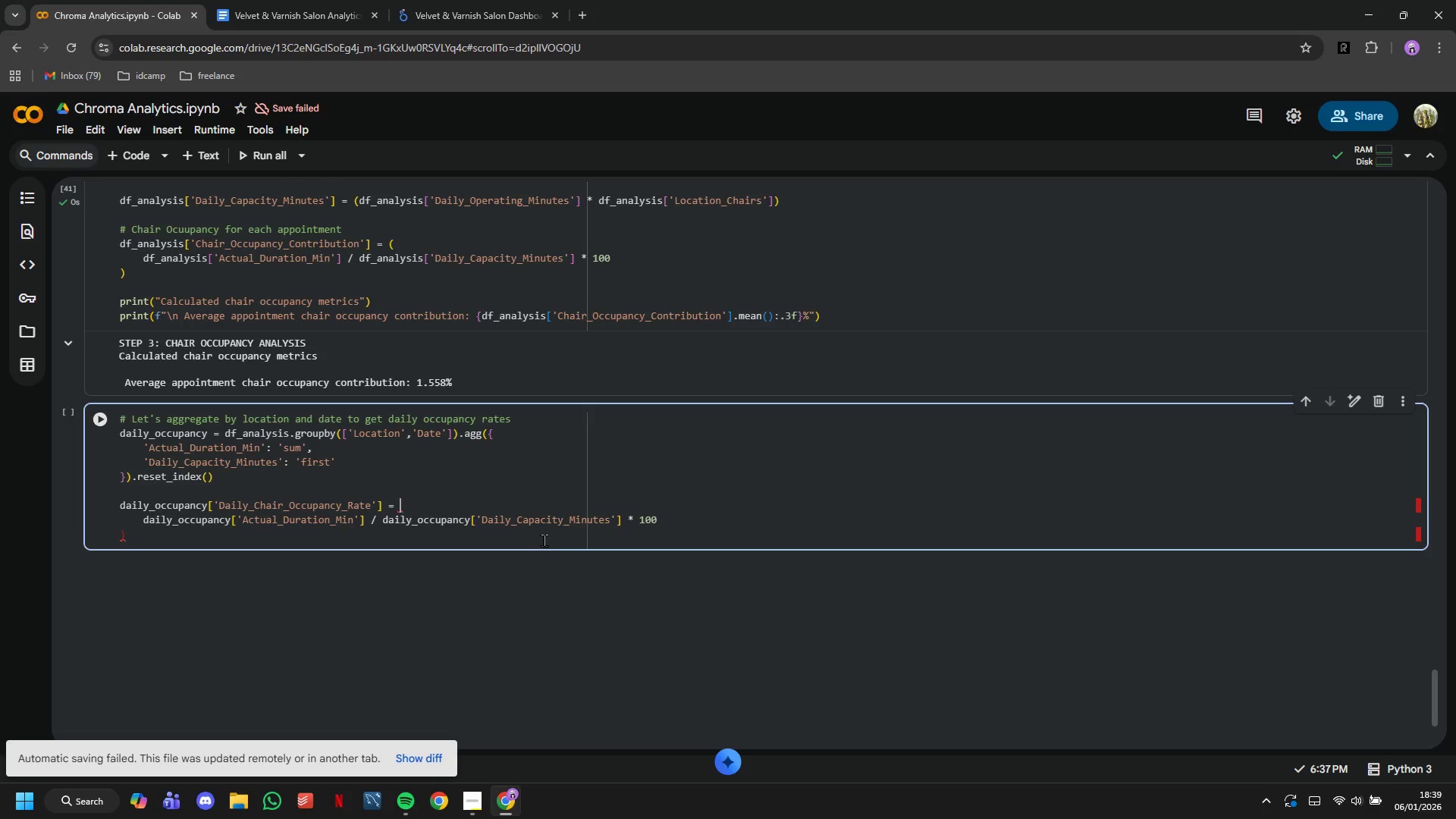 
key(Backspace)
 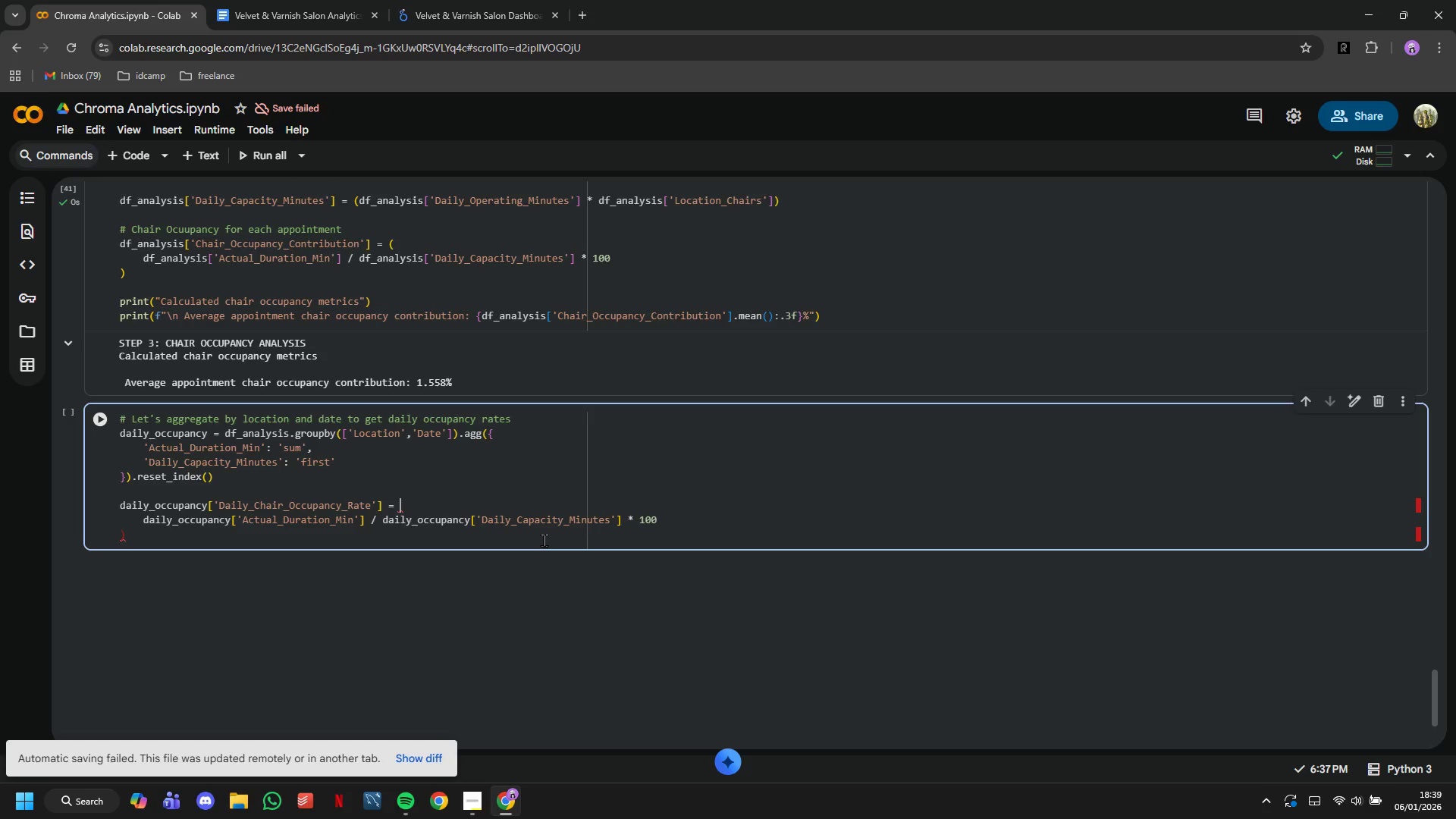 
key(Shift+9)
 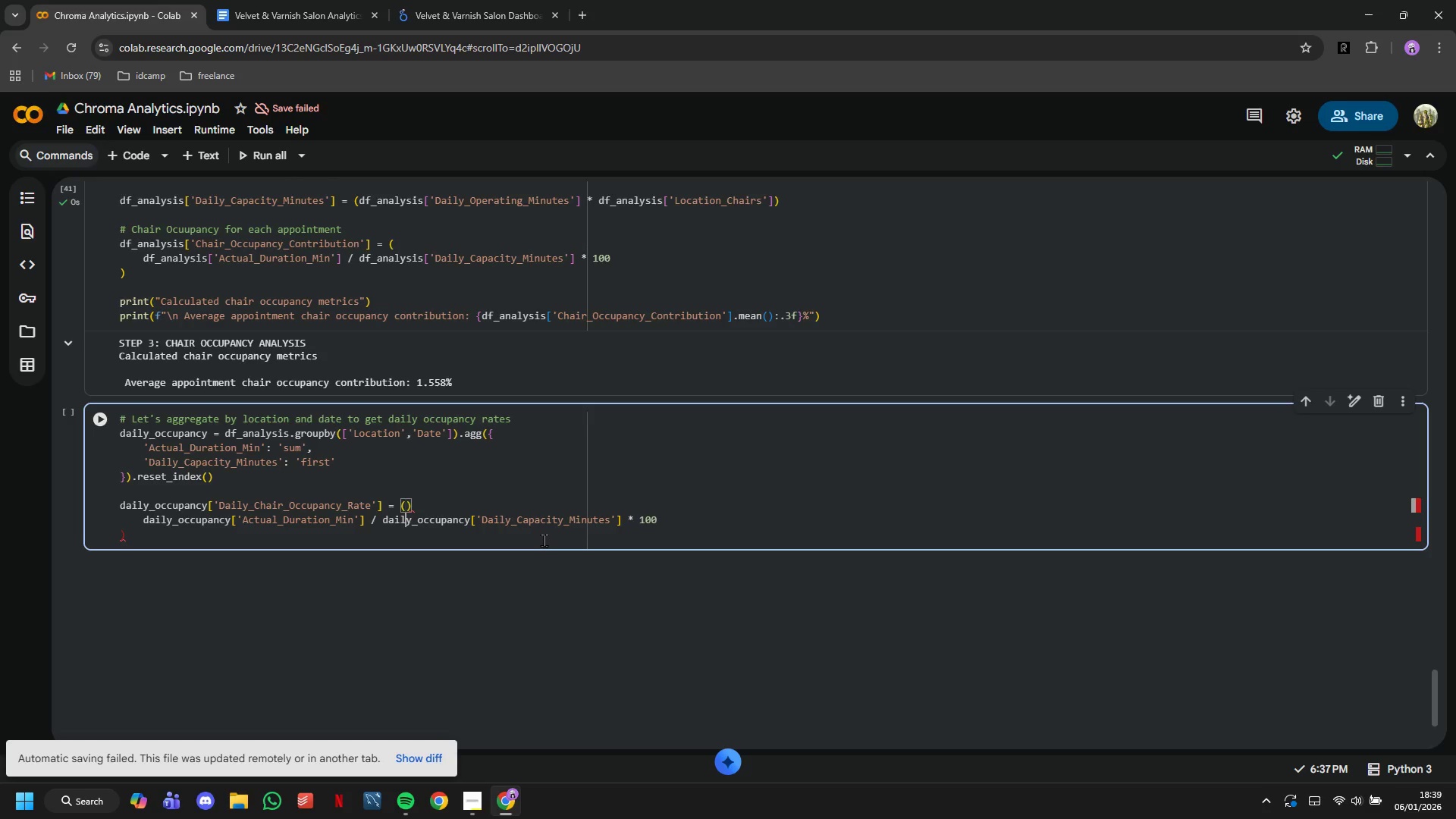 
key(ArrowDown)
 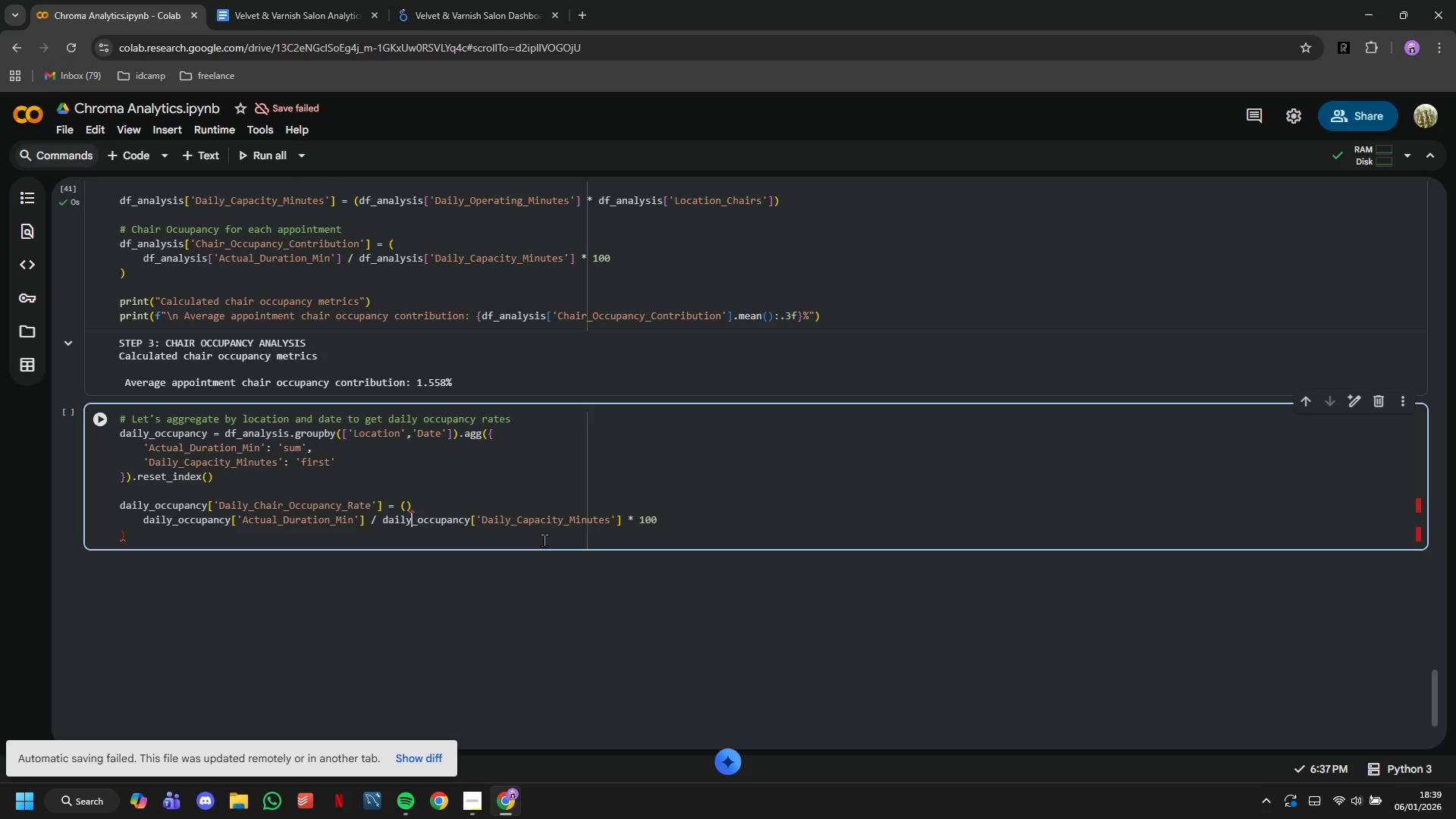 
key(ArrowRight)
 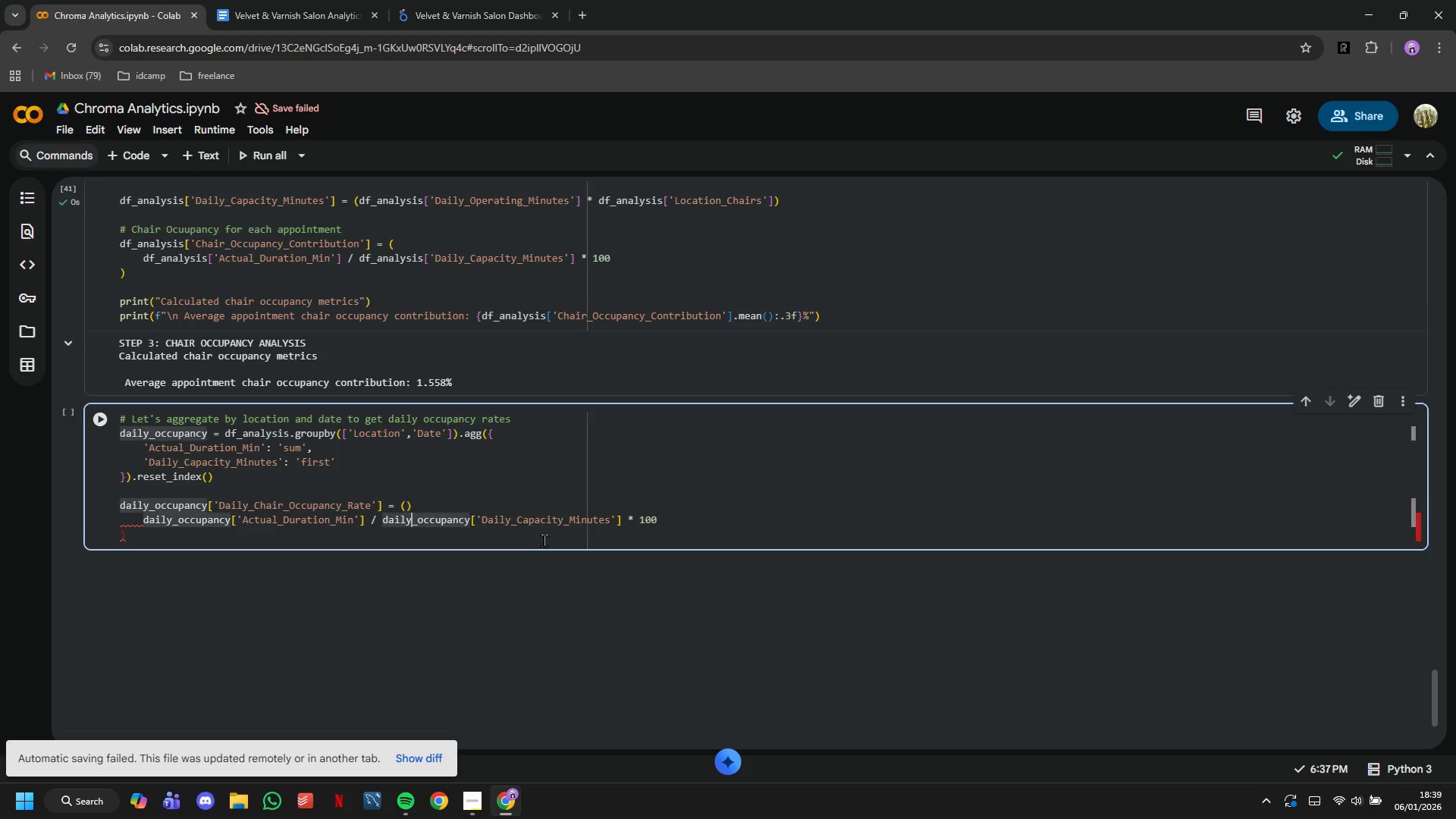 
key(ArrowUp)
 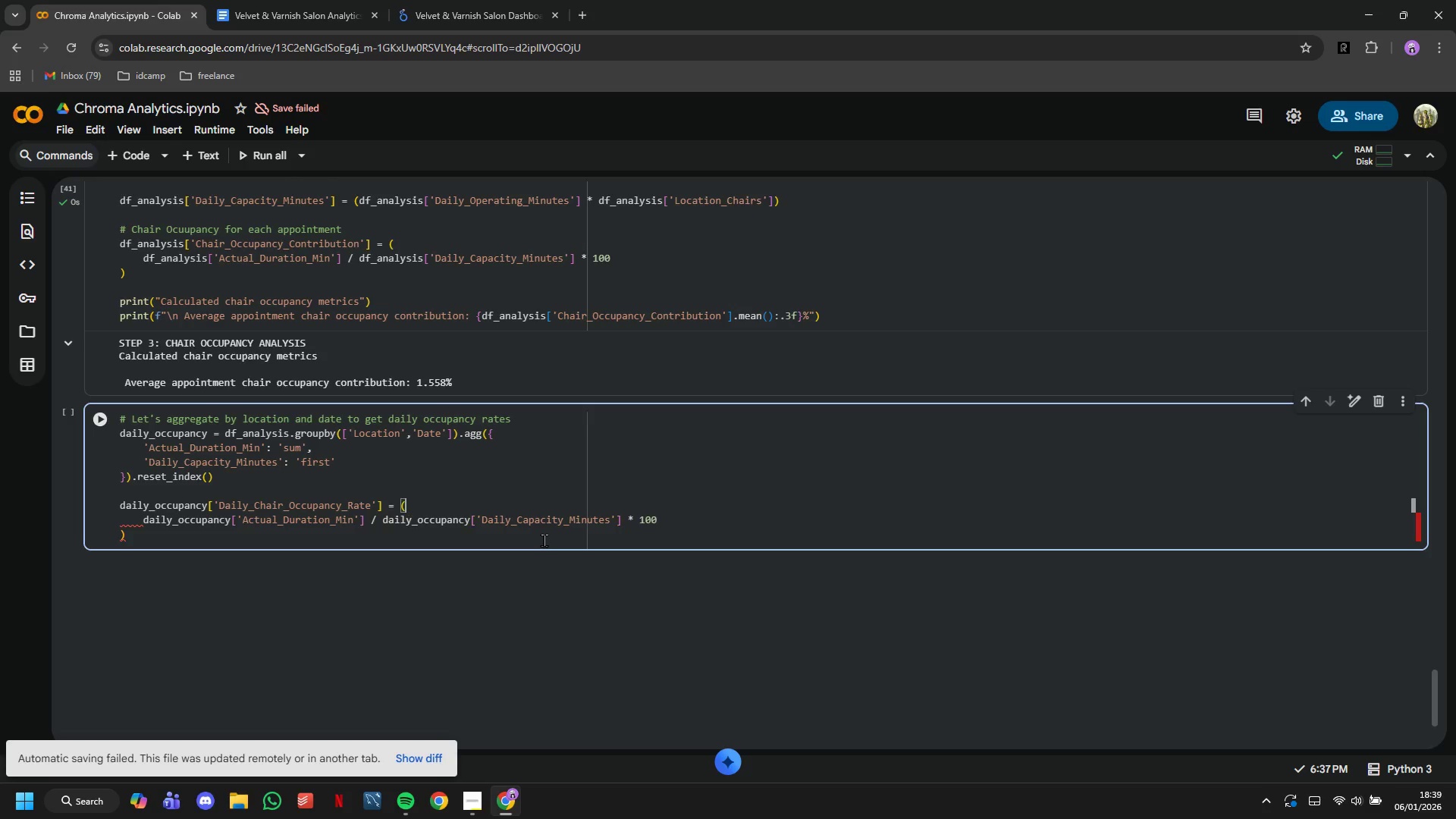 
key(Backspace)
 